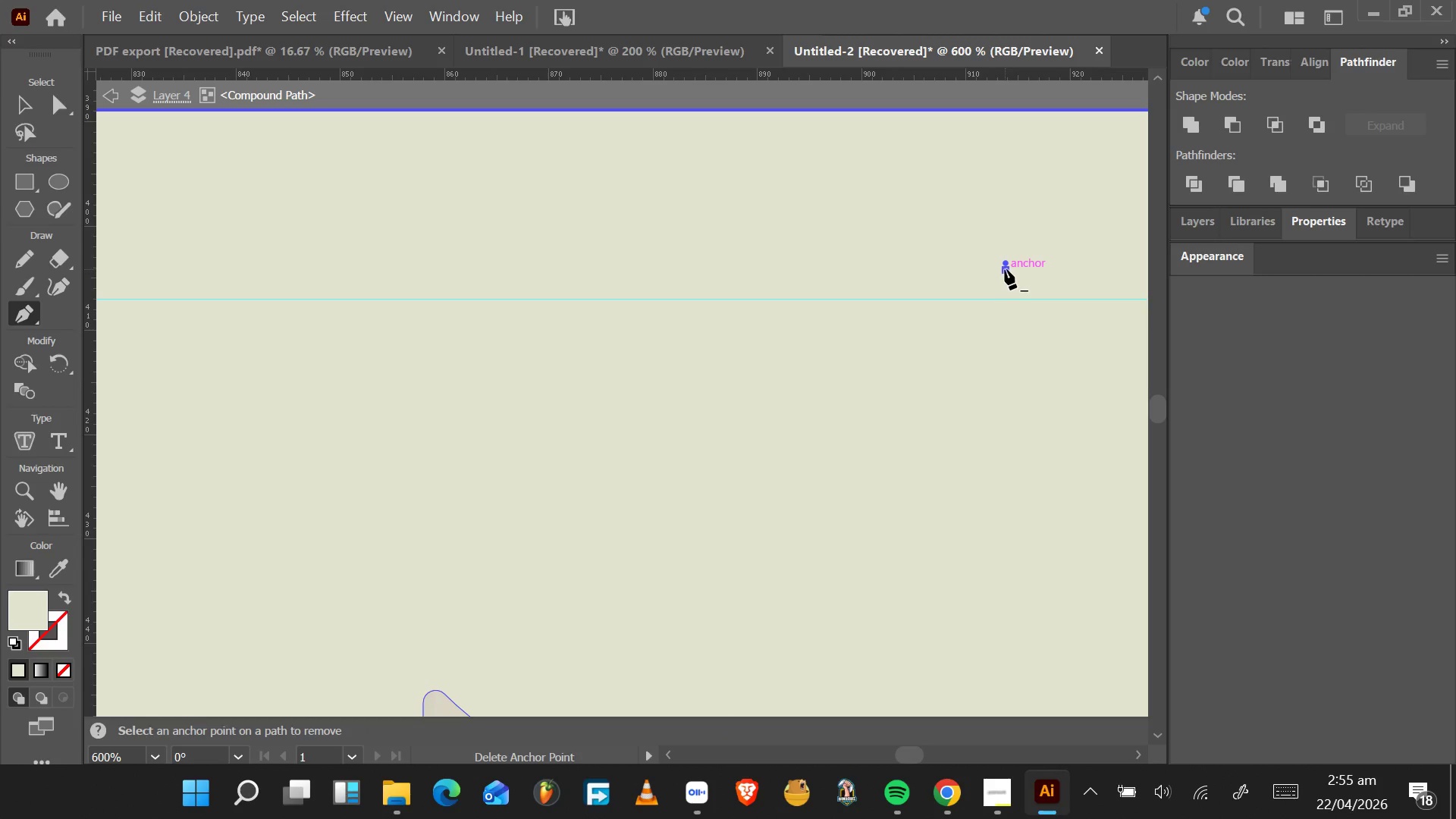 
left_click([1005, 269])
 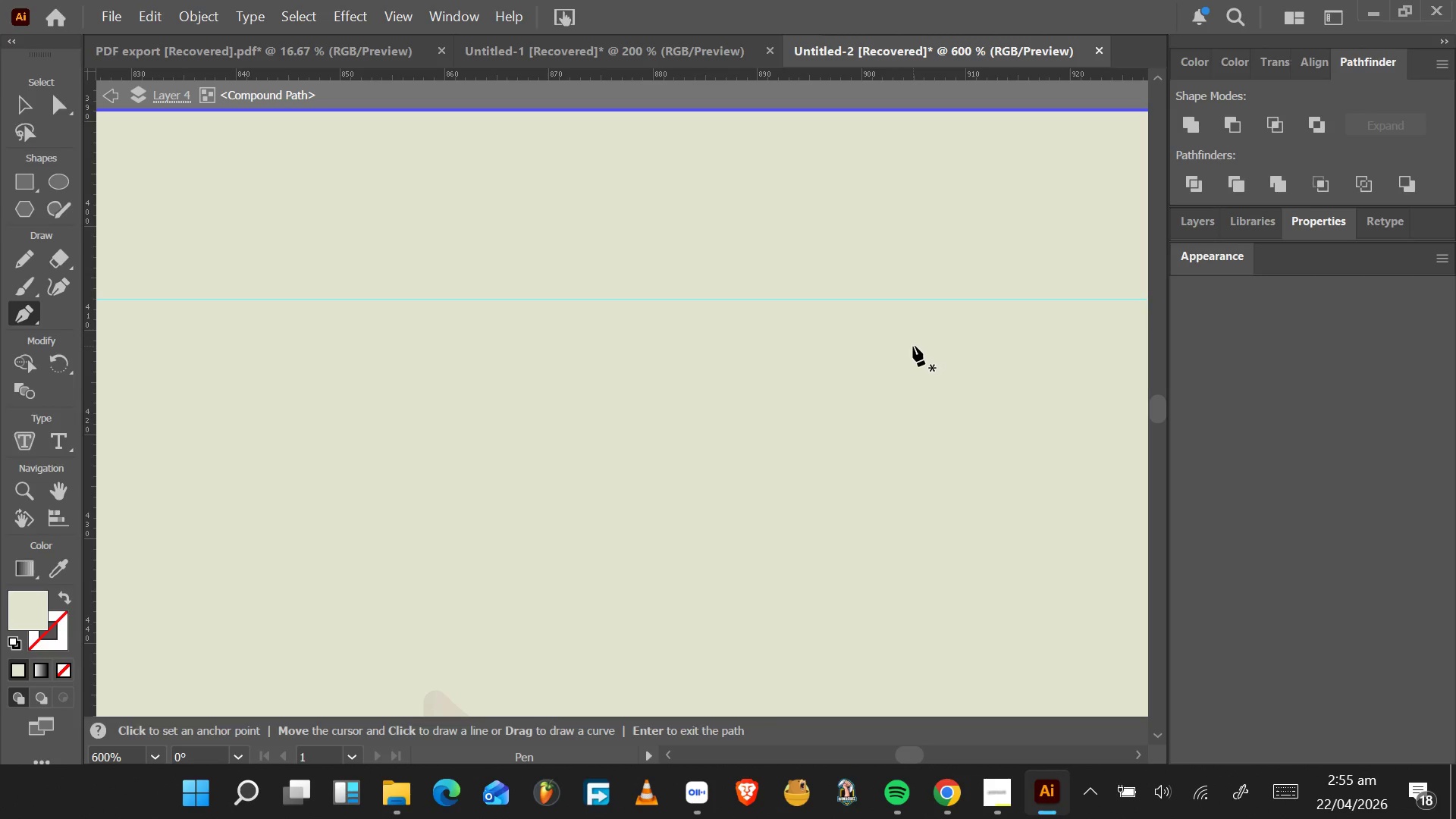 
hold_key(key=AltLeft, duration=1.06)
scroll: coordinate [913, 346], scroll_direction: down, amount: 6.0
 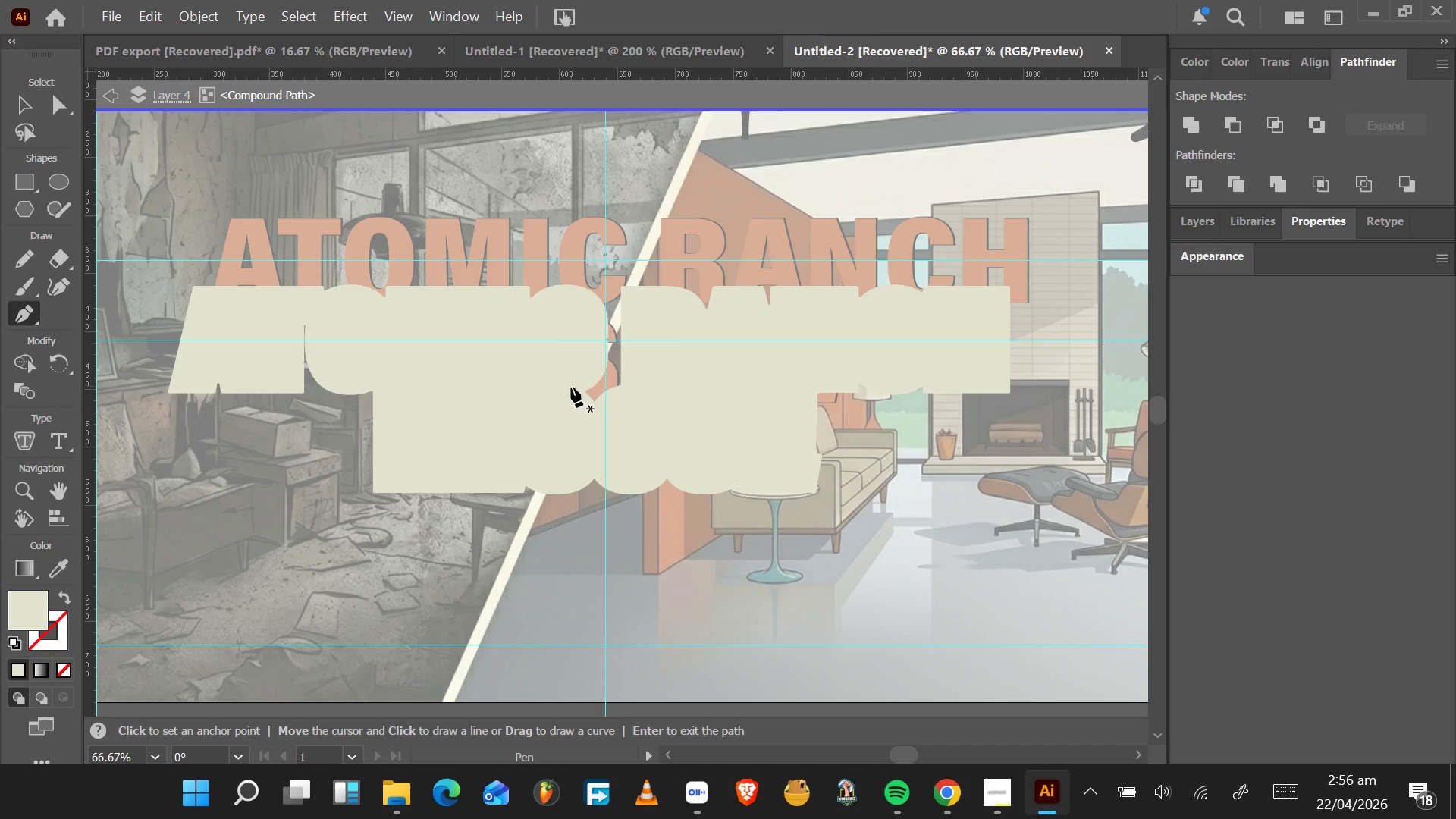 
wait(5.59)
 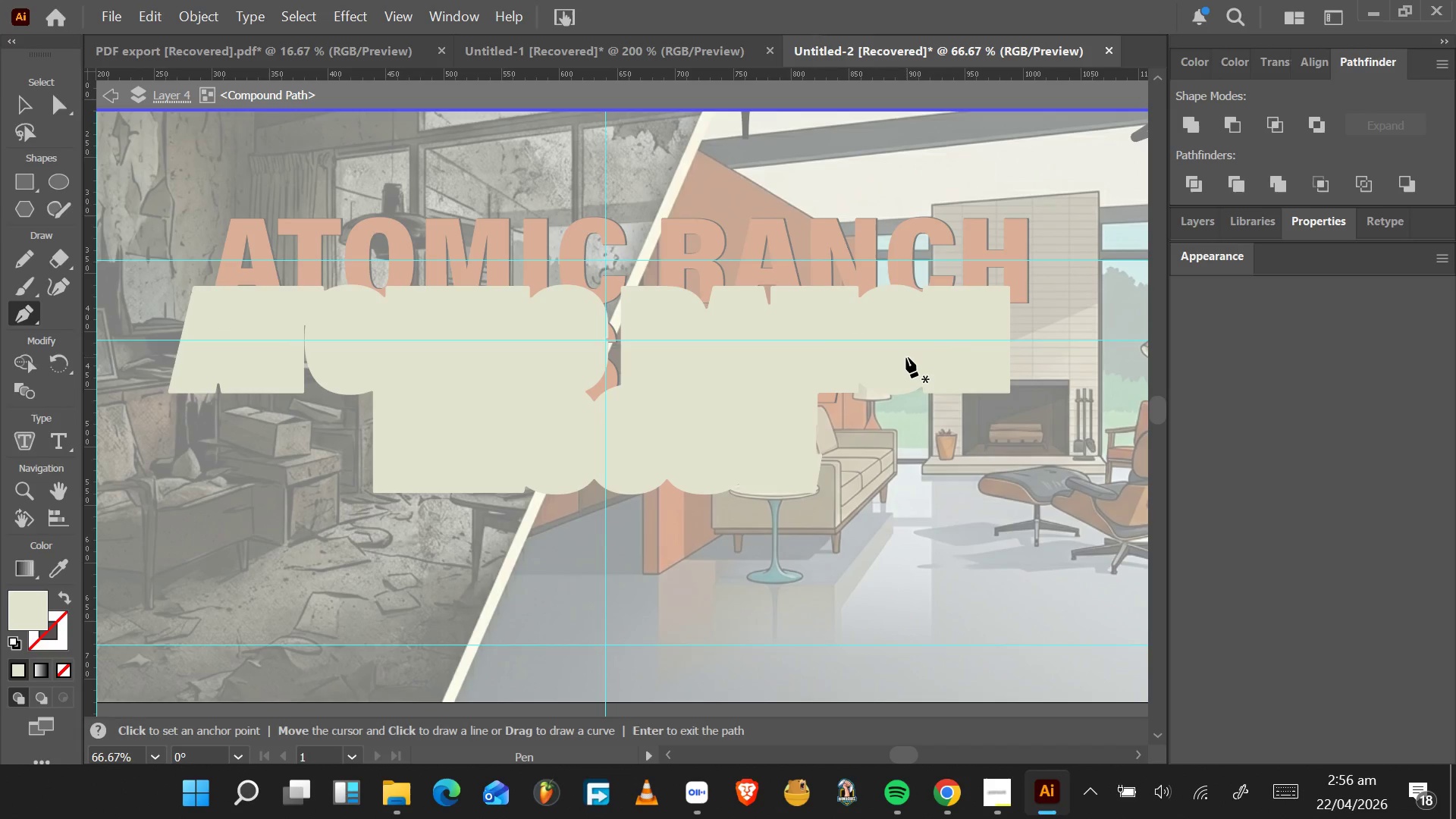 
key(V)
 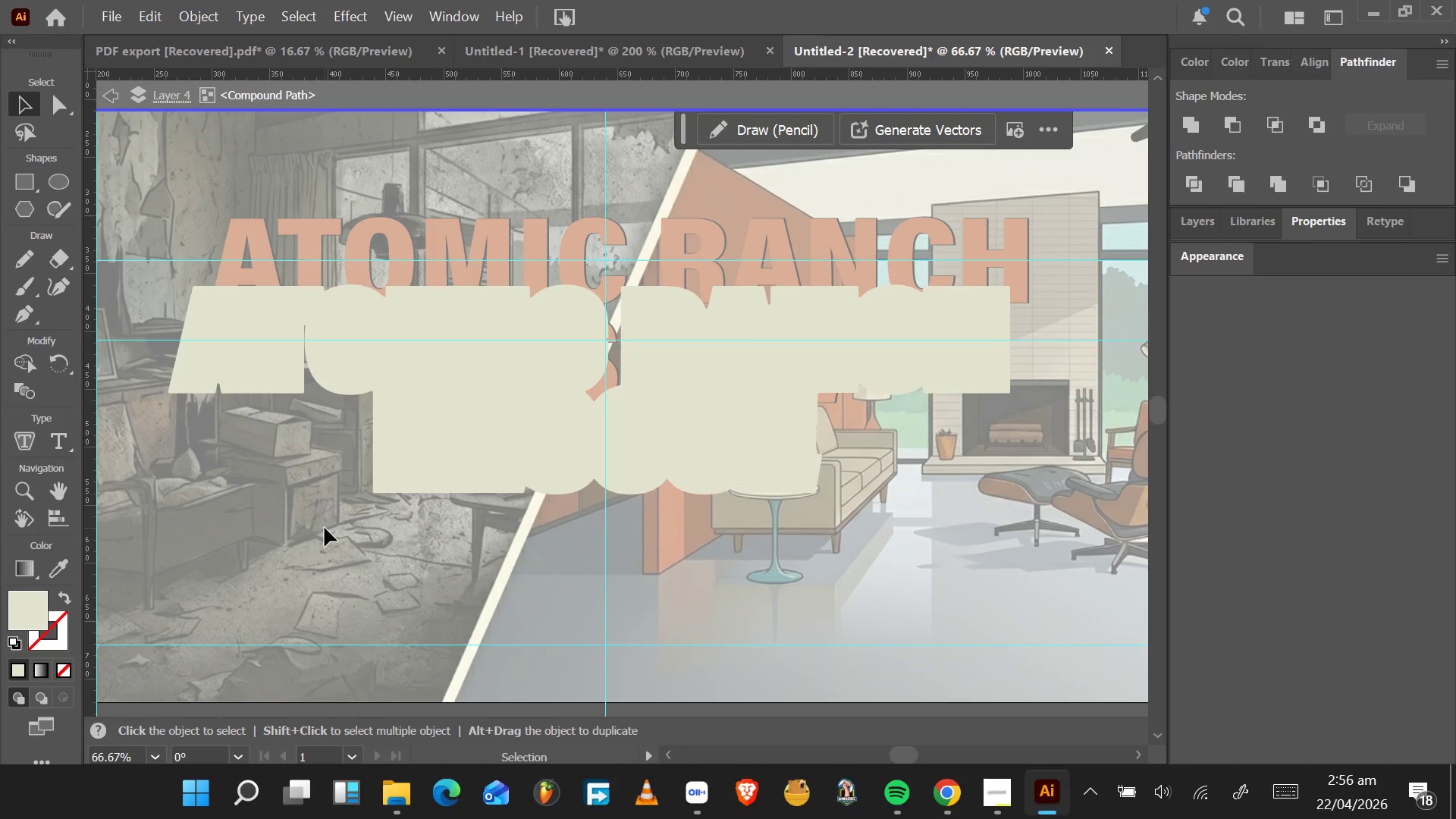 
double_click([325, 528])
 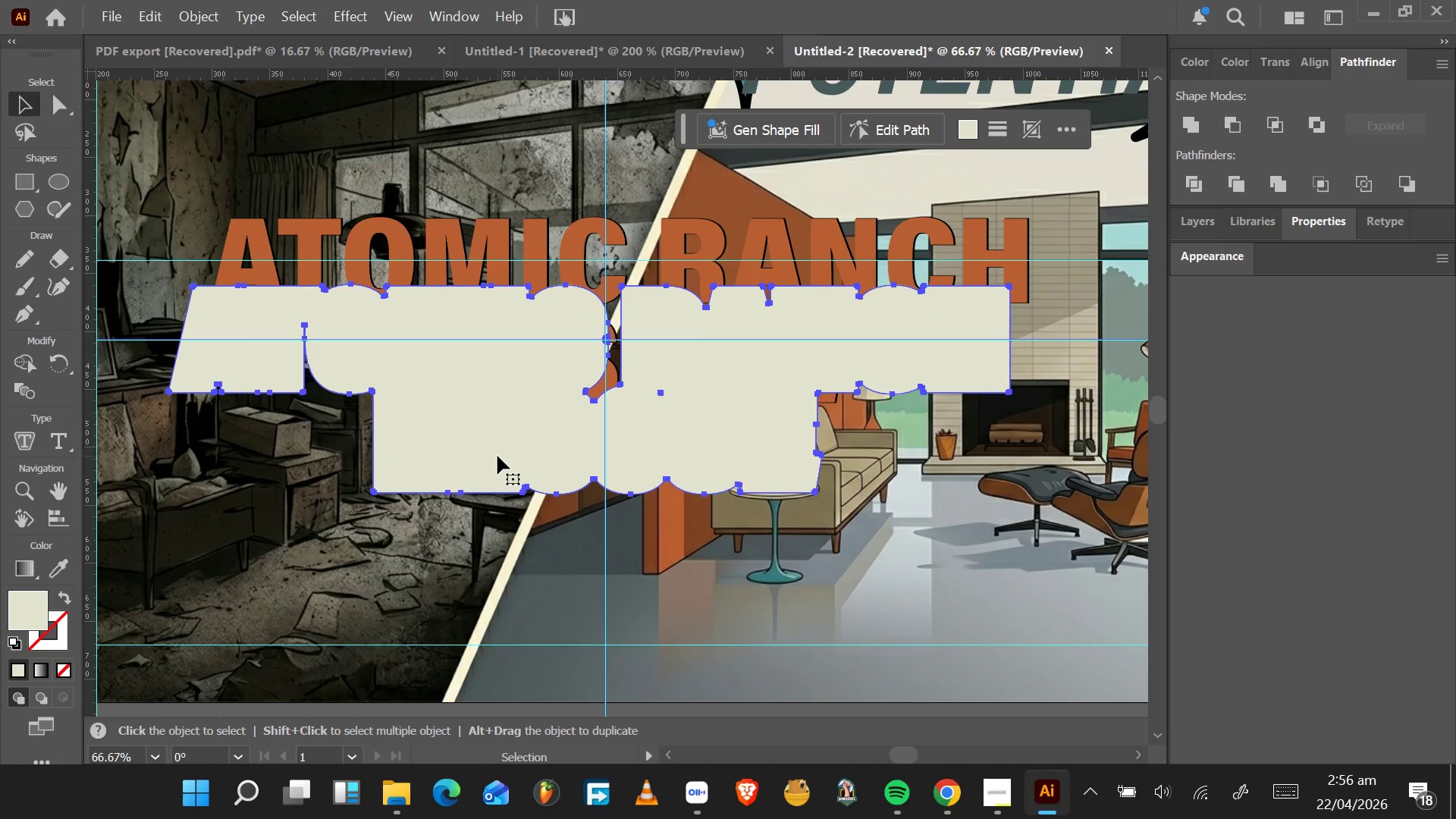 
type(vv)
 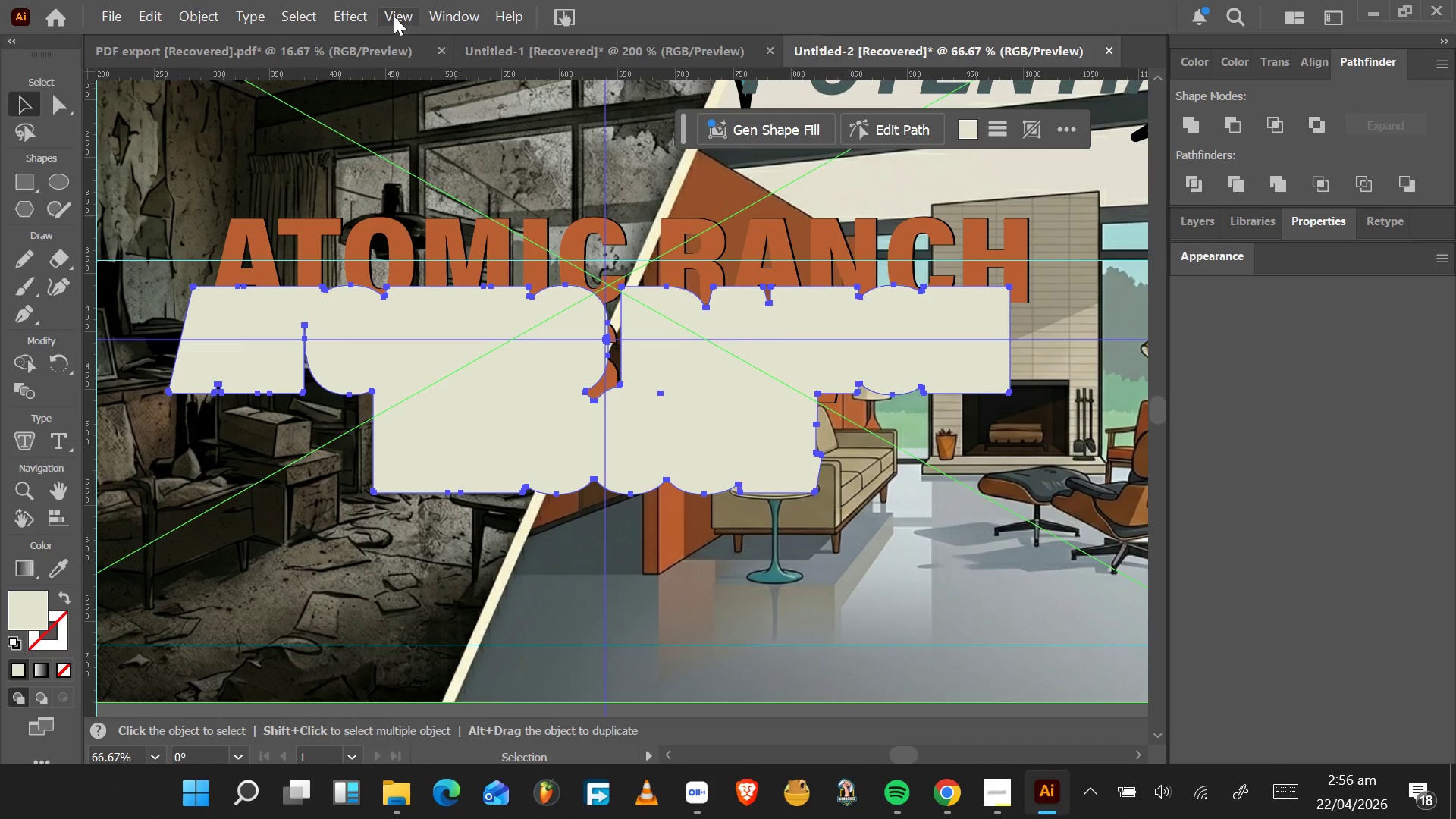 
wait(5.08)
 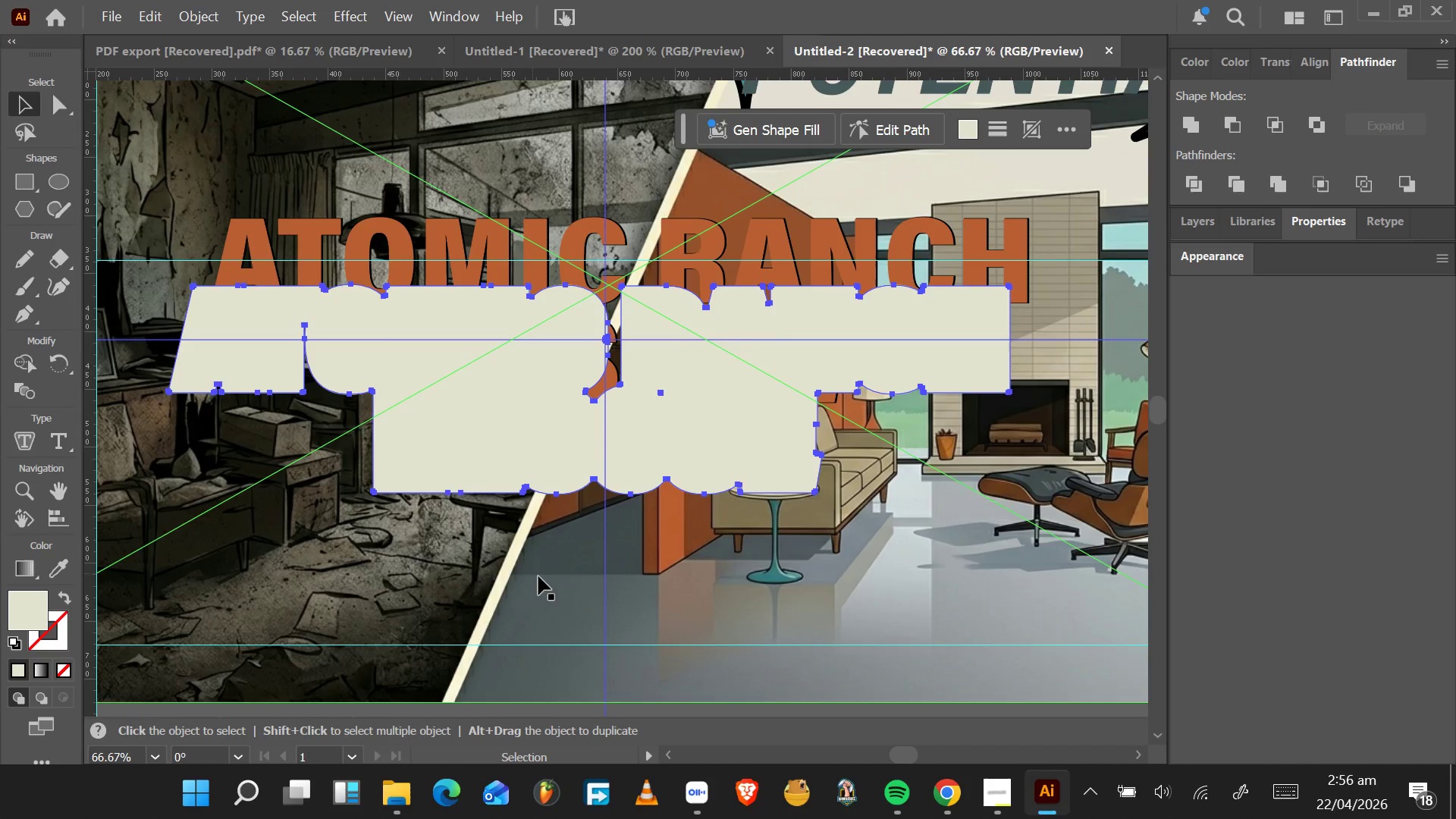 
left_click([385, 24])
 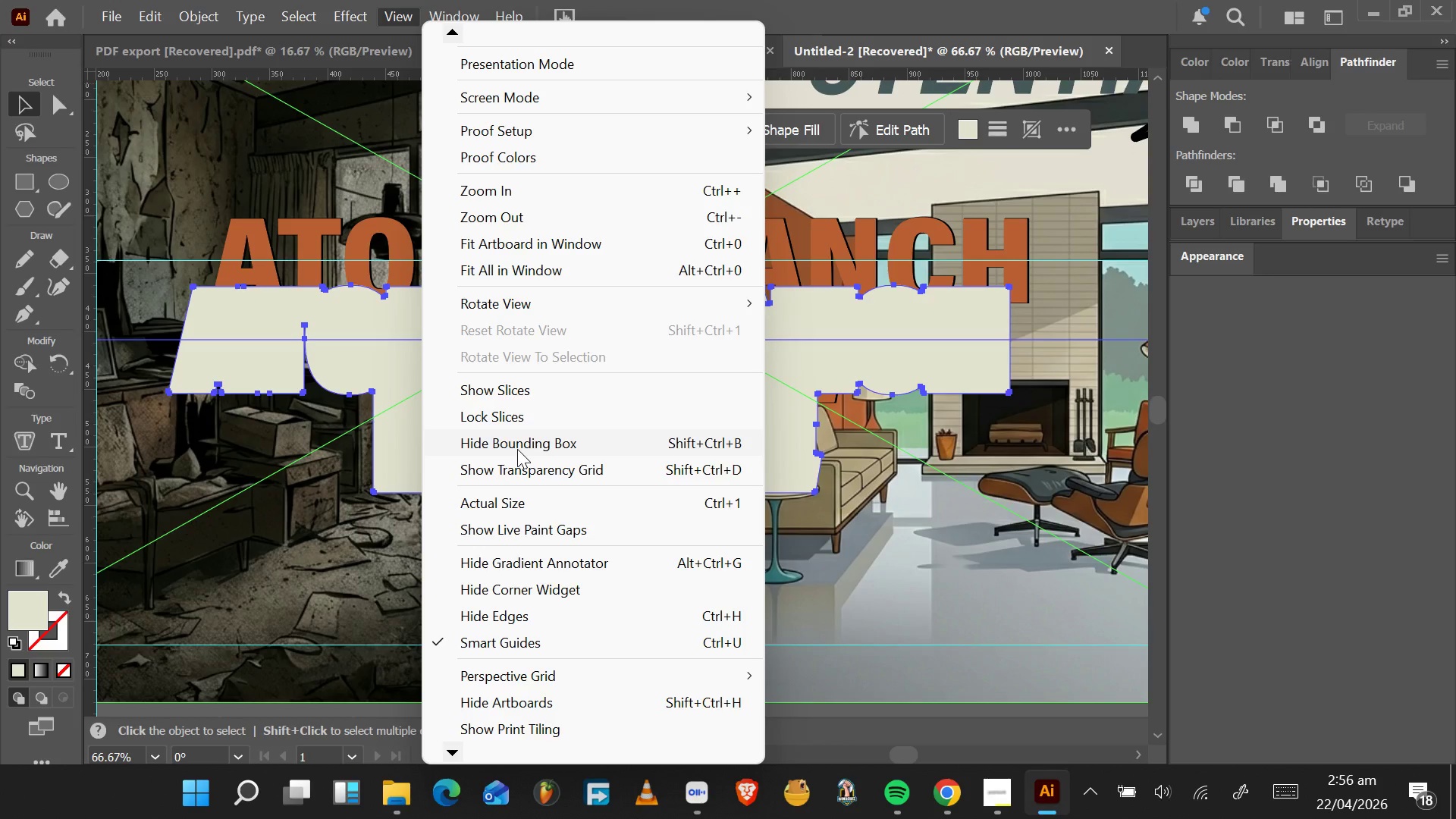 
left_click([517, 450])
 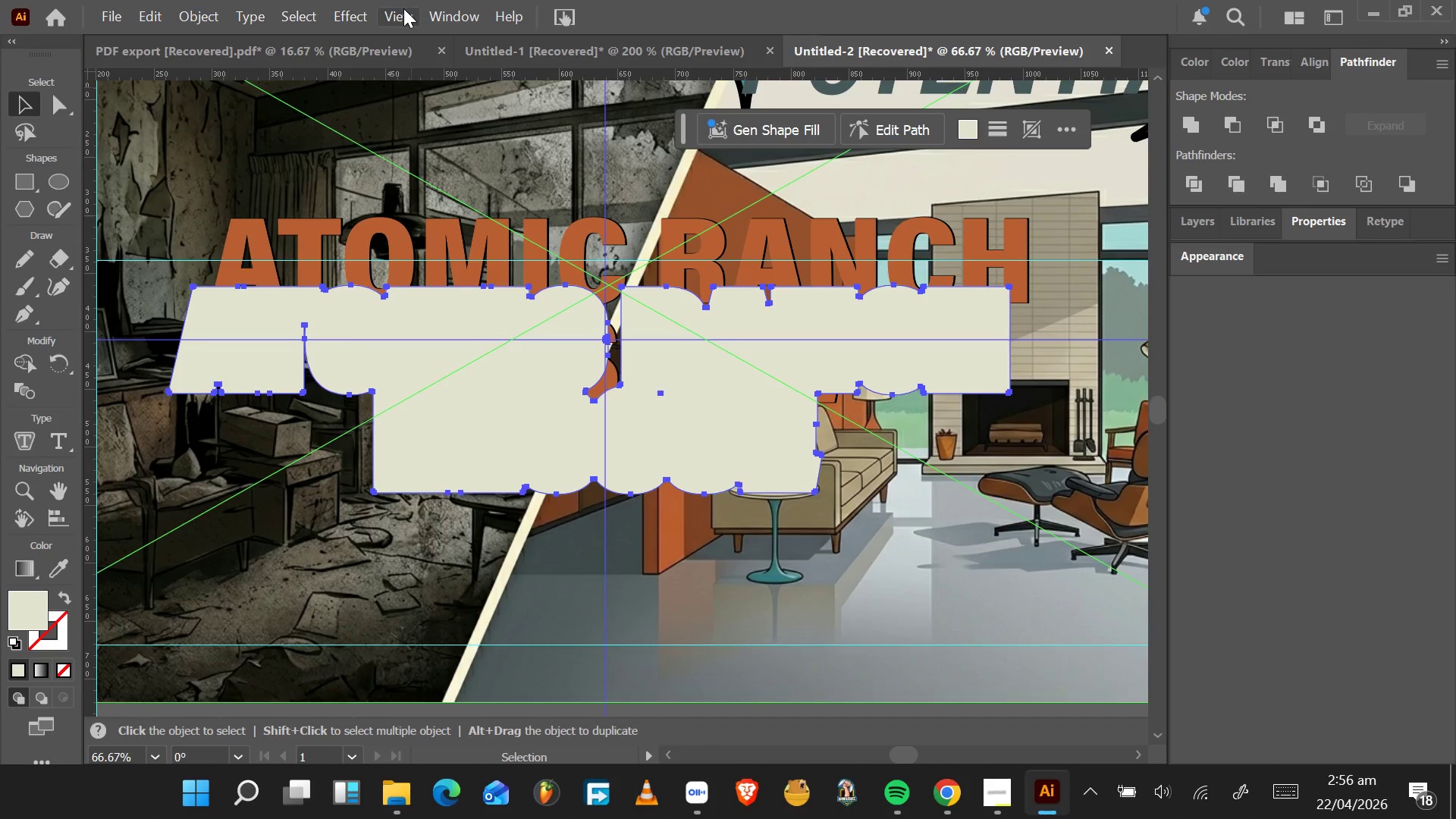 
left_click([403, 8])
 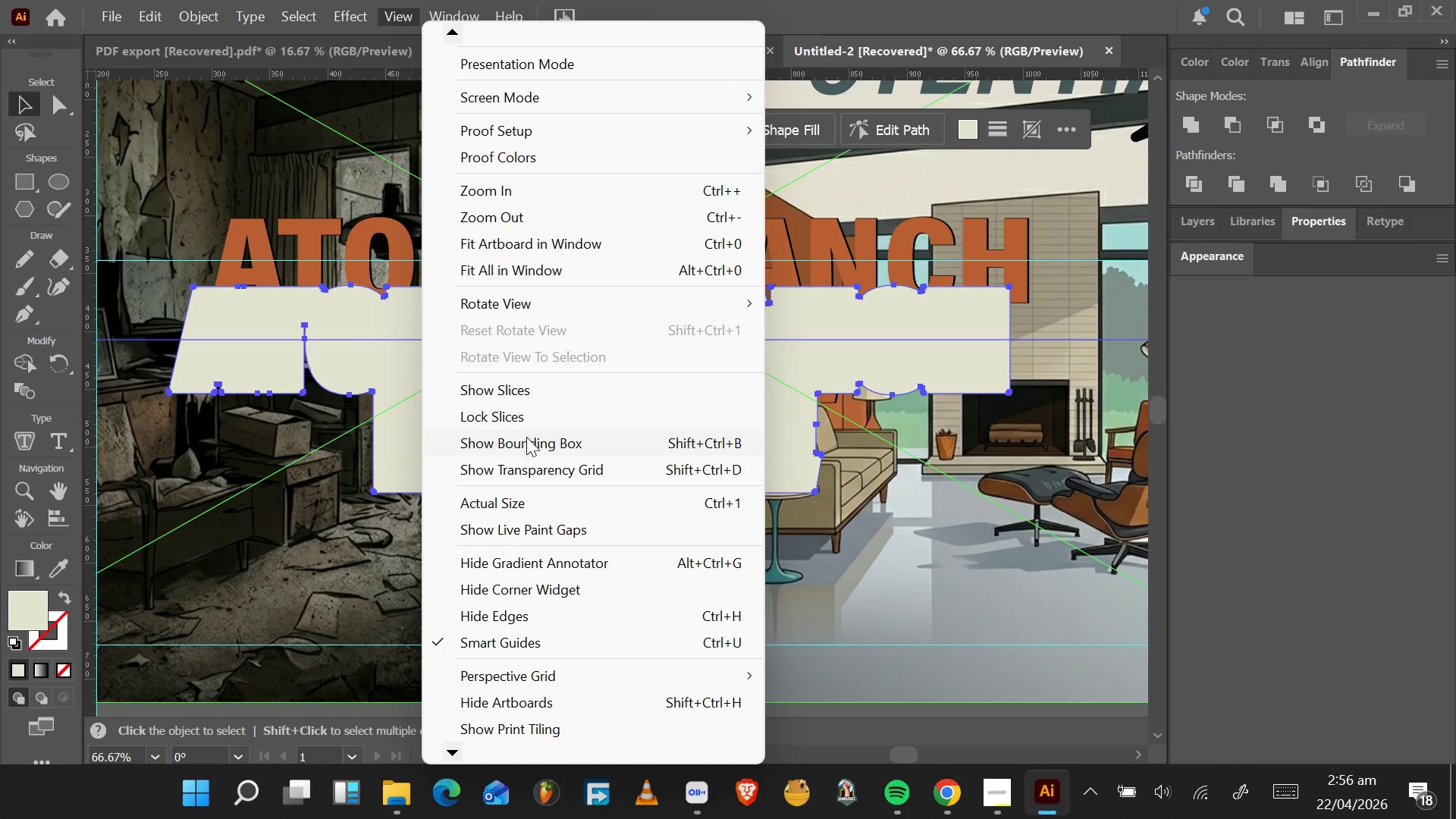 
left_click([527, 445])
 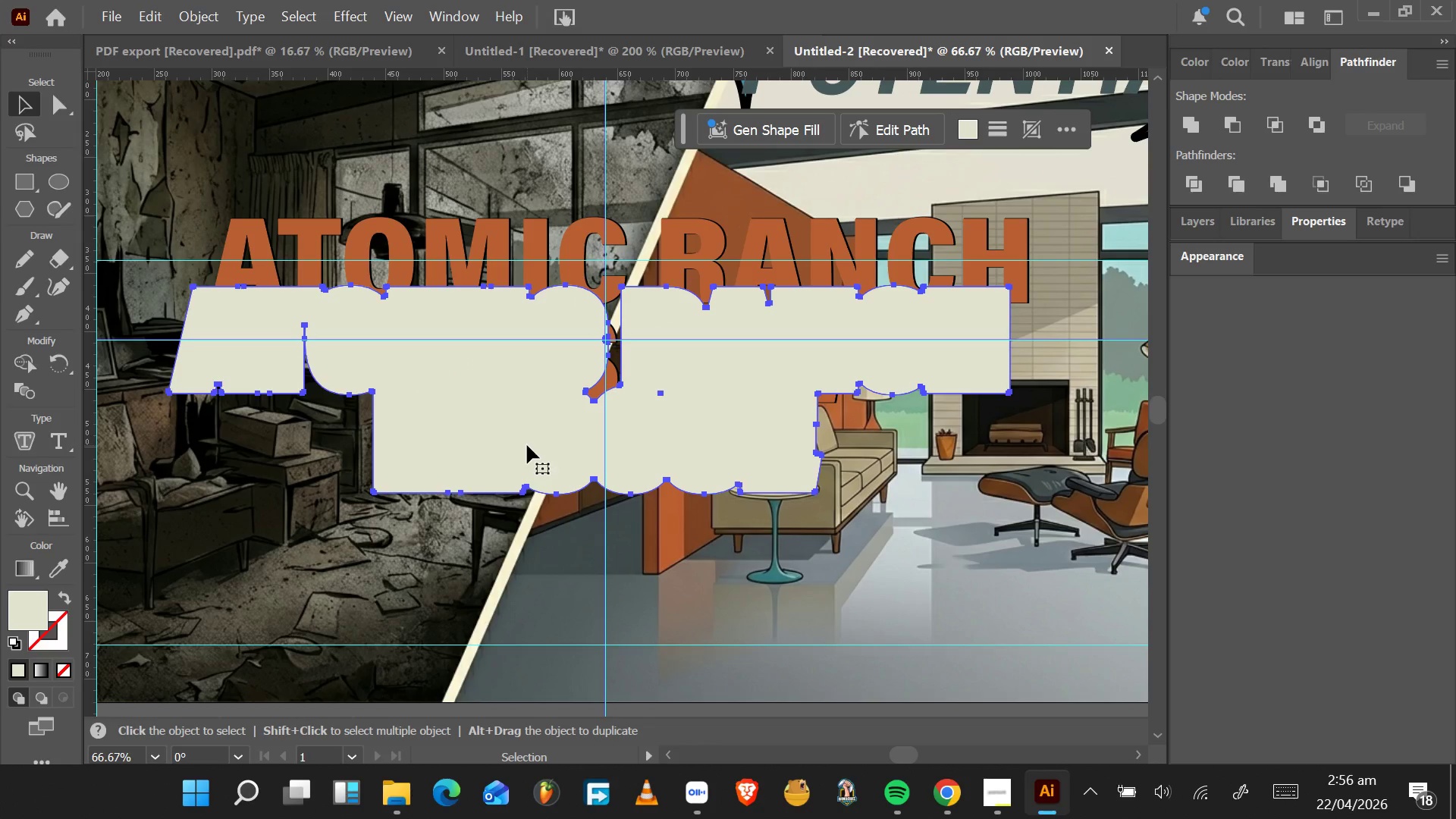 
hold_key(key=AltLeft, duration=0.53)
scroll: coordinate [524, 447], scroll_direction: down, amount: 4.0
 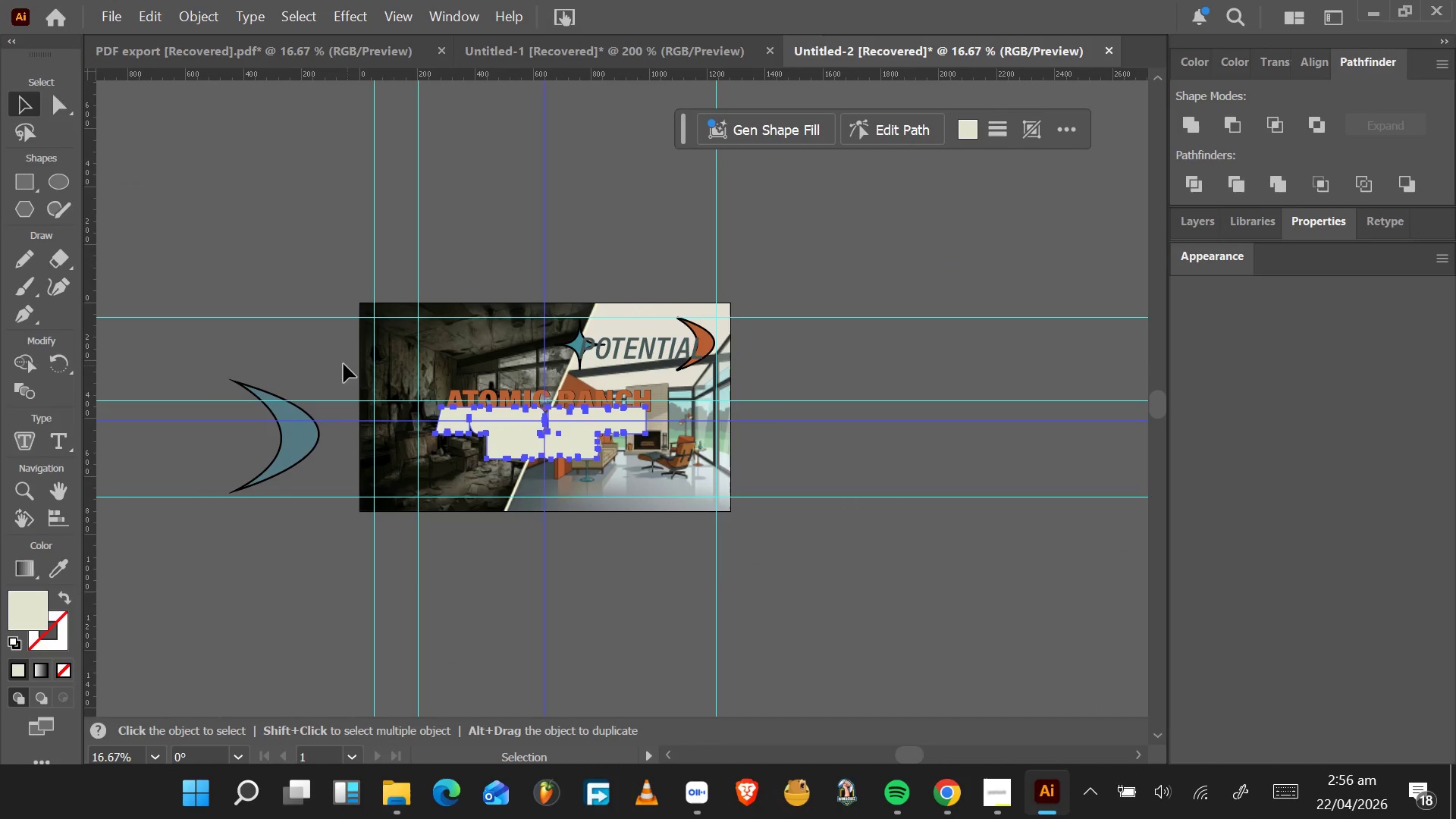 
left_click([323, 359])
 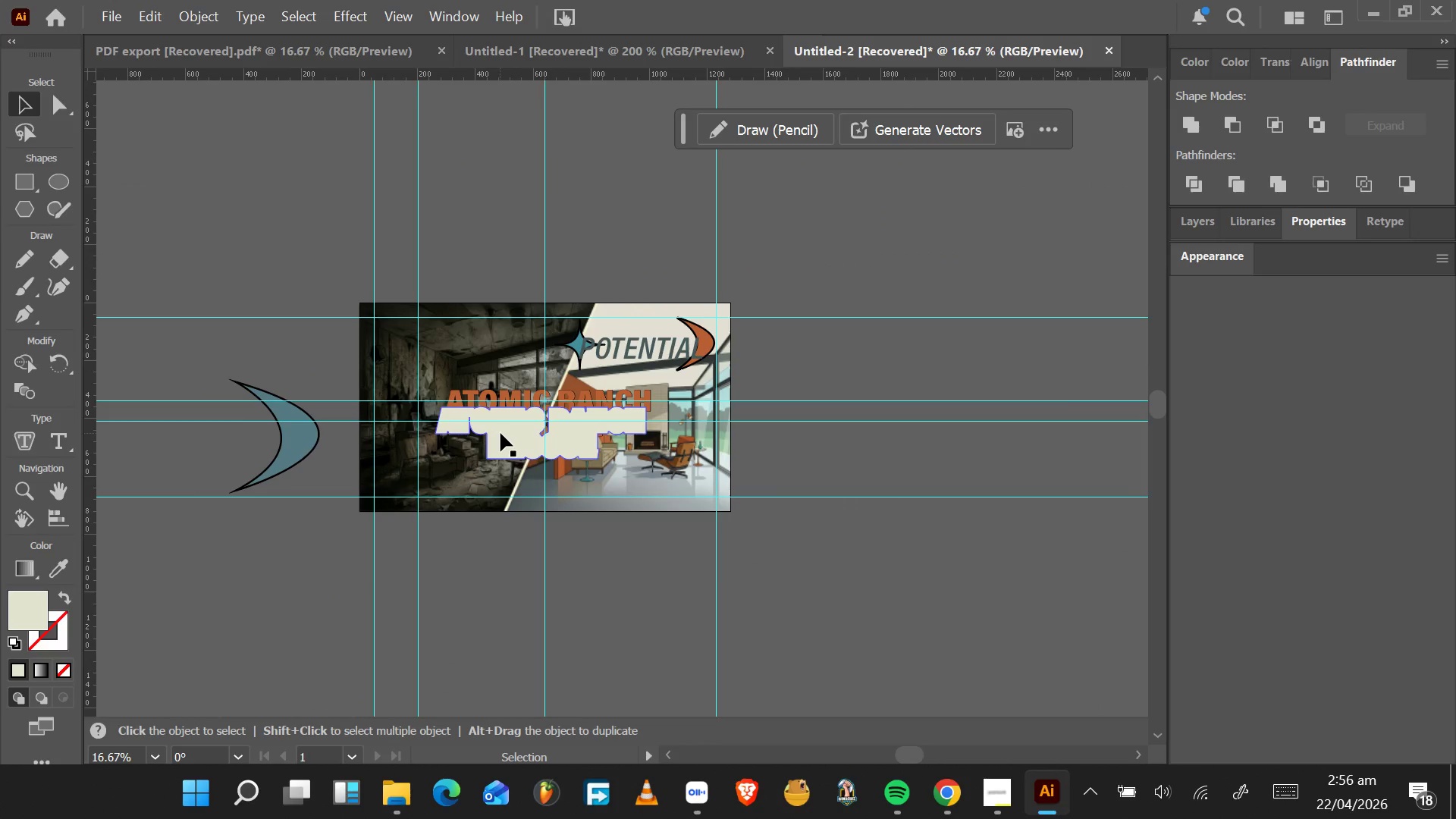 
left_click([500, 433])
 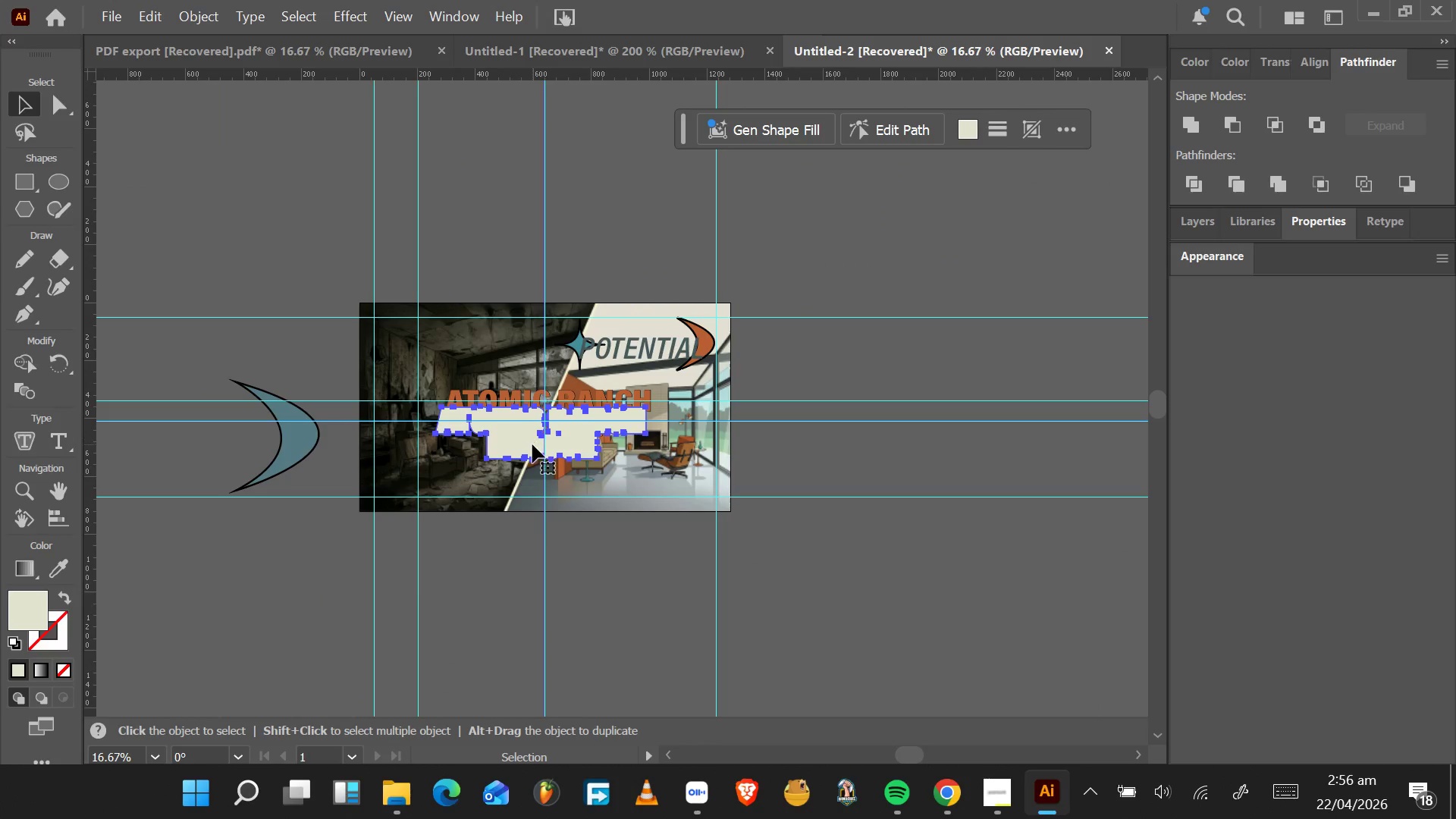 
hold_key(key=AltLeft, duration=0.7)
scroll: coordinate [532, 444], scroll_direction: up, amount: 2.0
 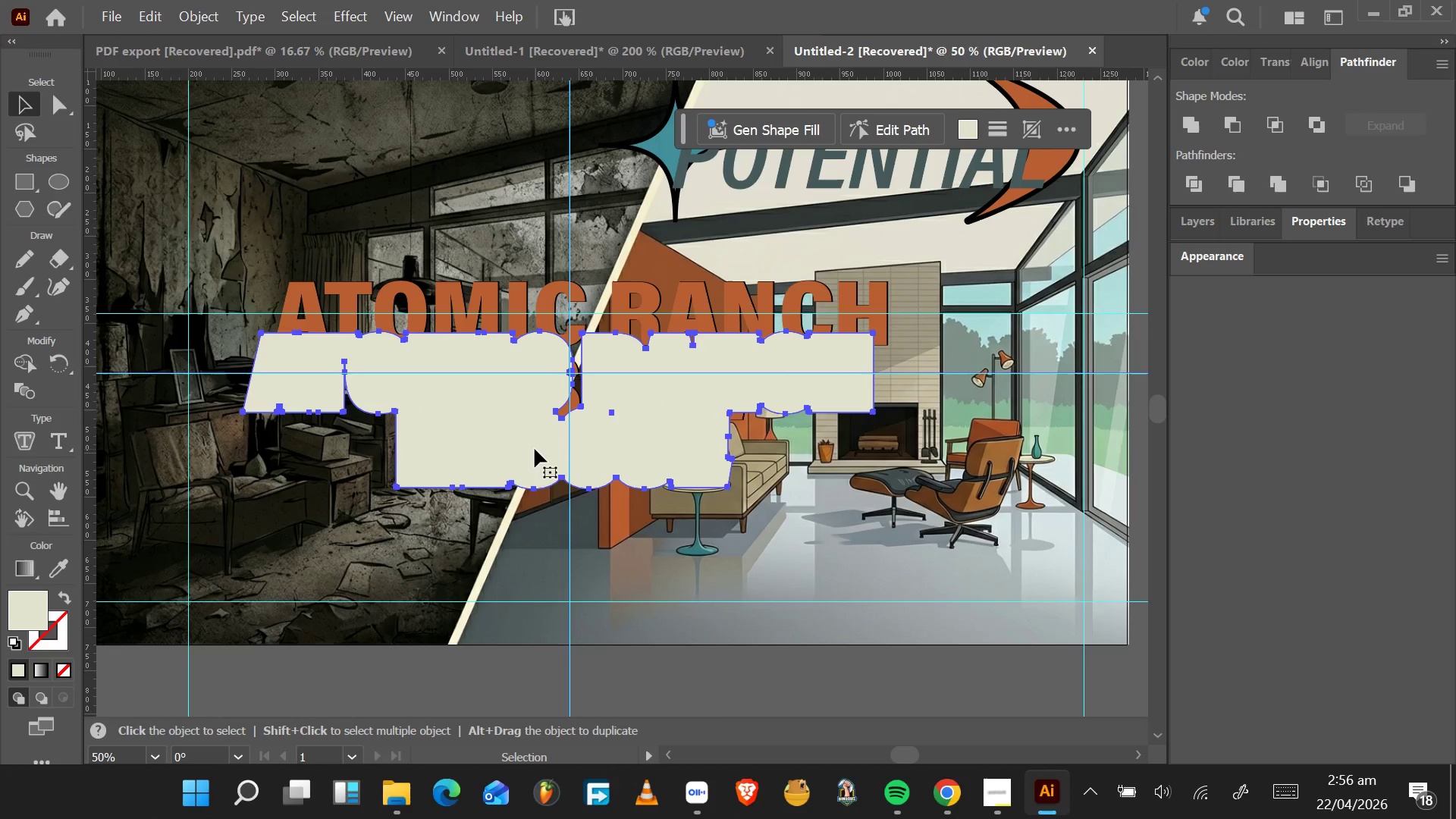 
left_click_drag(start_coordinate=[535, 449], to_coordinate=[540, 415])
 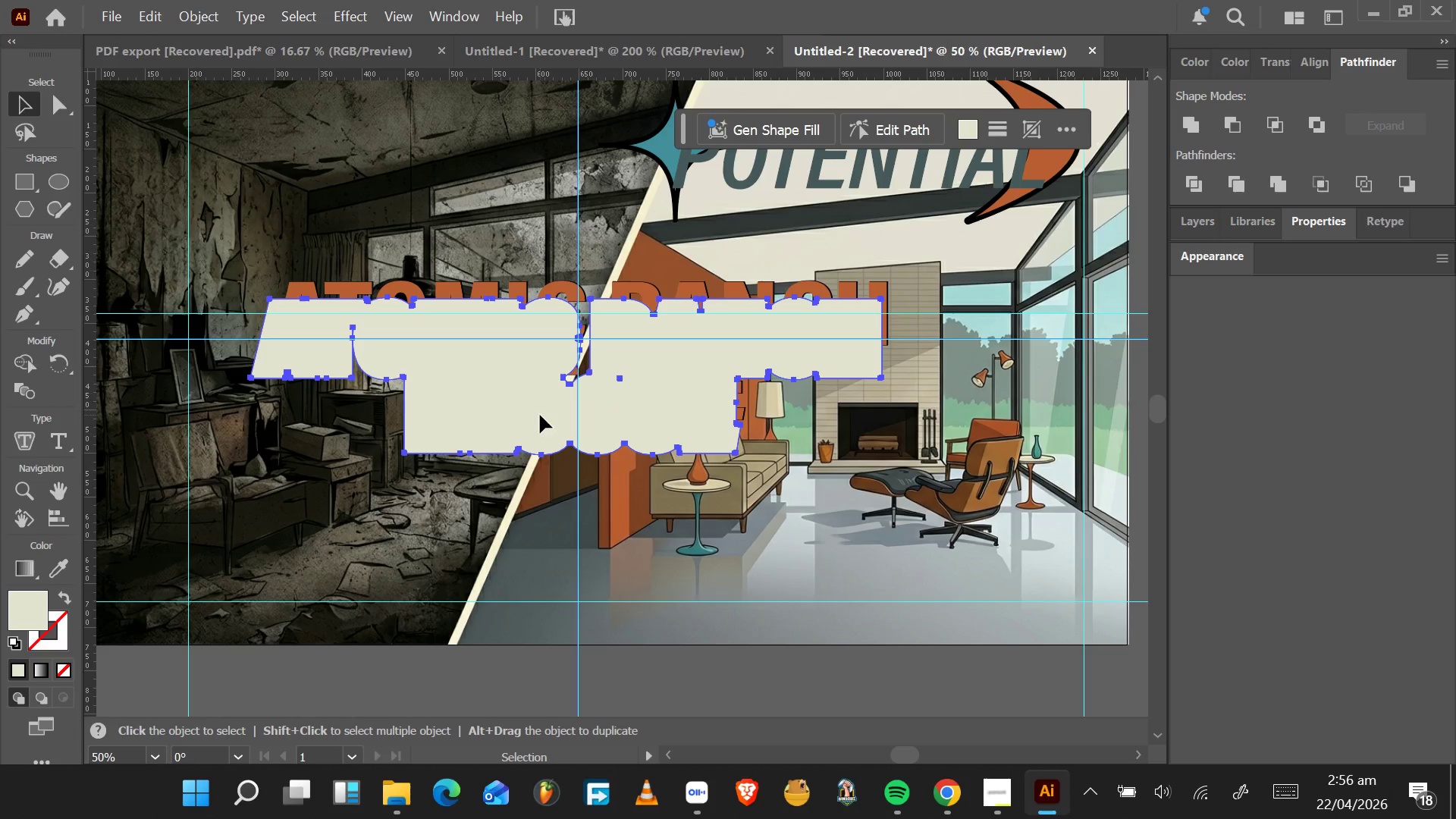 
left_click_drag(start_coordinate=[540, 415], to_coordinate=[560, 391])
 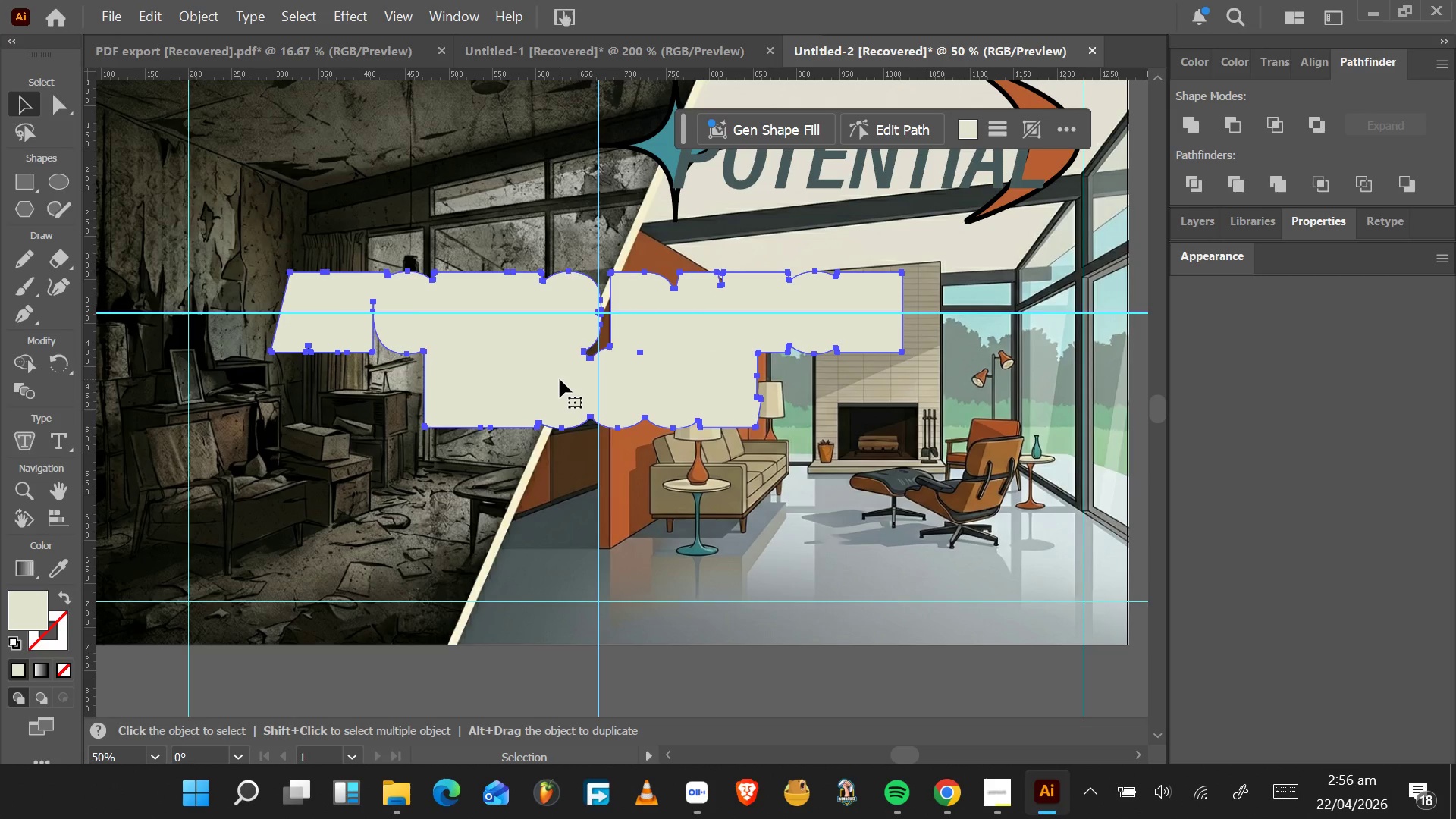 
wait(6.7)
 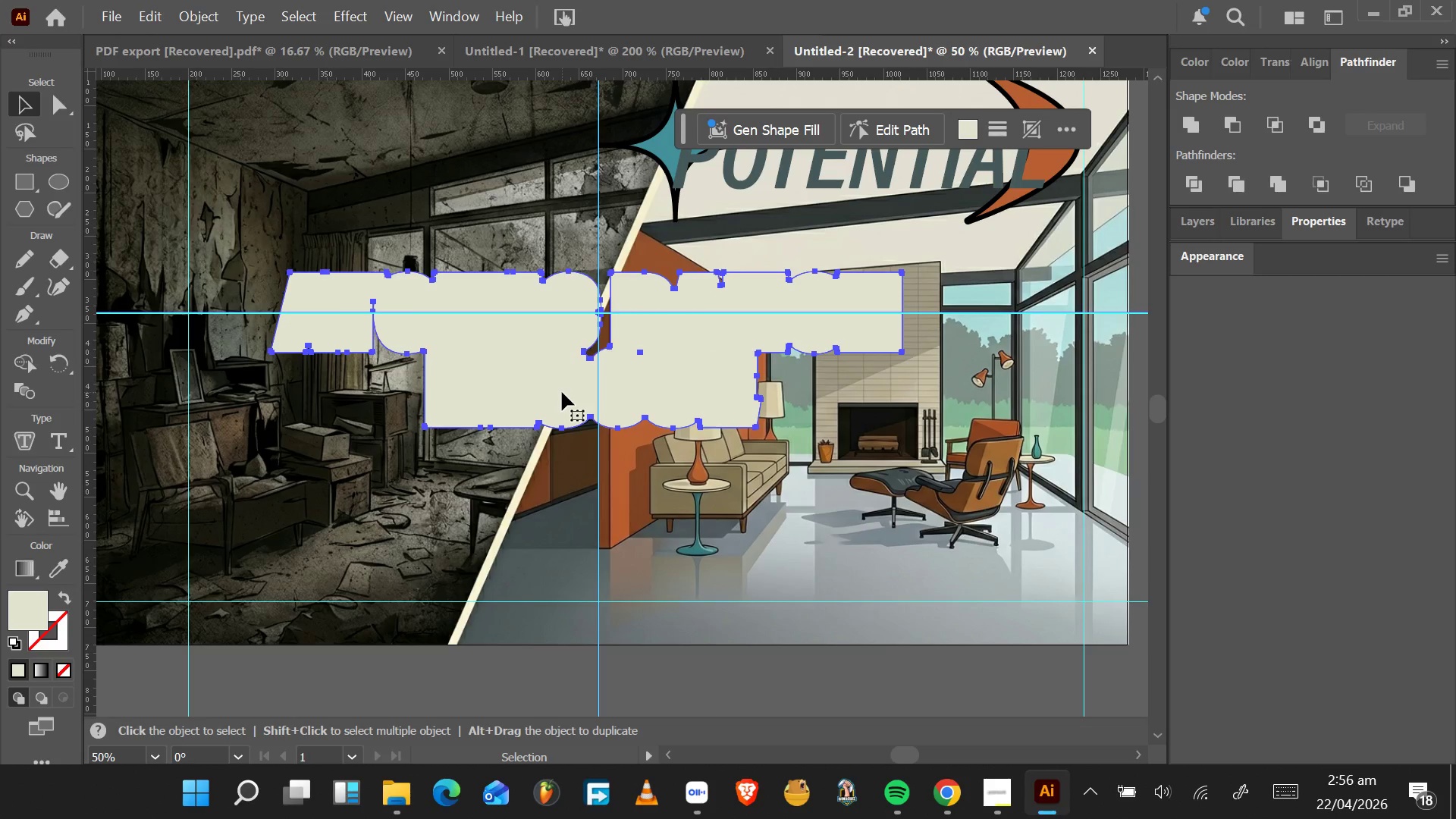 
scroll: coordinate [592, 369], scroll_direction: down, amount: 3.0
 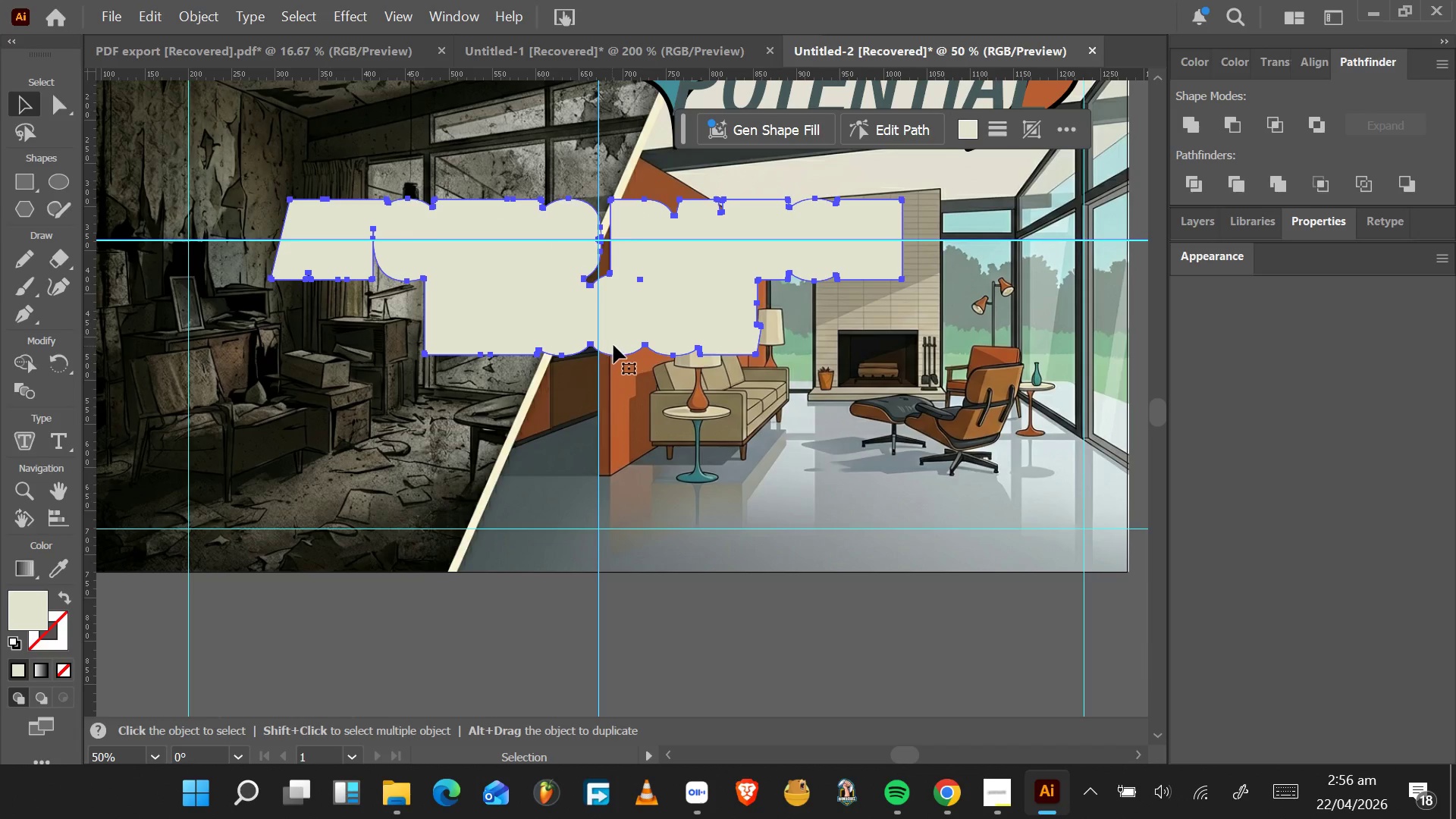 
wait(7.81)
 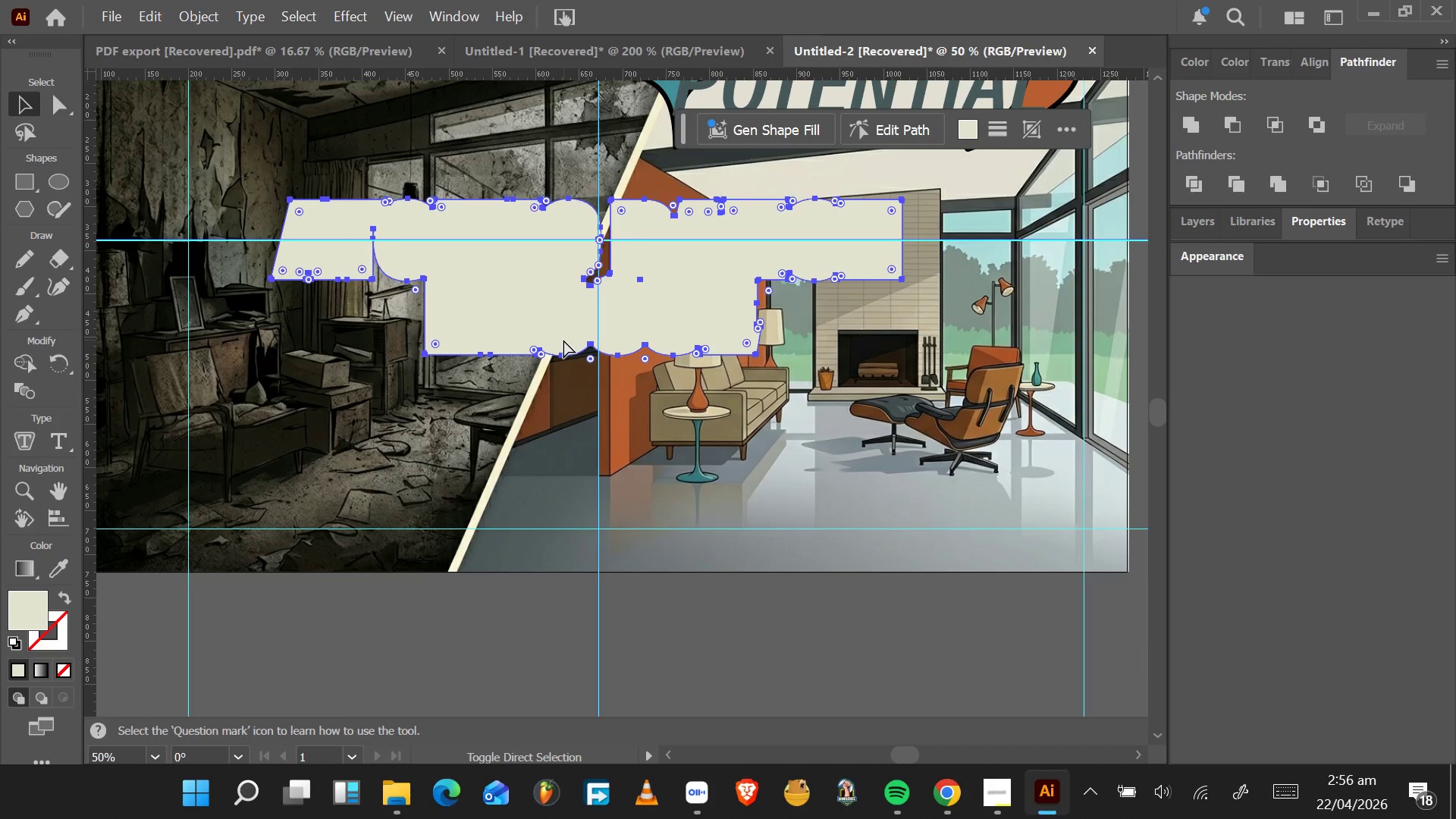 
key(Control+Shift+B)
 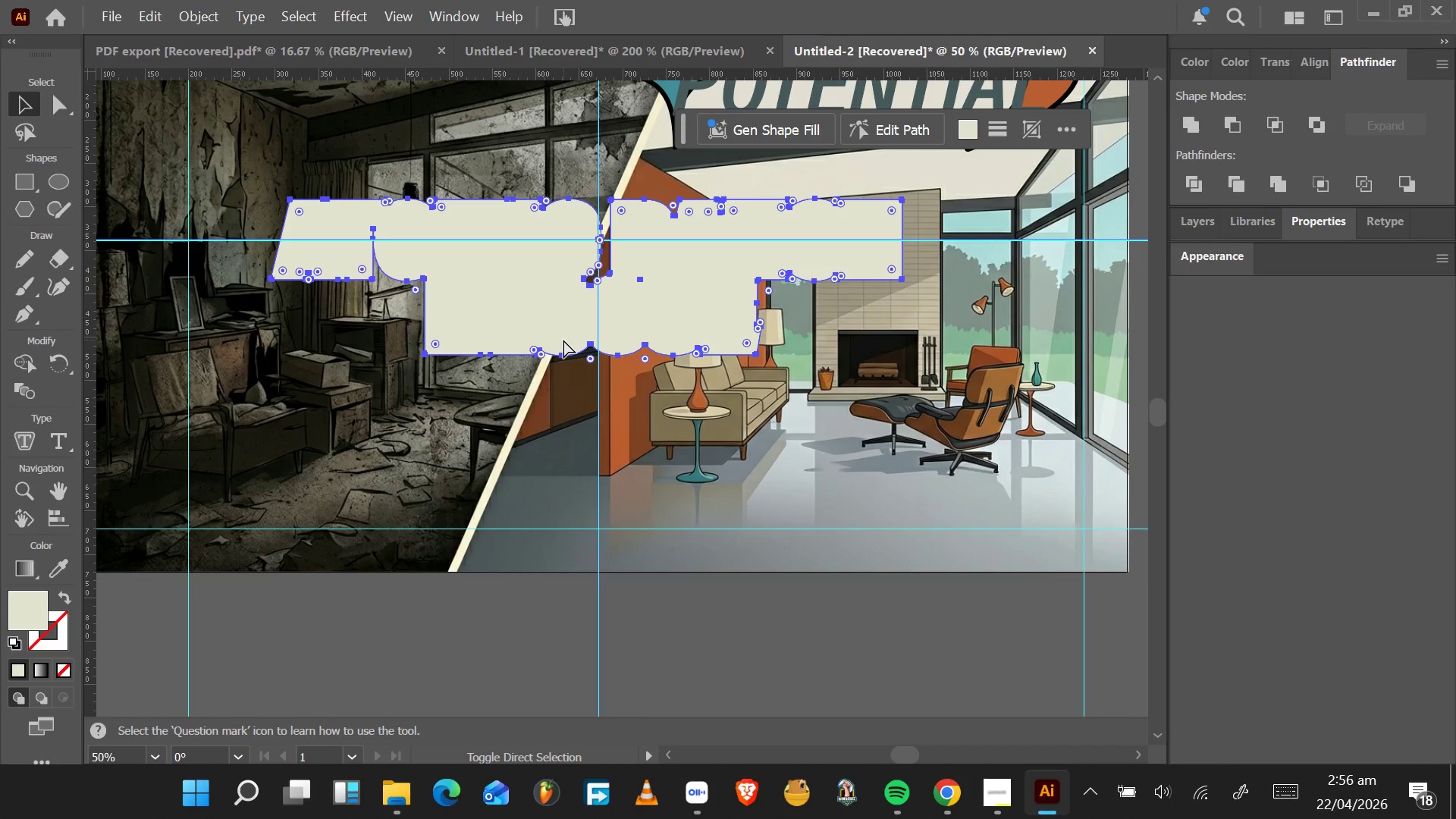 
key(Control+Shift+B)
 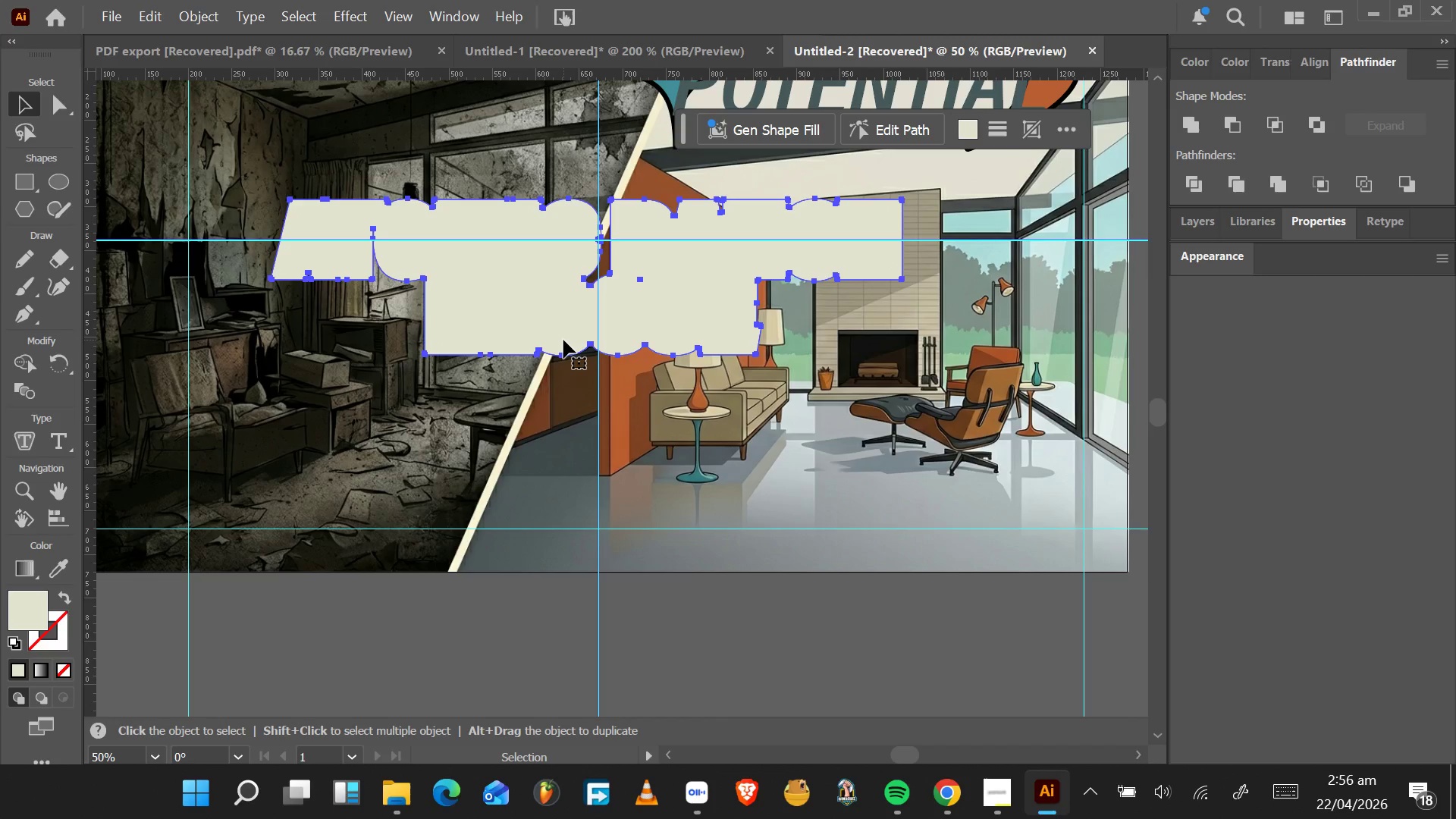 
left_click([563, 340])
 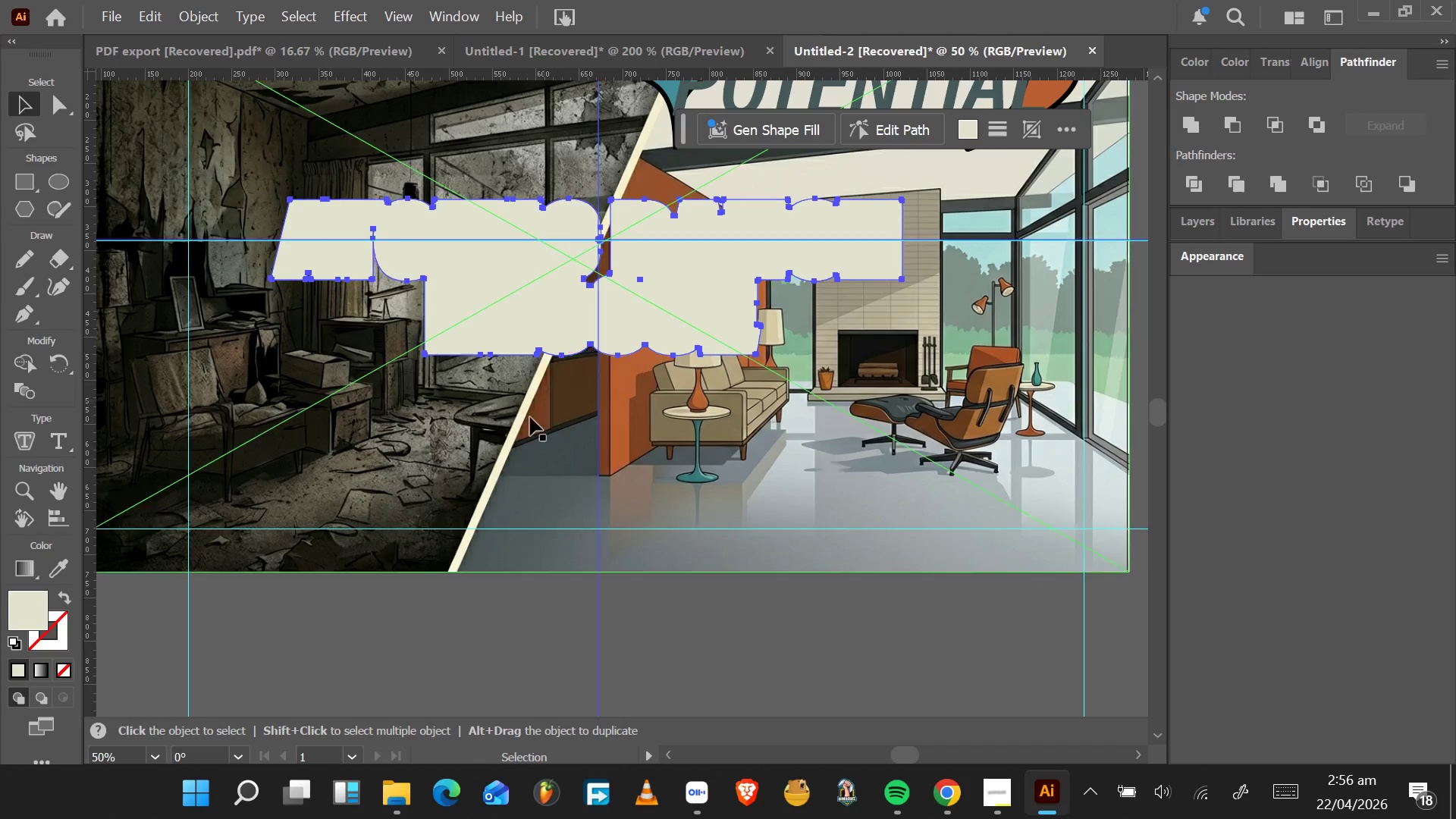 
left_click([526, 422])
 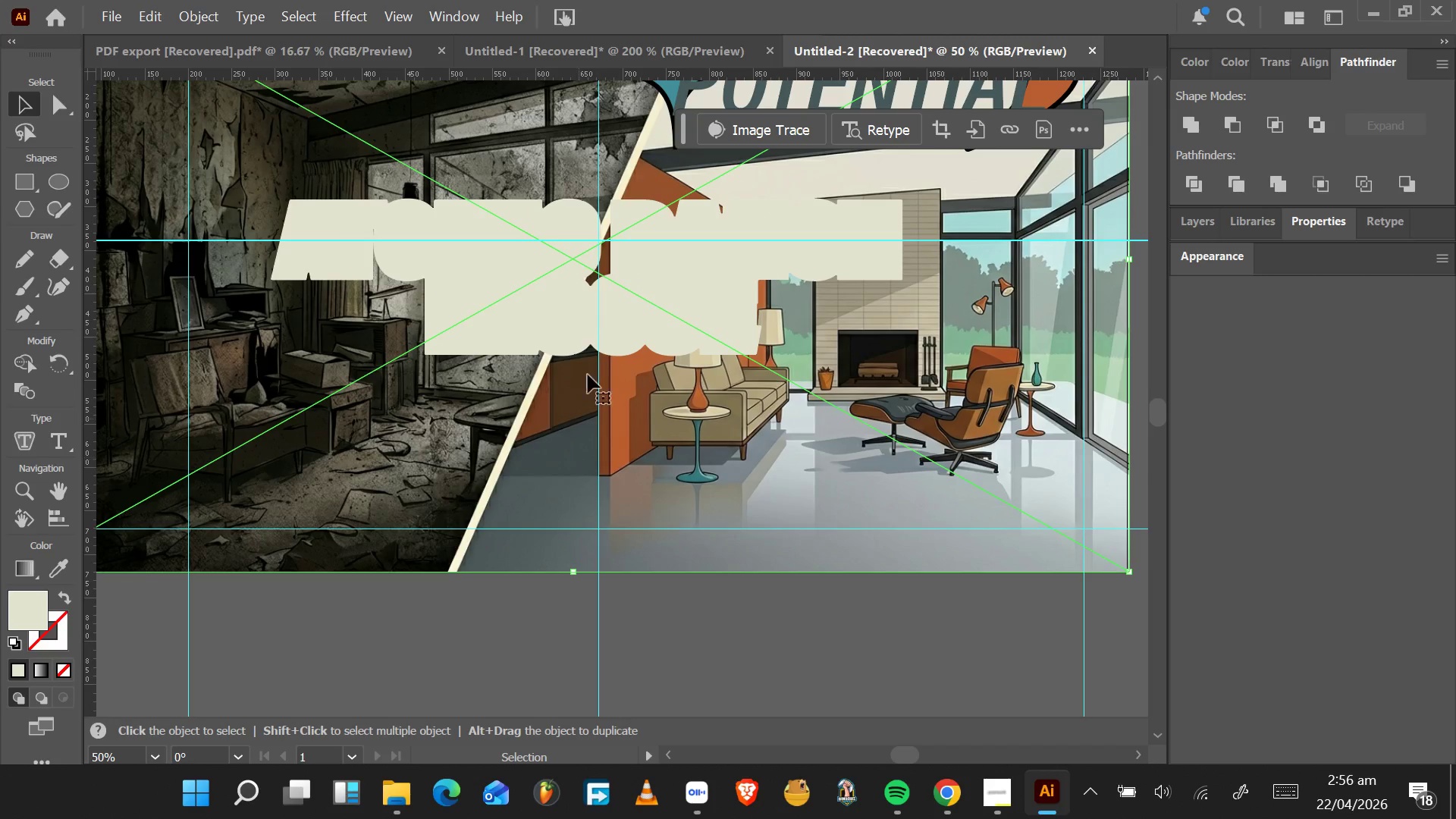 
left_click([618, 325])
 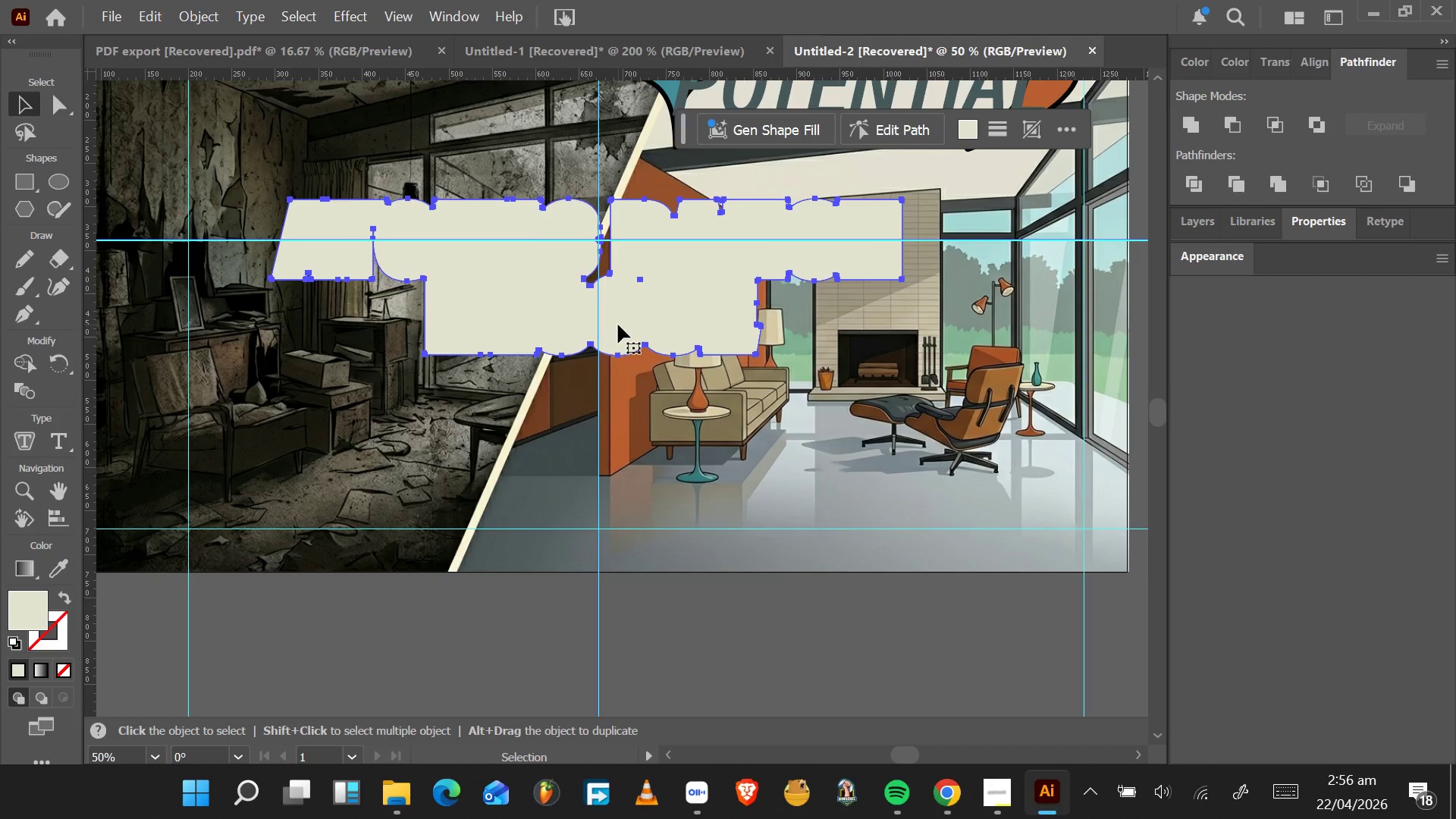 
left_click_drag(start_coordinate=[618, 325], to_coordinate=[611, 328])
 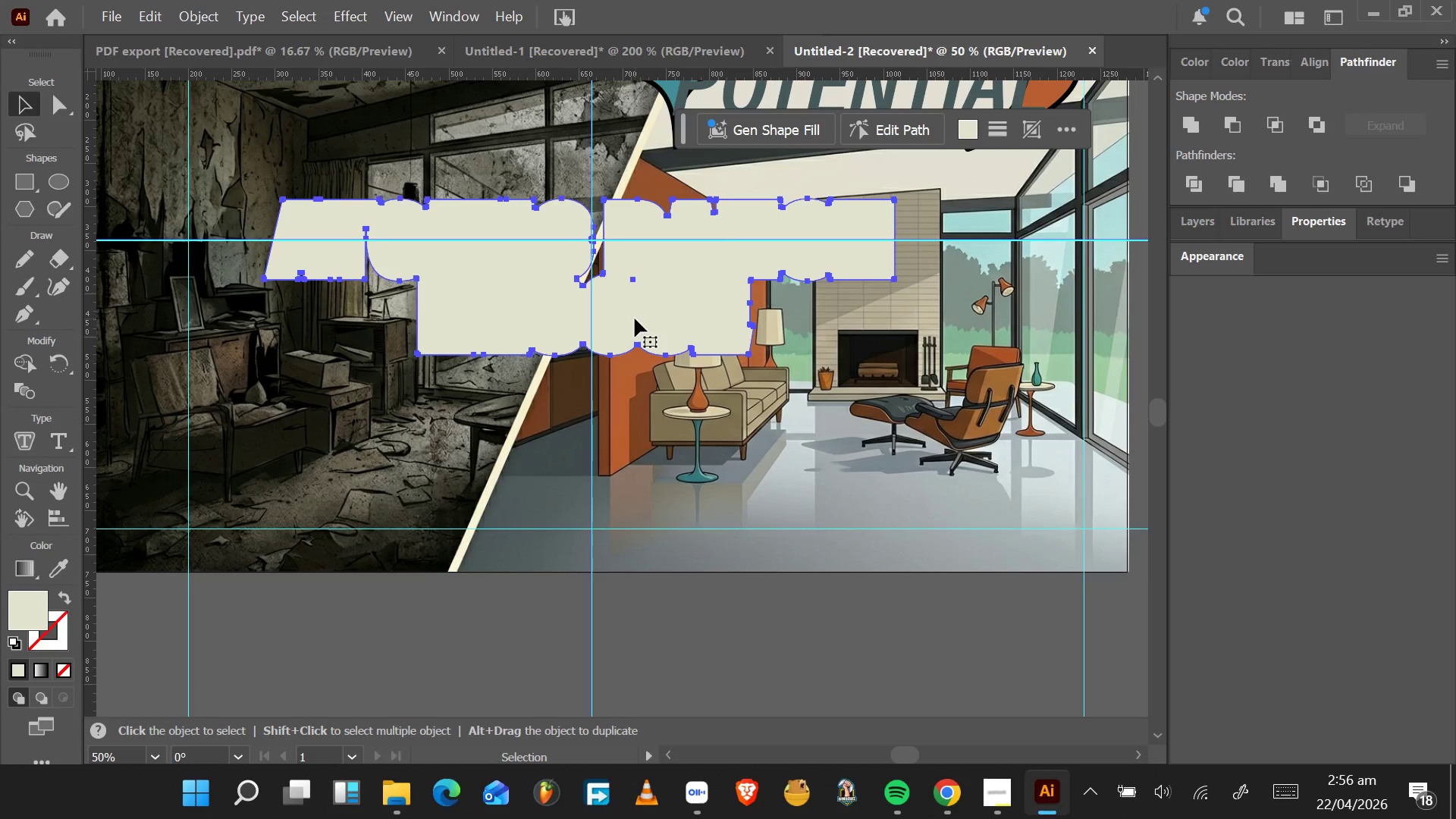 
key(Control+BracketLeft)
 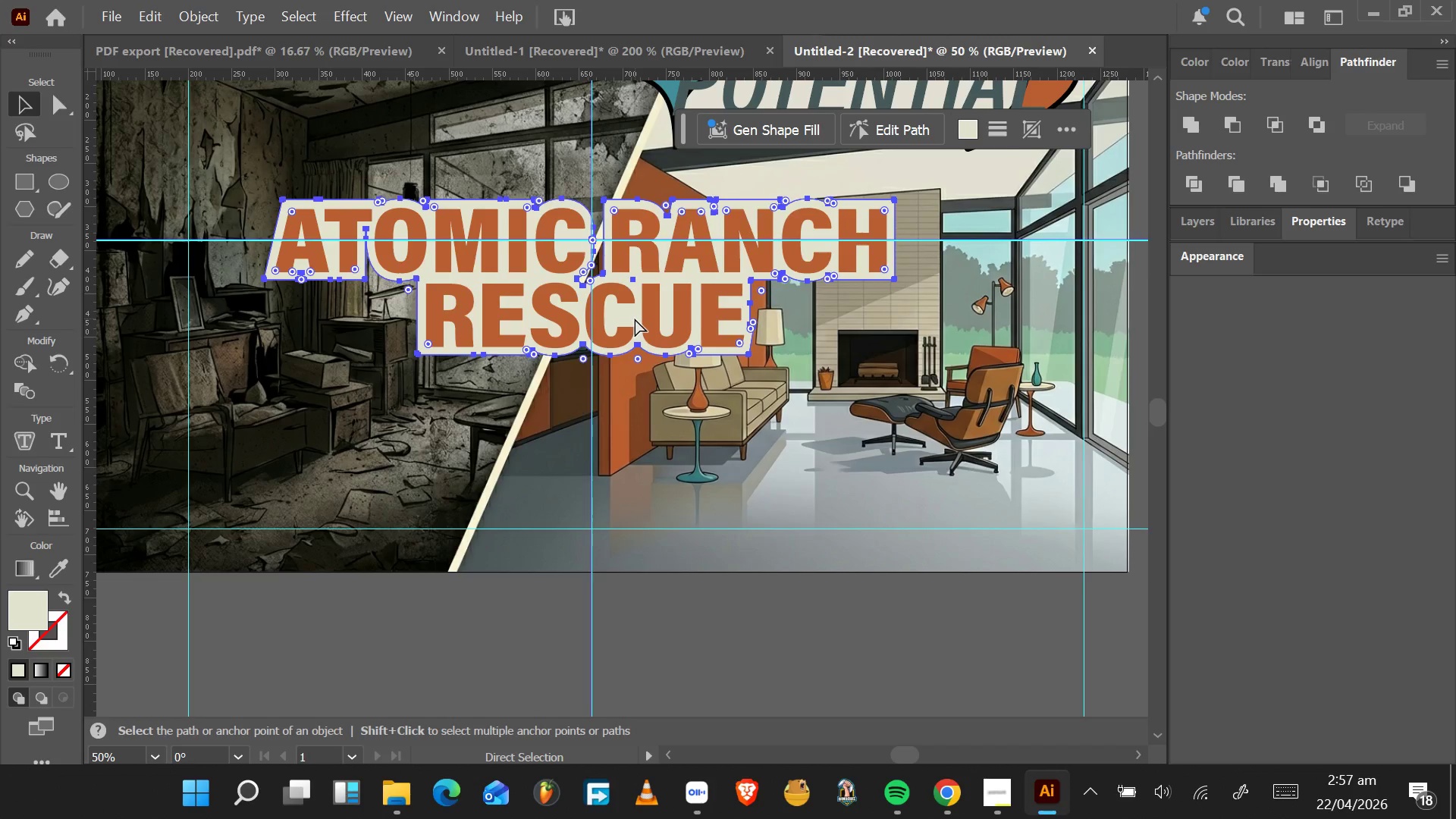 
key(Control+BracketLeft)
 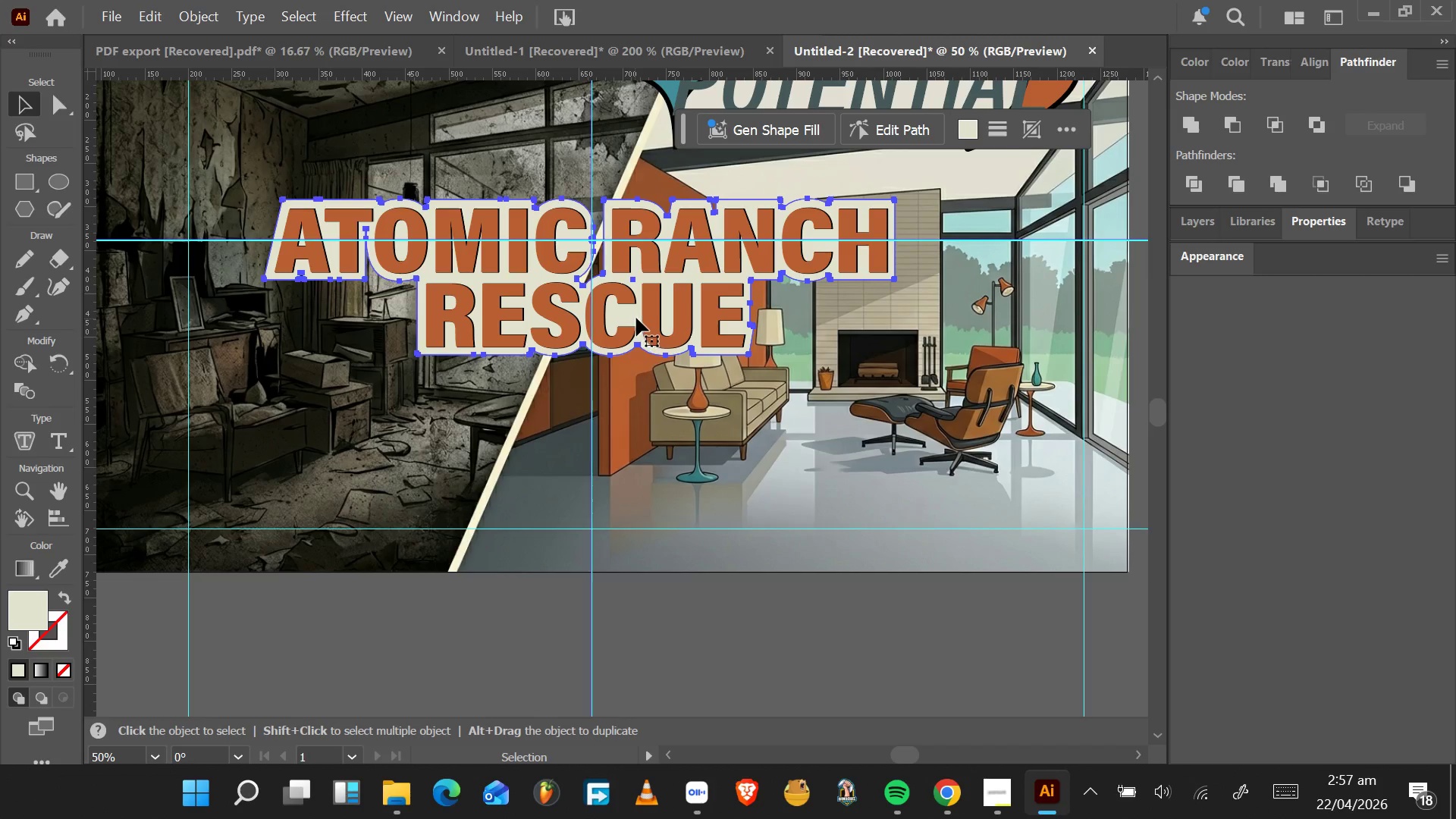 
left_click([669, 451])
 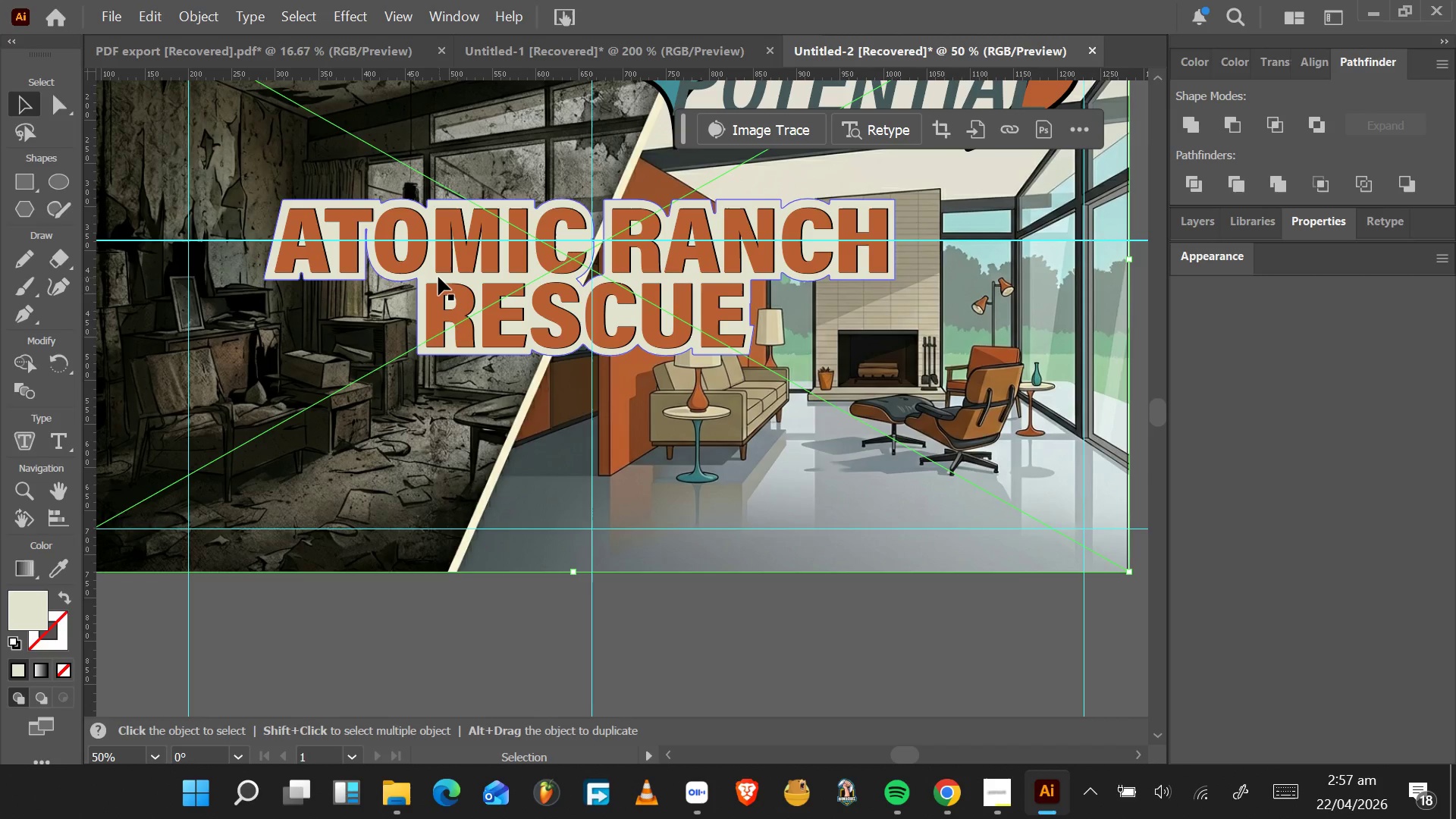 
left_click([436, 276])
 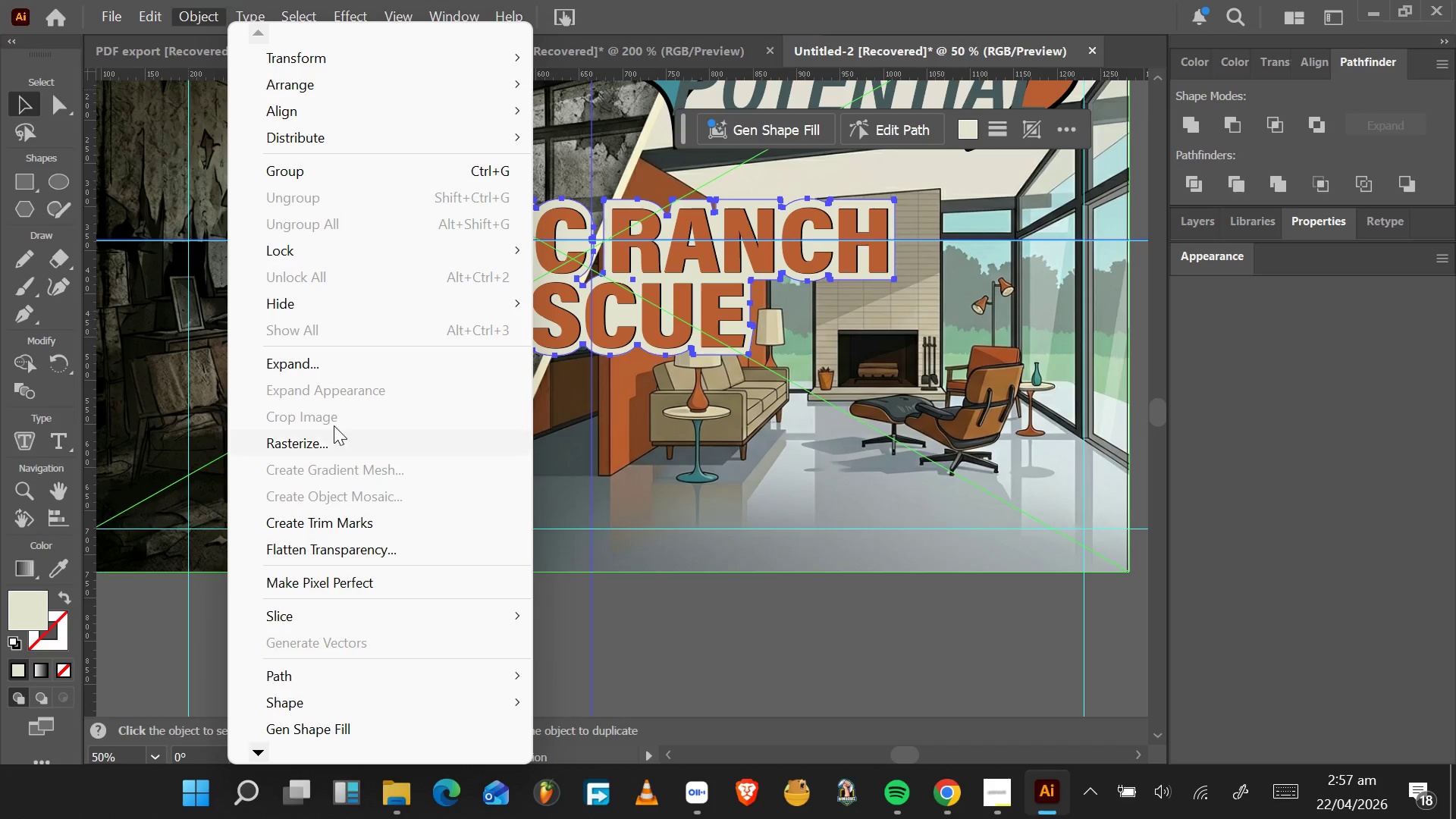 
left_click([353, 369])
 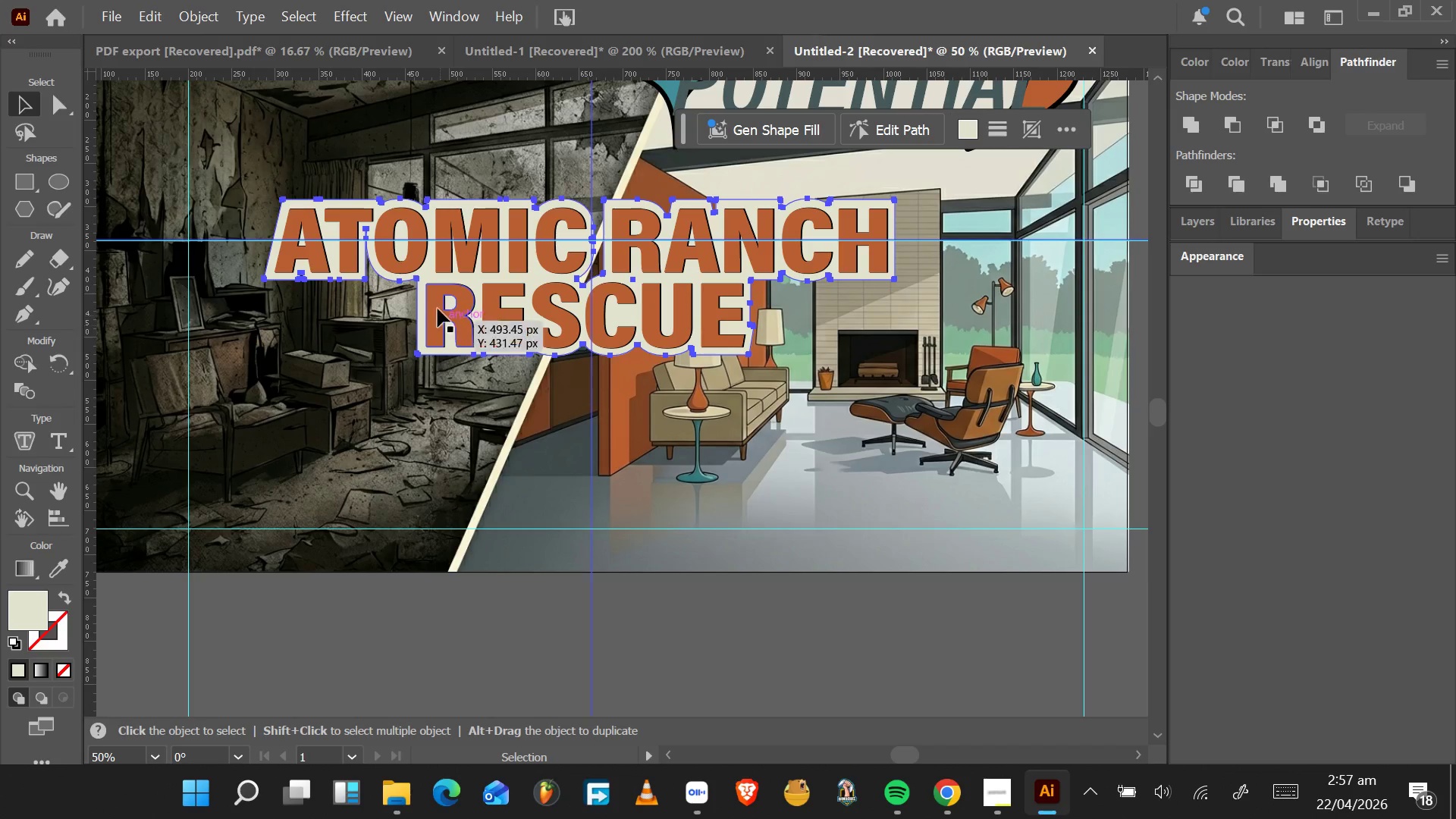 
left_click([430, 276])
 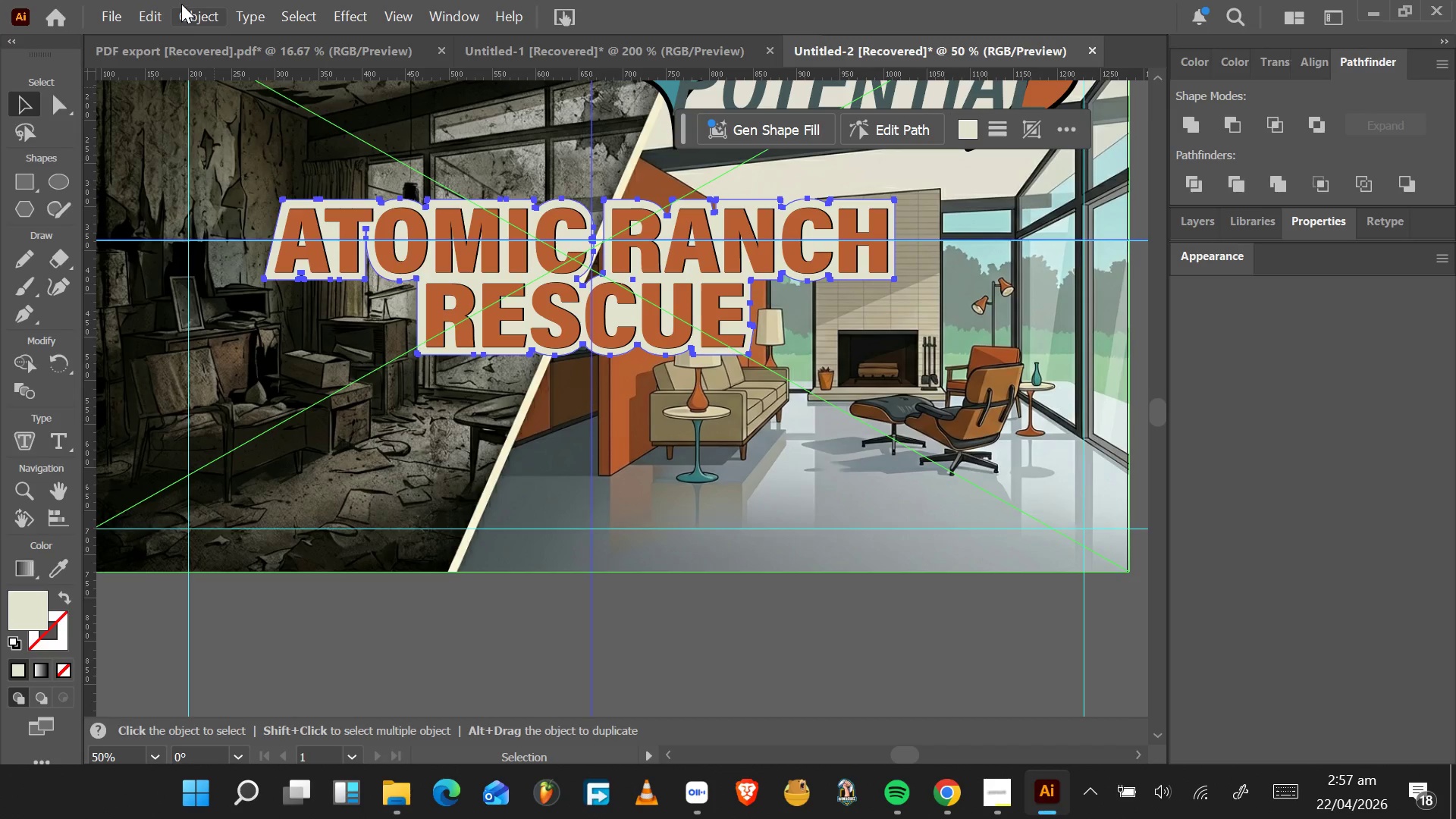 
left_click([187, 13])
 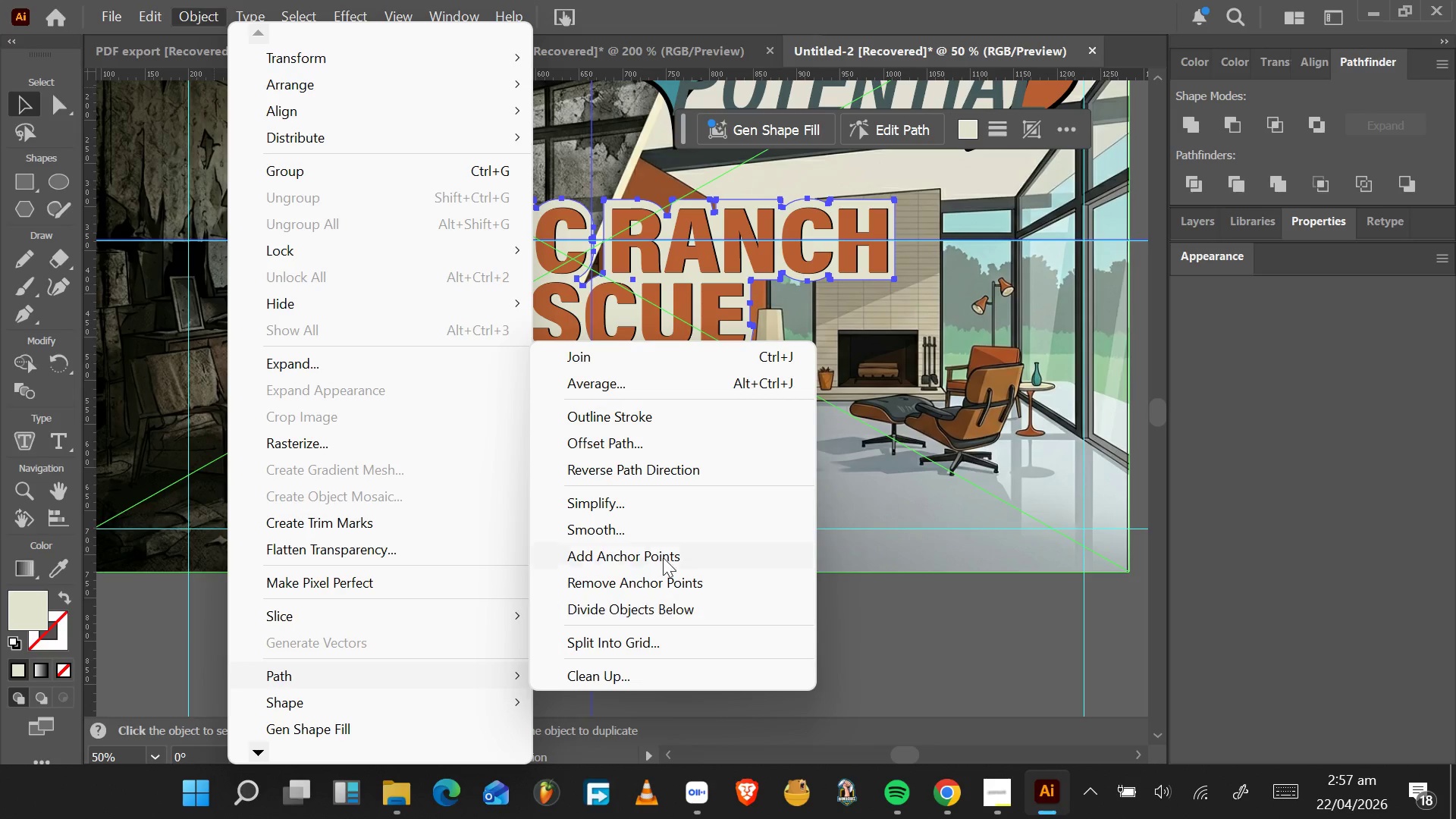 
left_click([677, 445])
 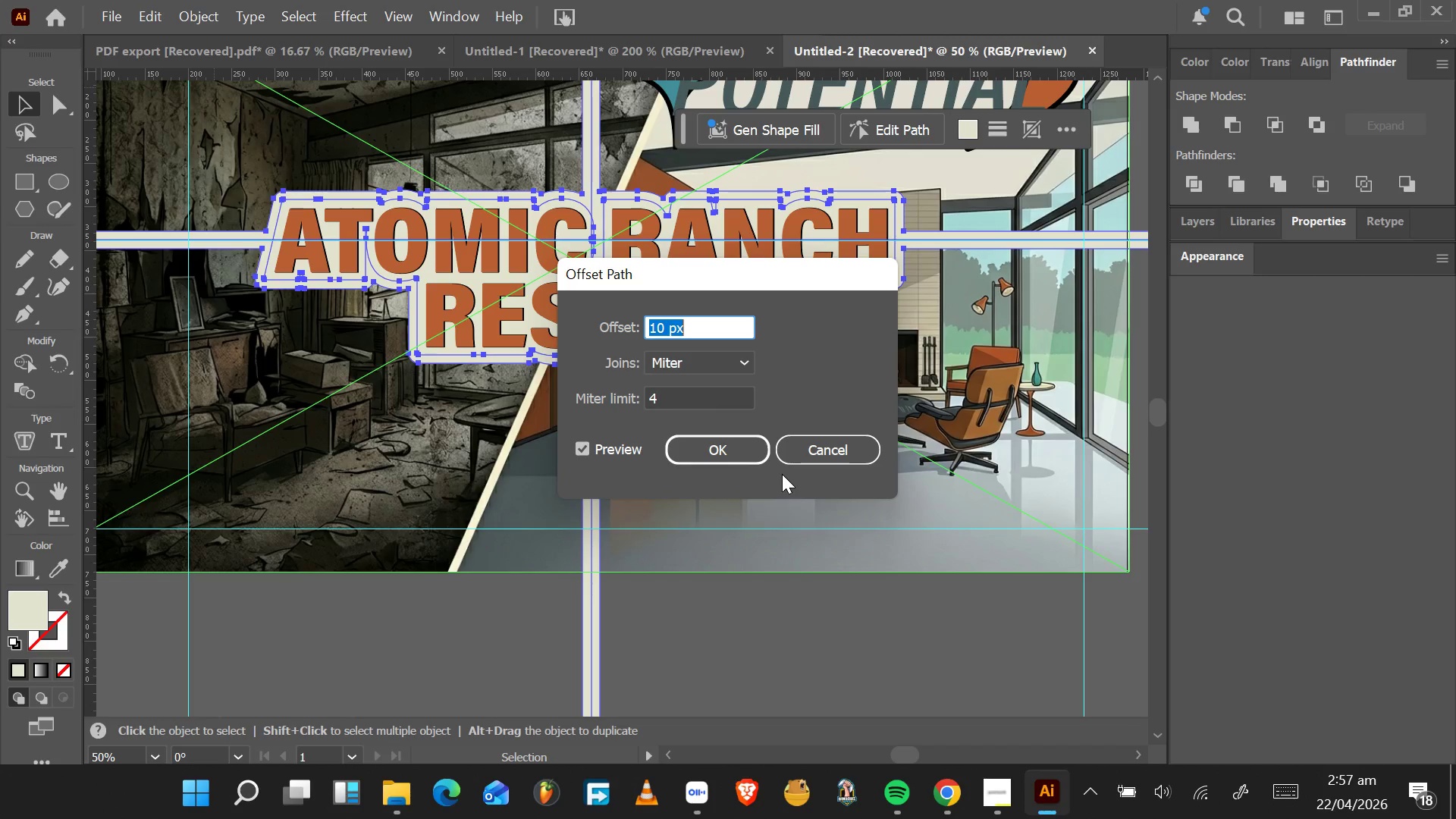 
hold_key(key=AltLeft, duration=0.75)
scroll: coordinate [768, 461], scroll_direction: down, amount: 3.0
 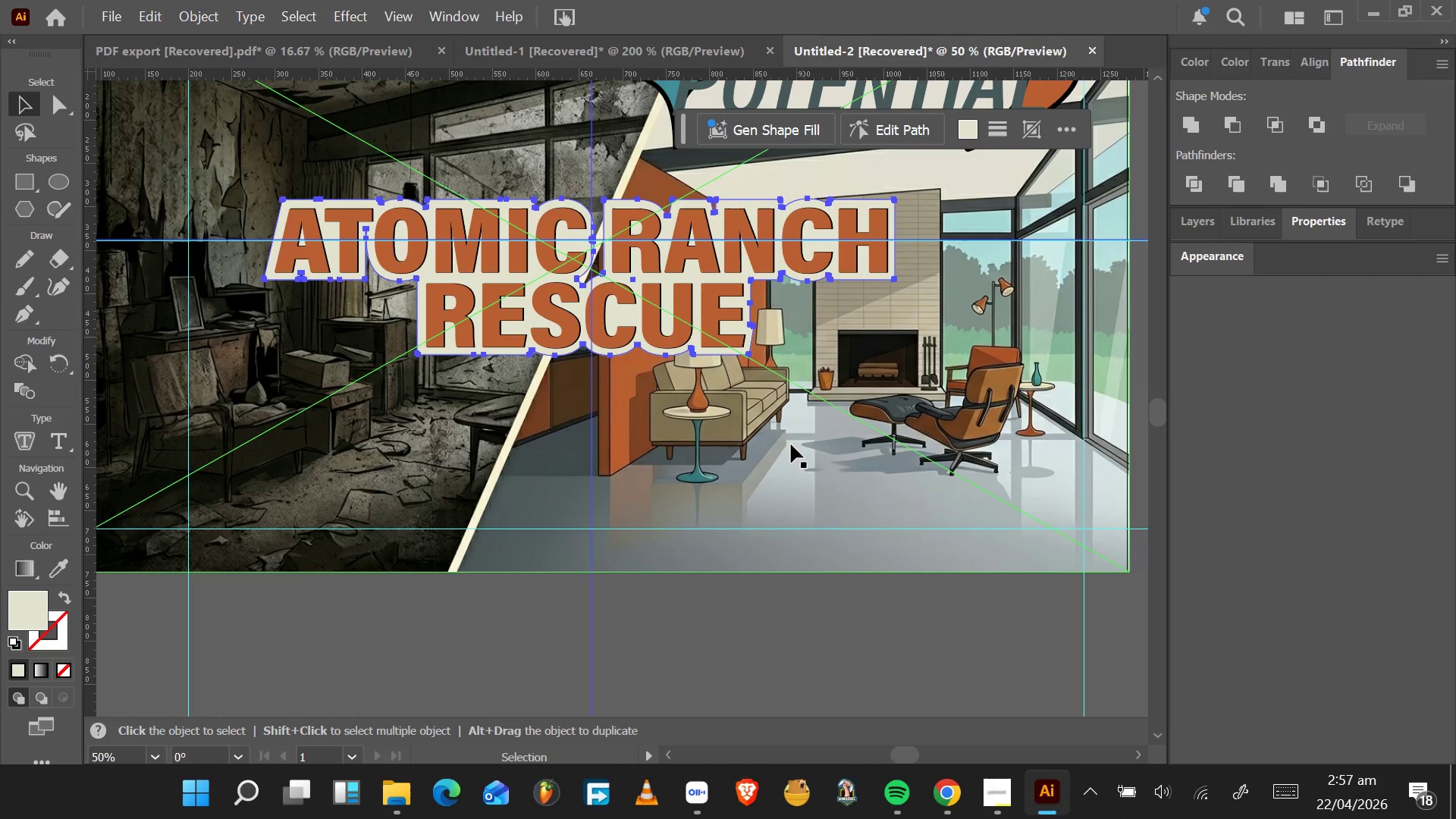 
left_click([433, 402])
 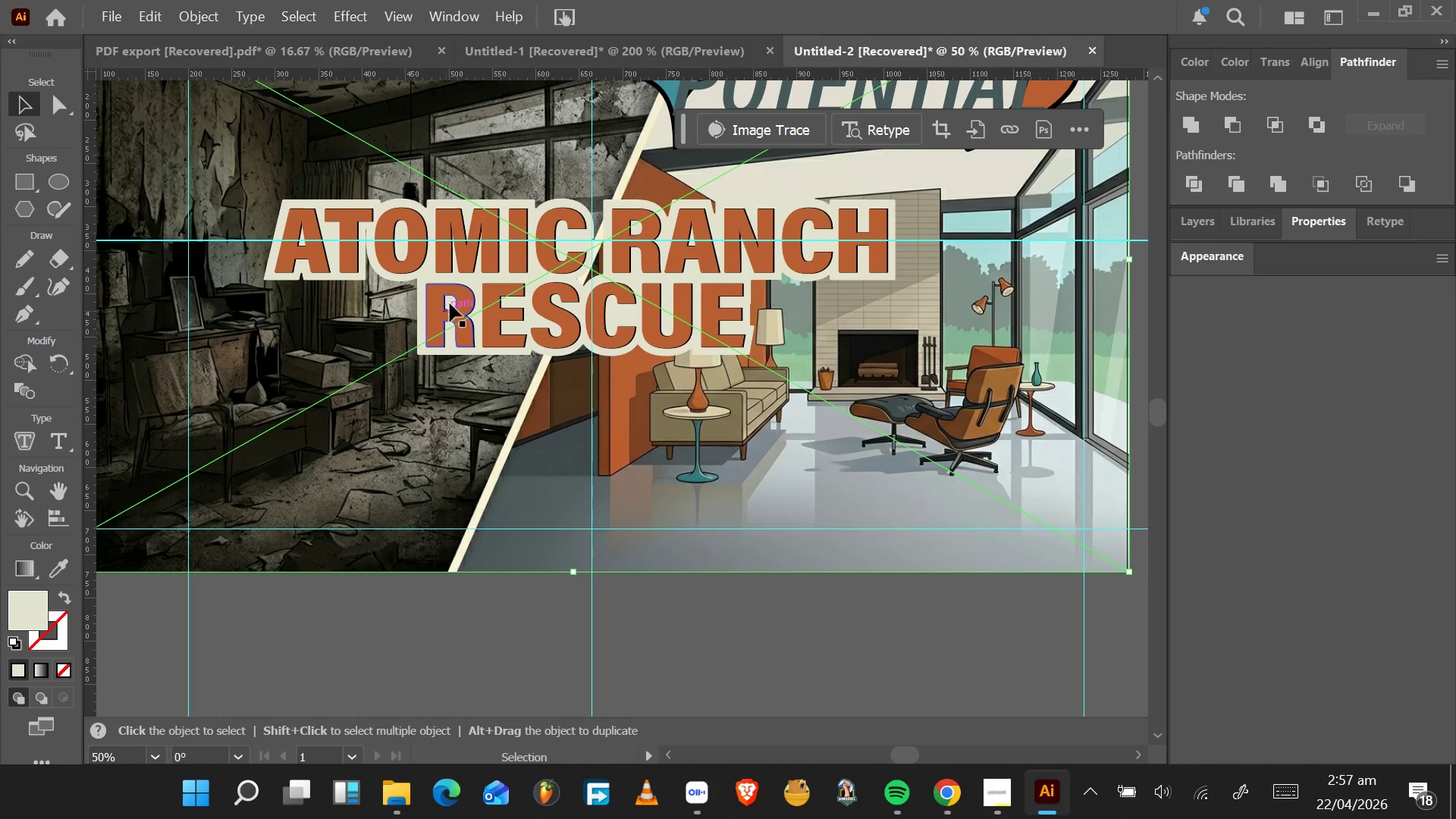 
left_click([450, 302])
 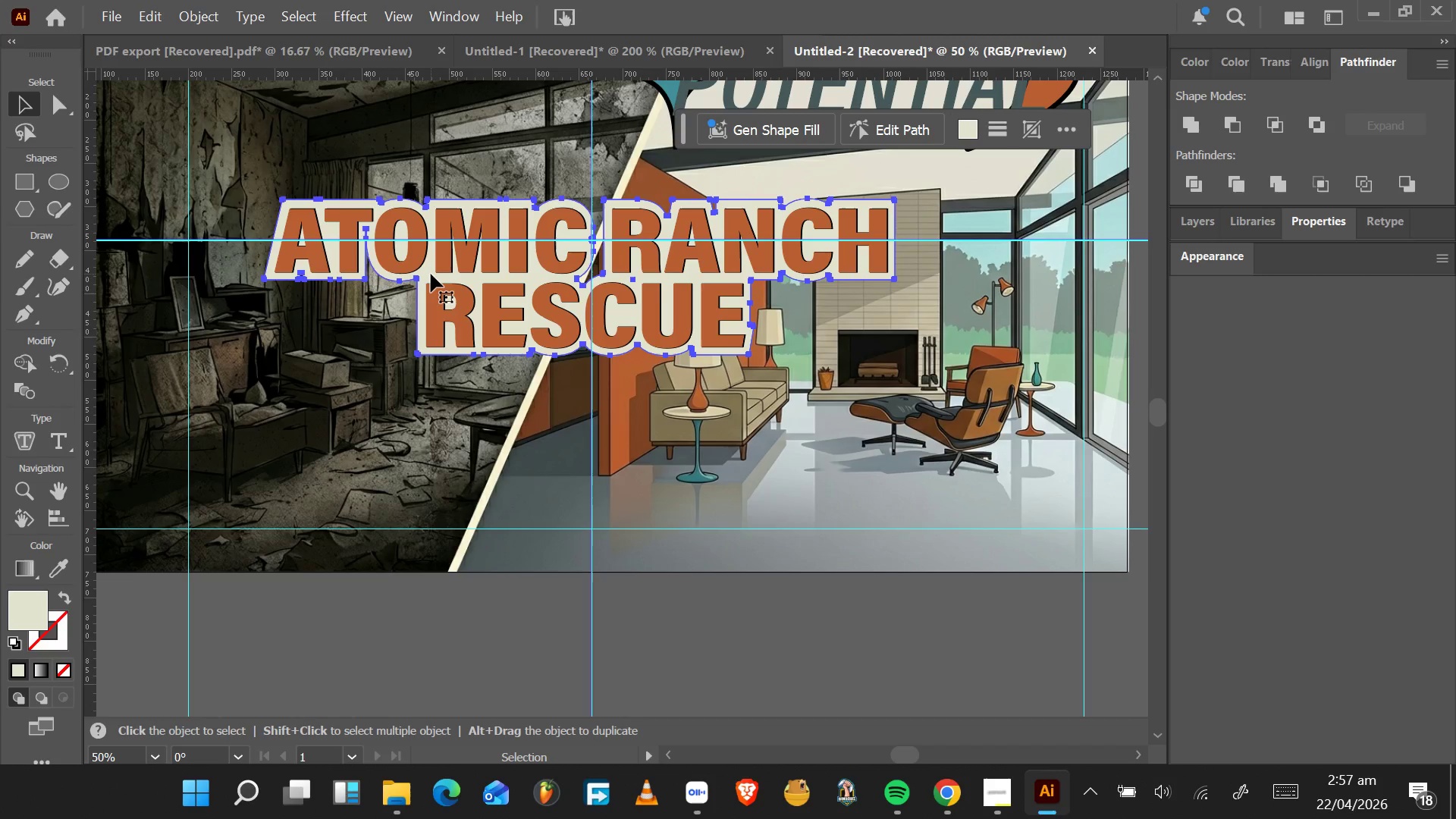 
left_click([431, 274])
 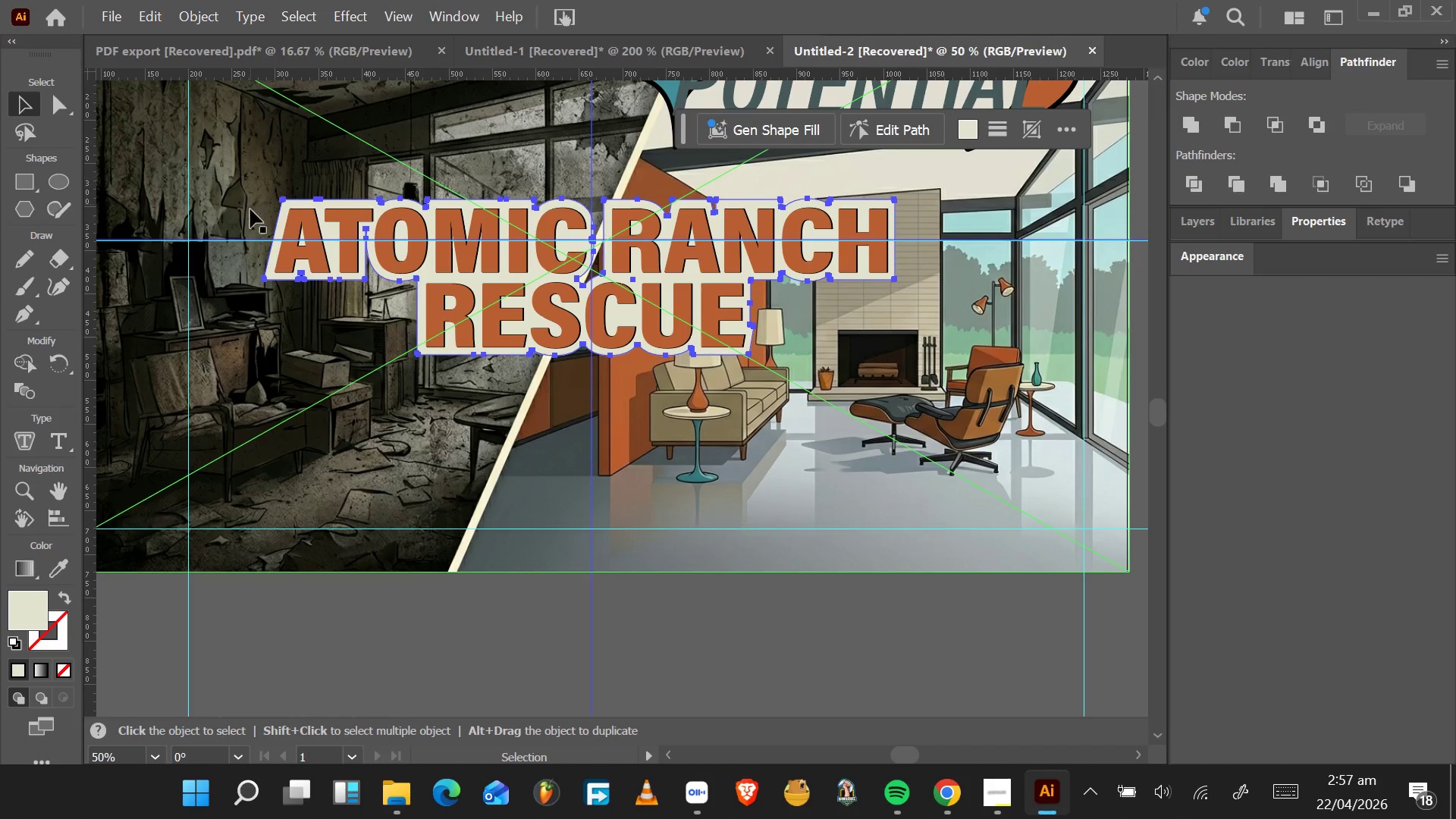 
left_click_drag(start_coordinate=[269, 269], to_coordinate=[269, 224])
 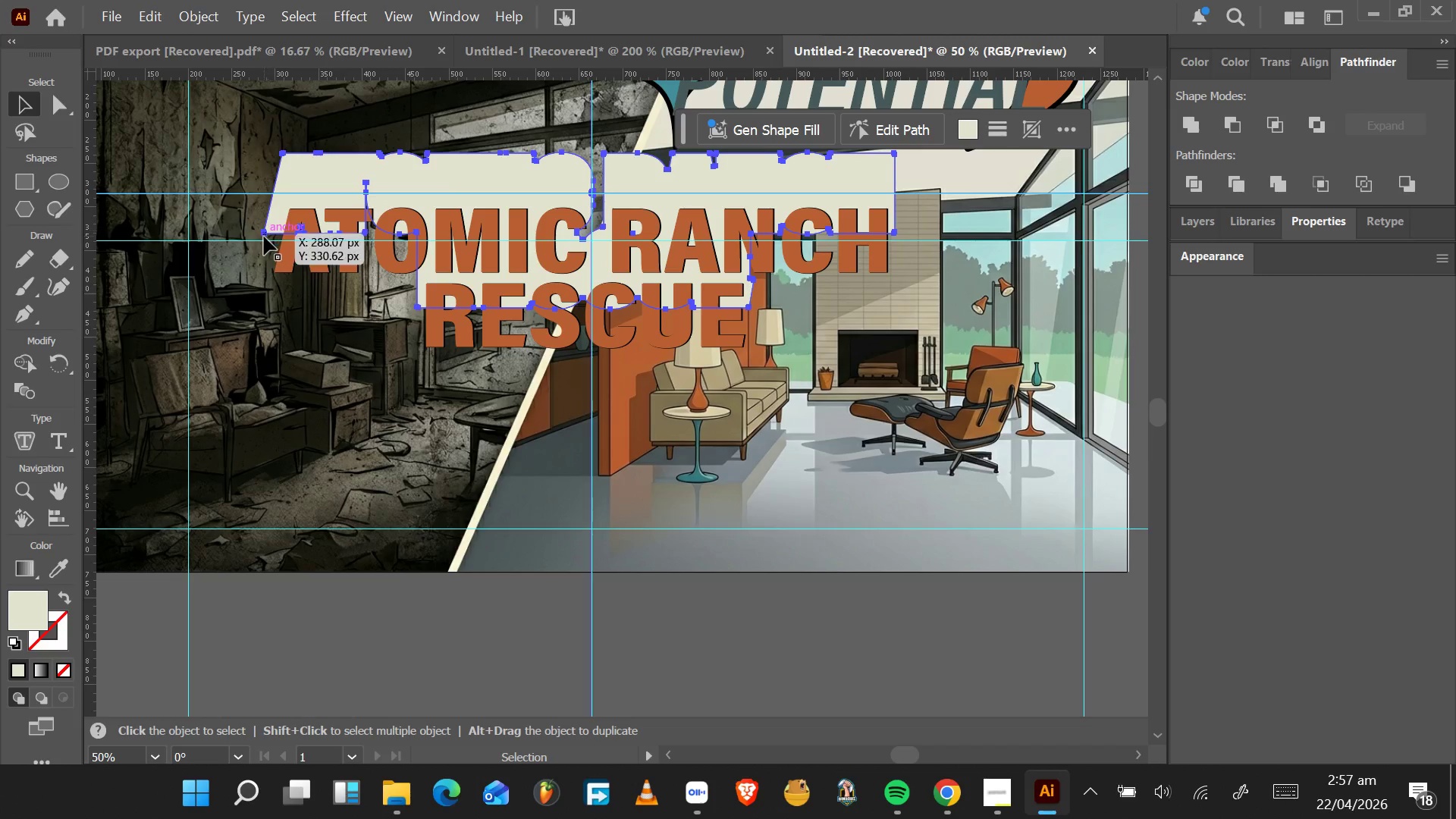 
hold_key(key=ControlLeft, duration=0.69)
 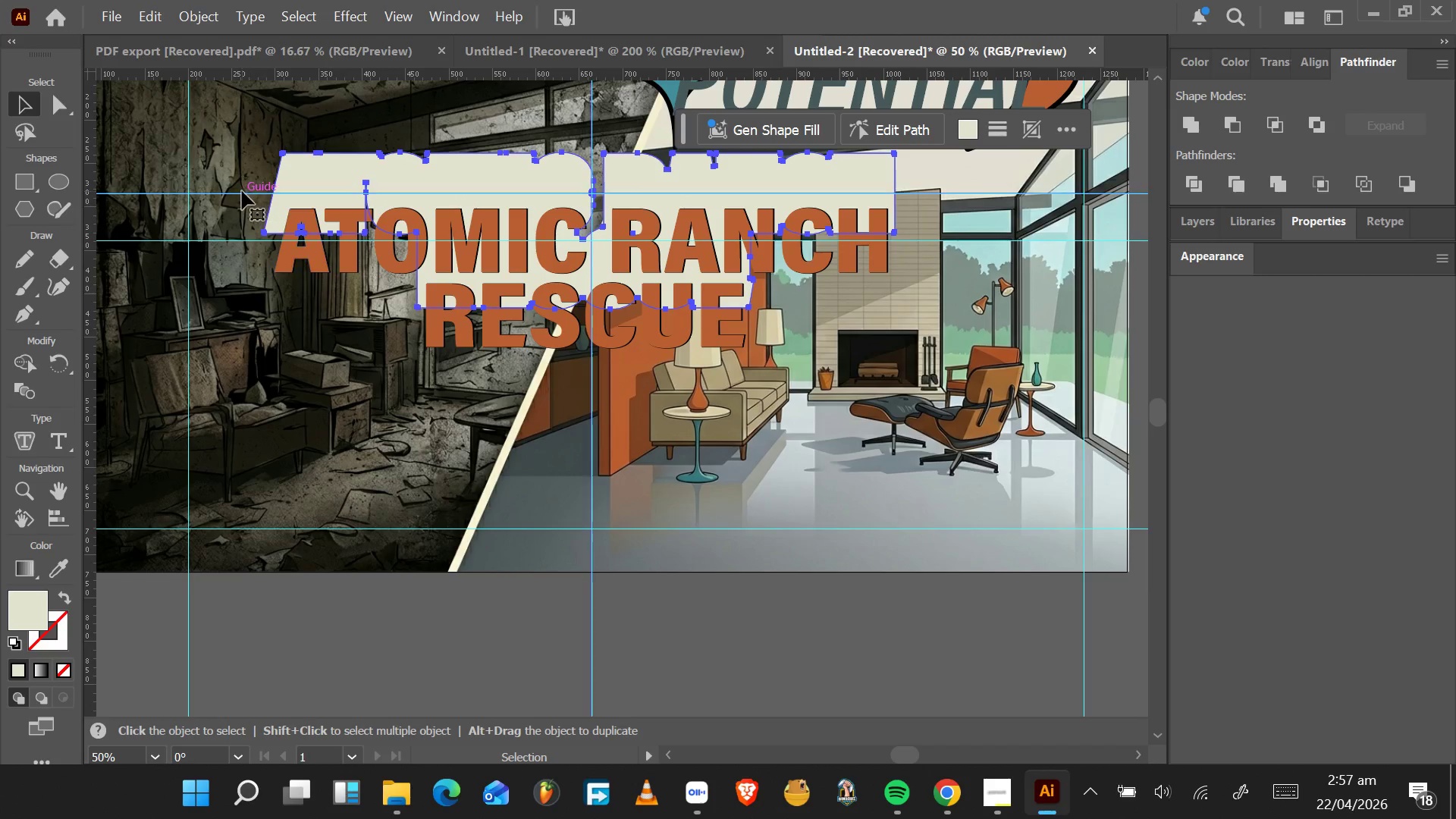 
left_click([242, 191])
 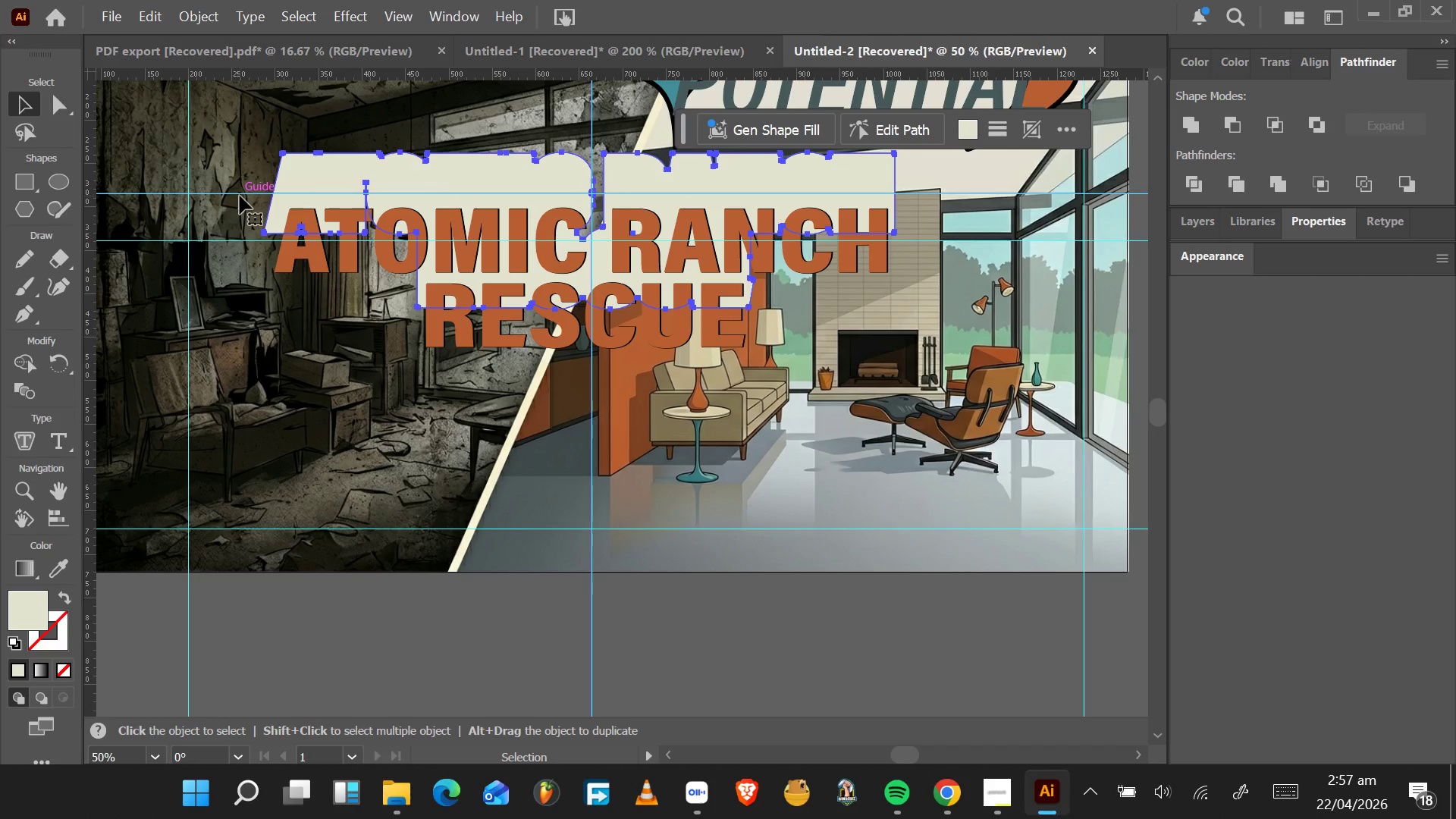 
left_click([240, 196])
 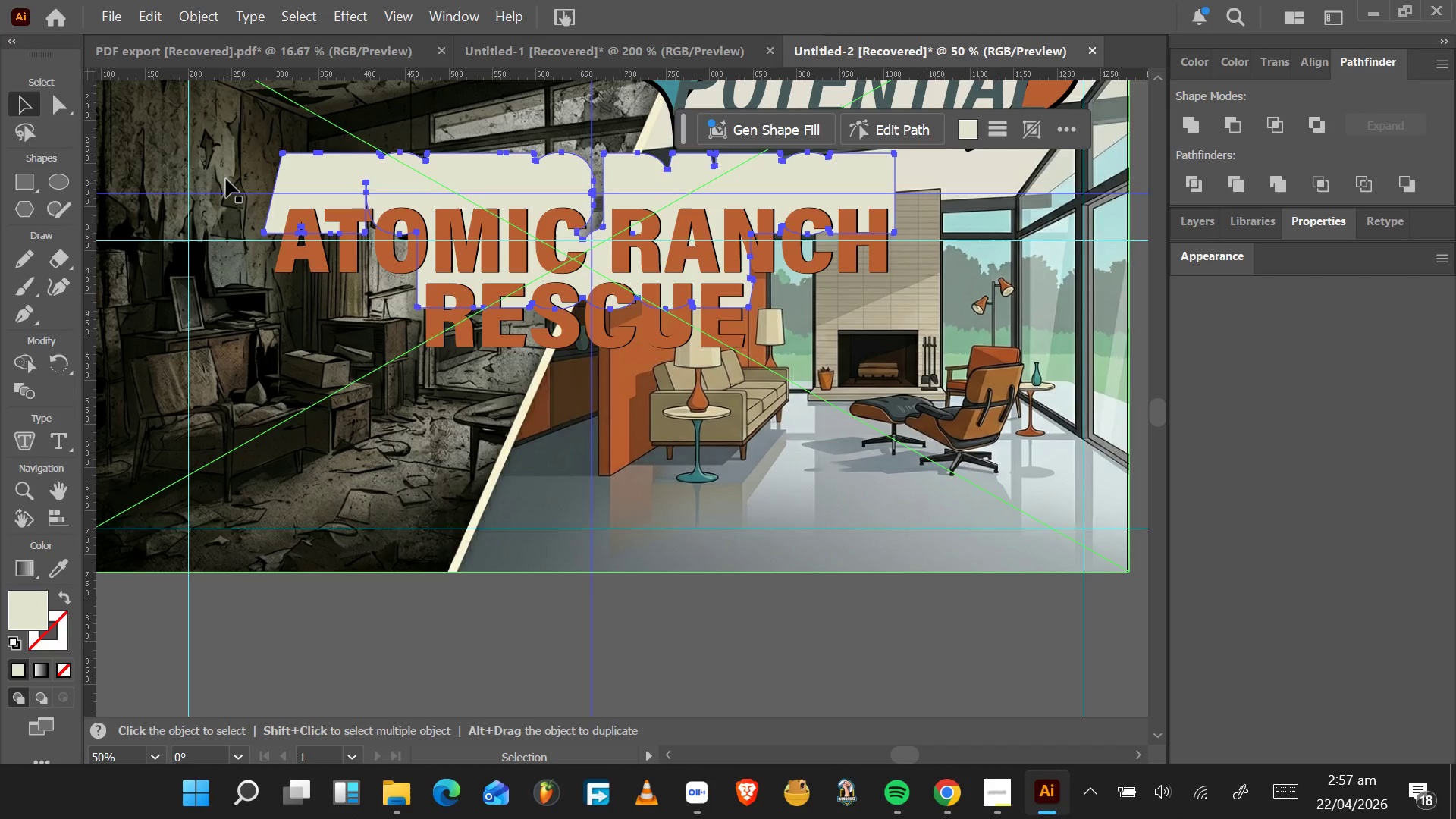 
left_click_drag(start_coordinate=[226, 179], to_coordinate=[226, 202])
 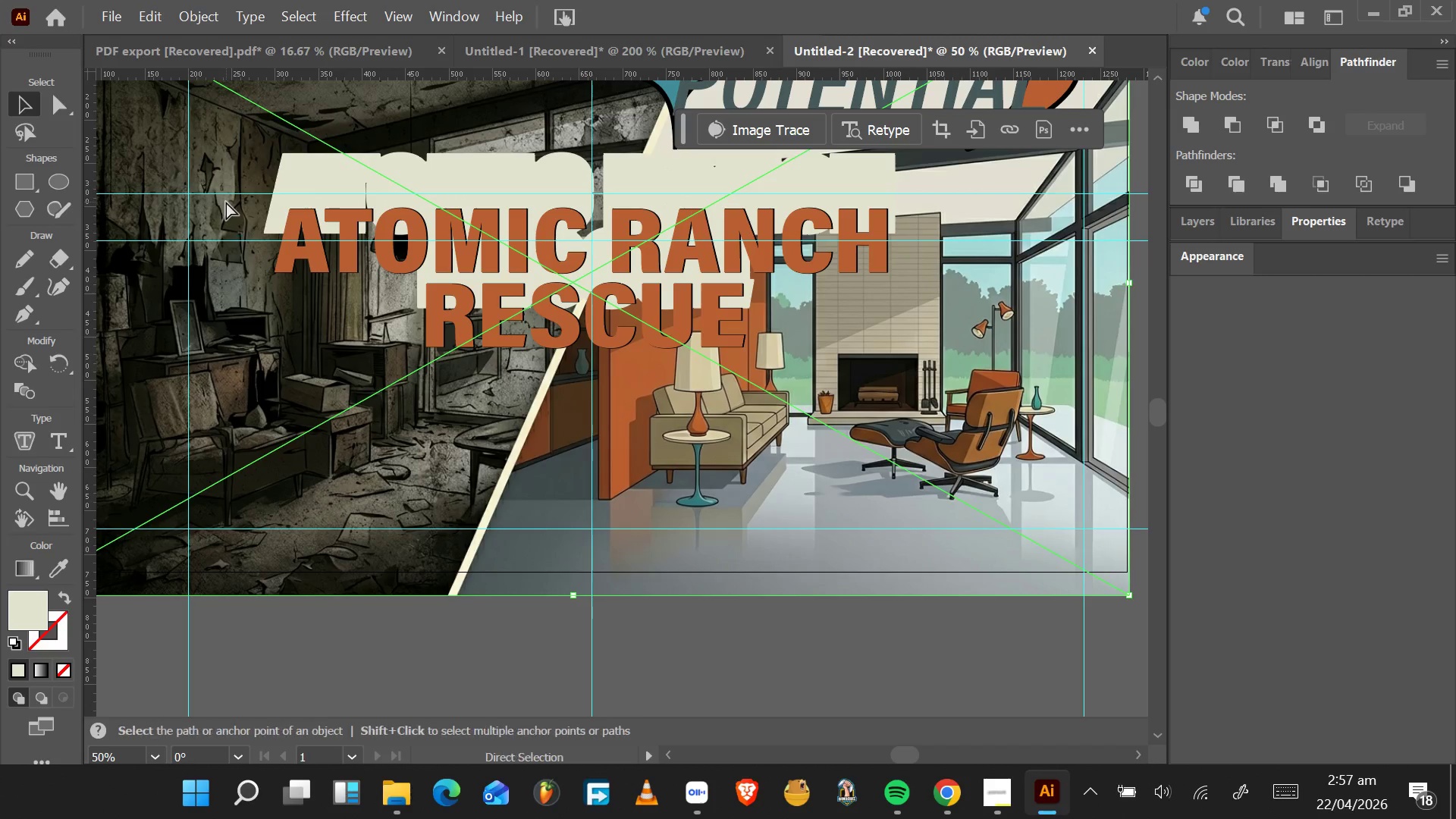 
key(Control+Z)
 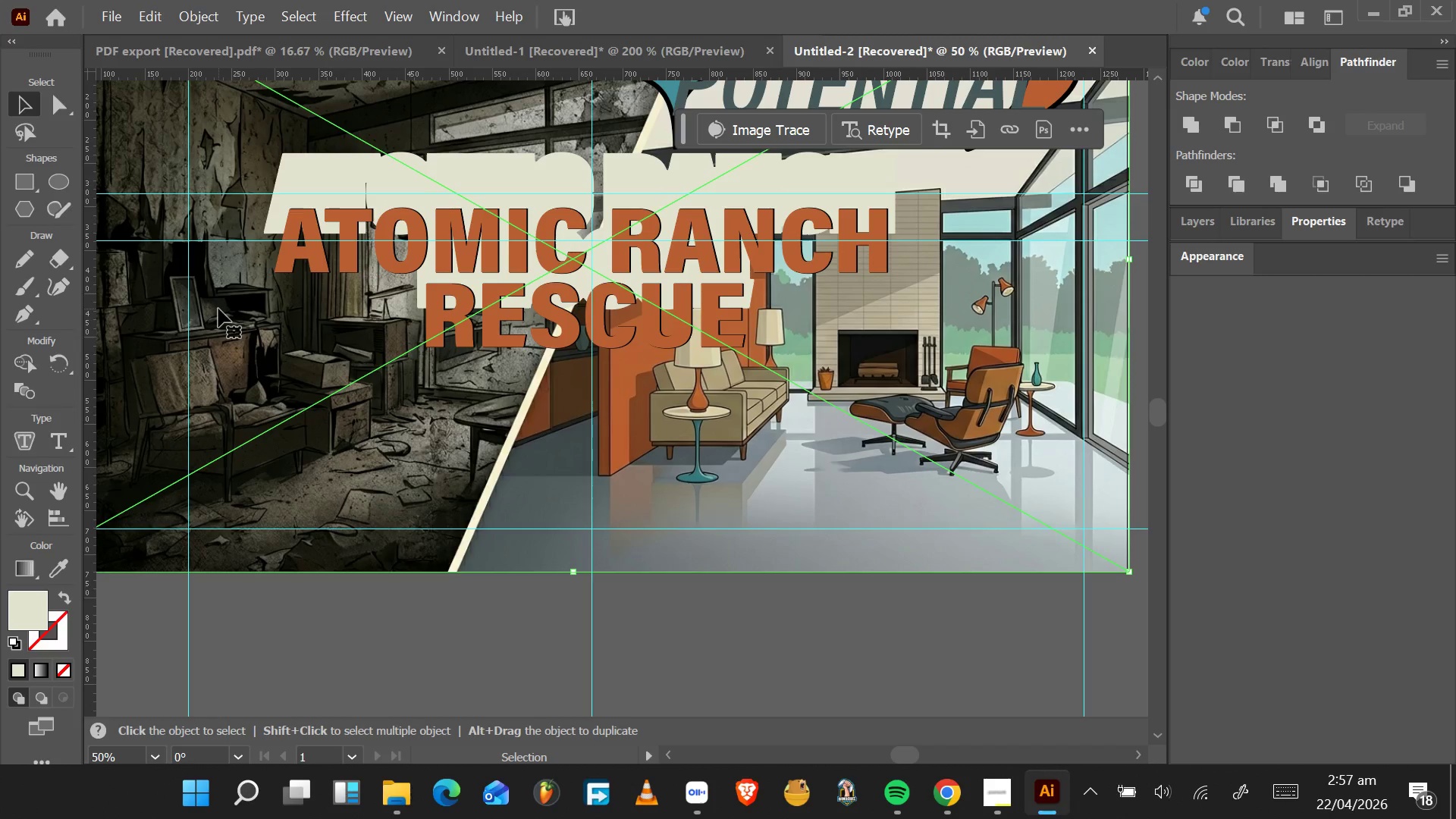 
hold_key(key=AltLeft, duration=0.52)
scroll: coordinate [218, 309], scroll_direction: down, amount: 3.0
 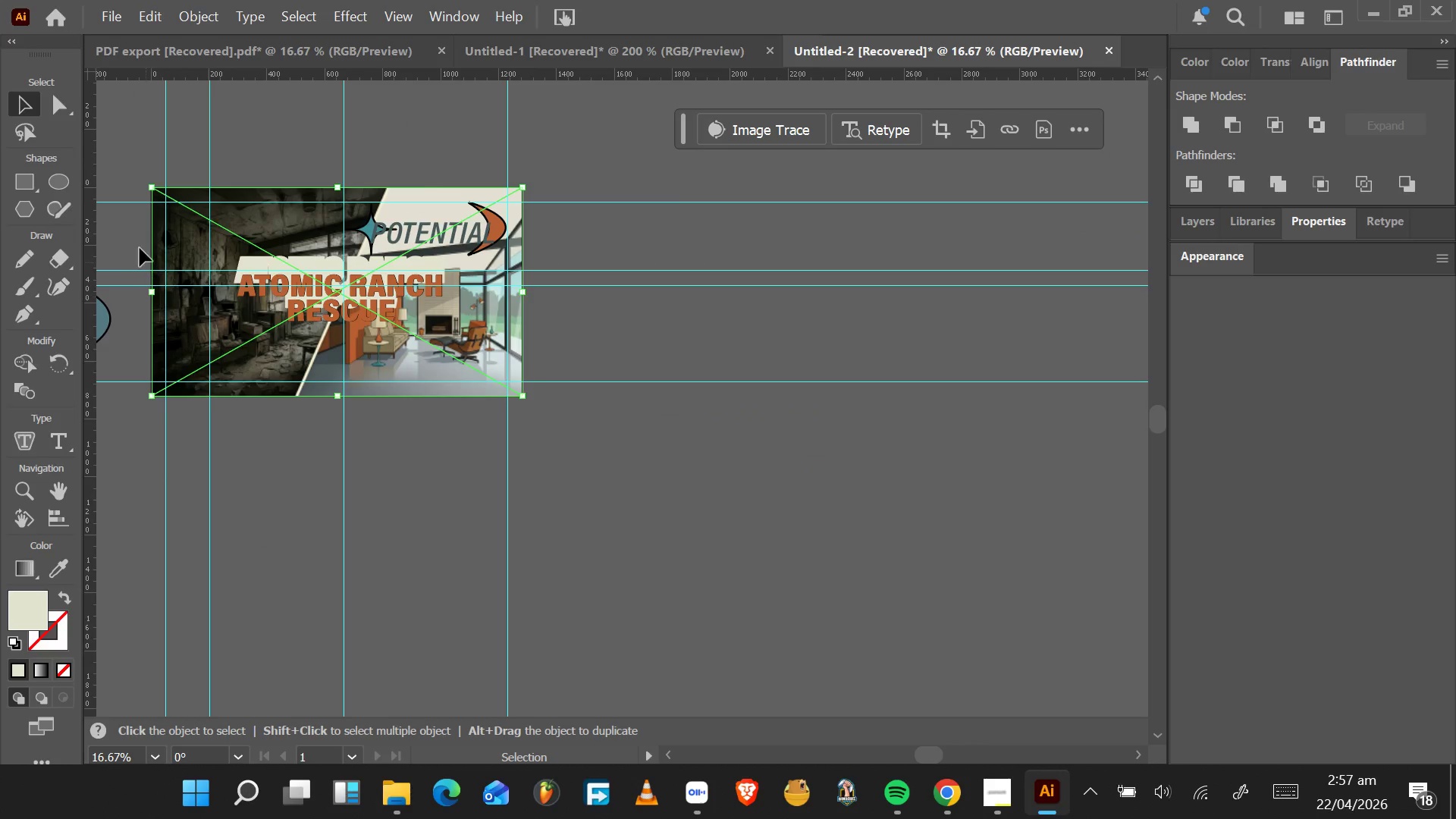 
left_click_drag(start_coordinate=[139, 243], to_coordinate=[134, 277])
 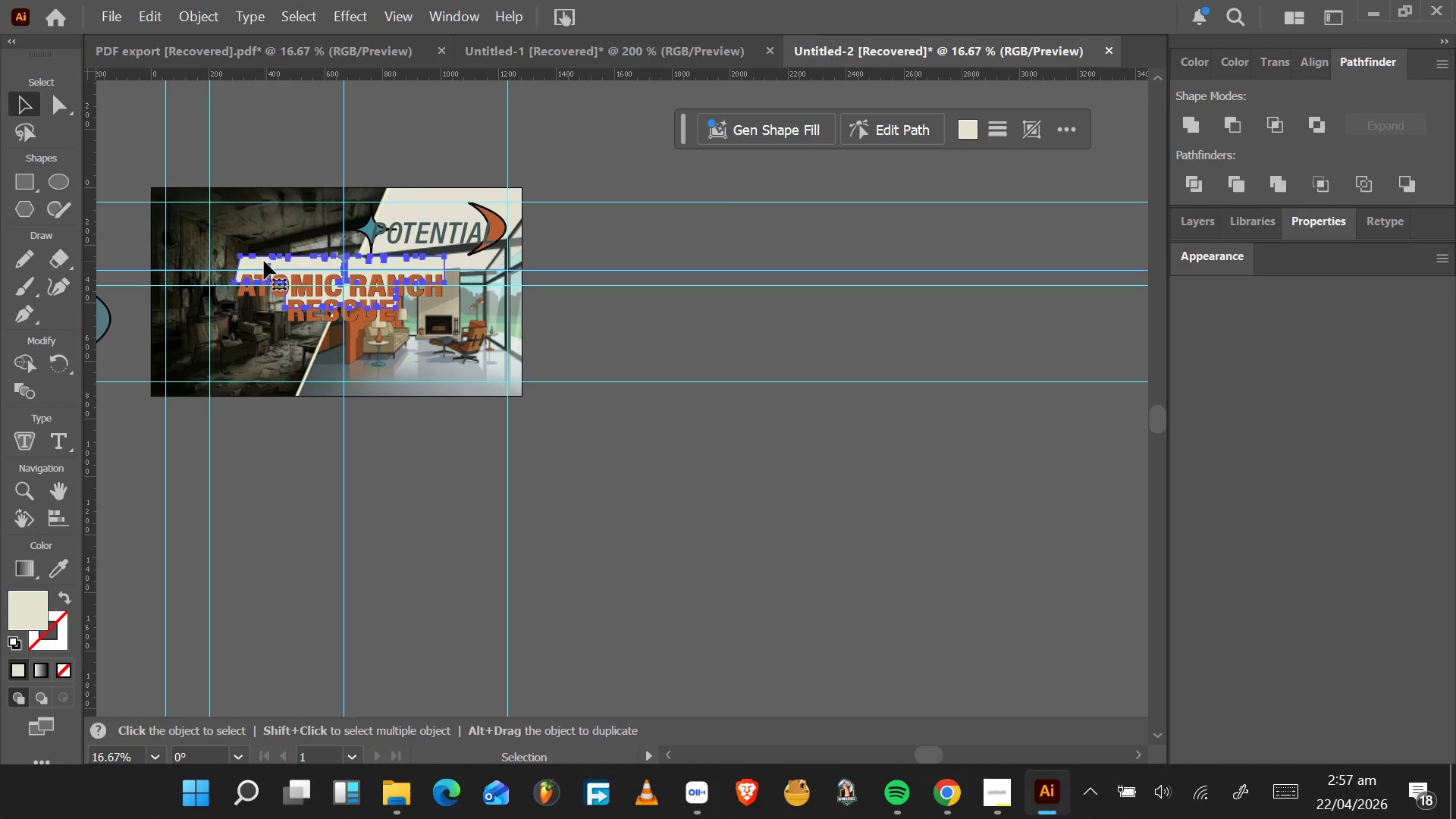 
wait(5.38)
 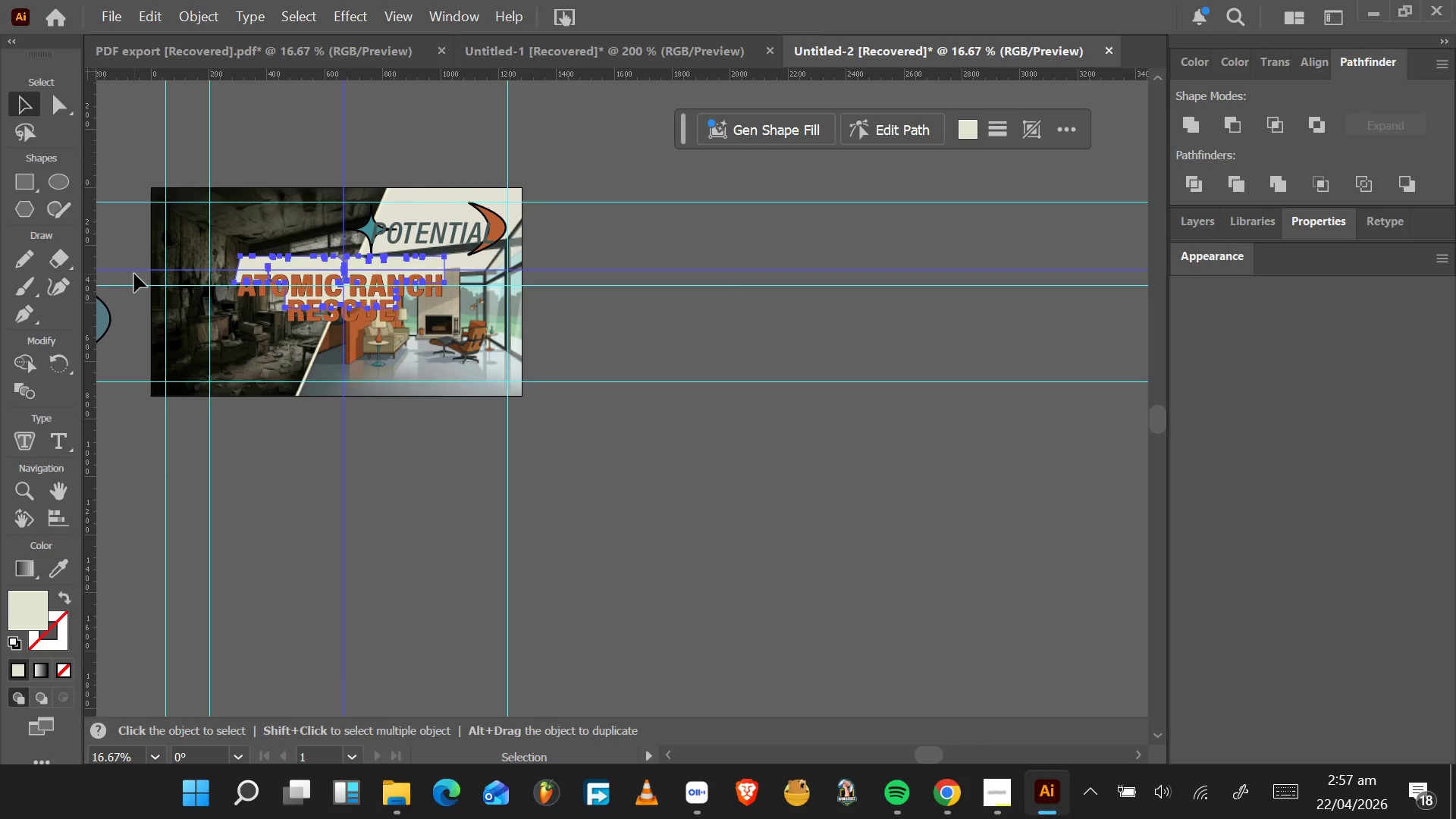 
left_click([387, 16])
 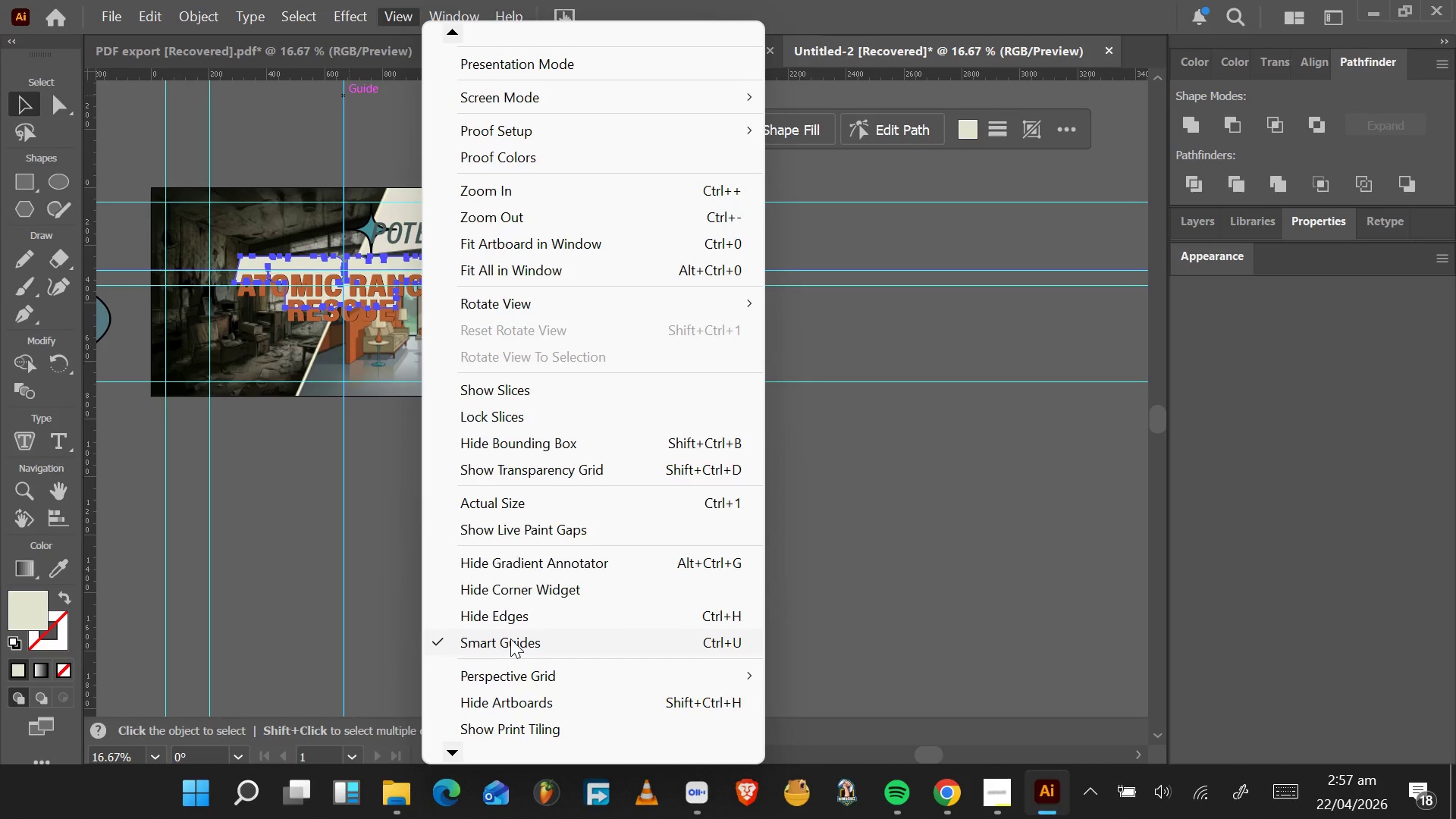 
wait(5.52)
 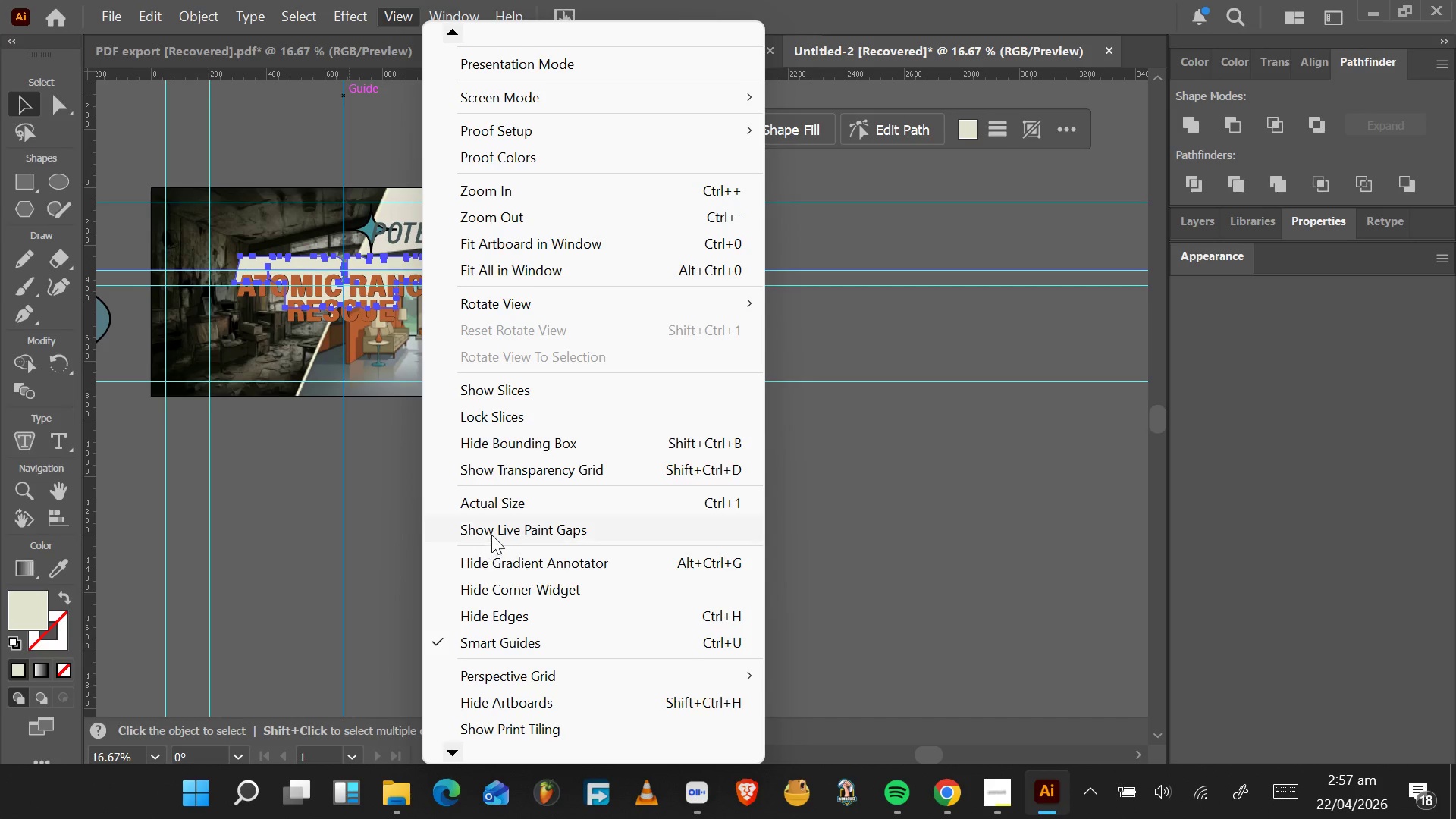 
key(Control+Z)
 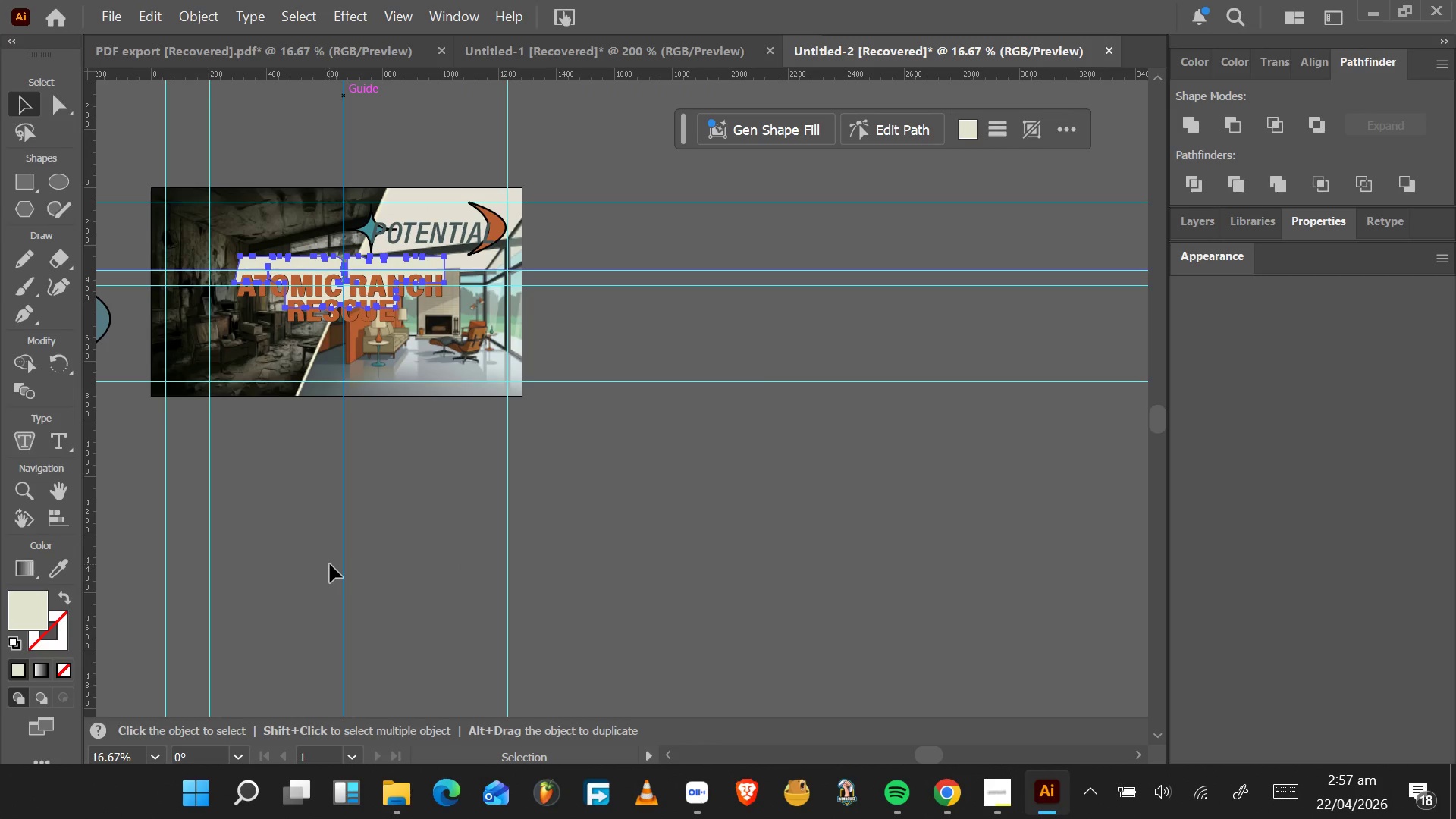 
key(Control+ControlLeft)
 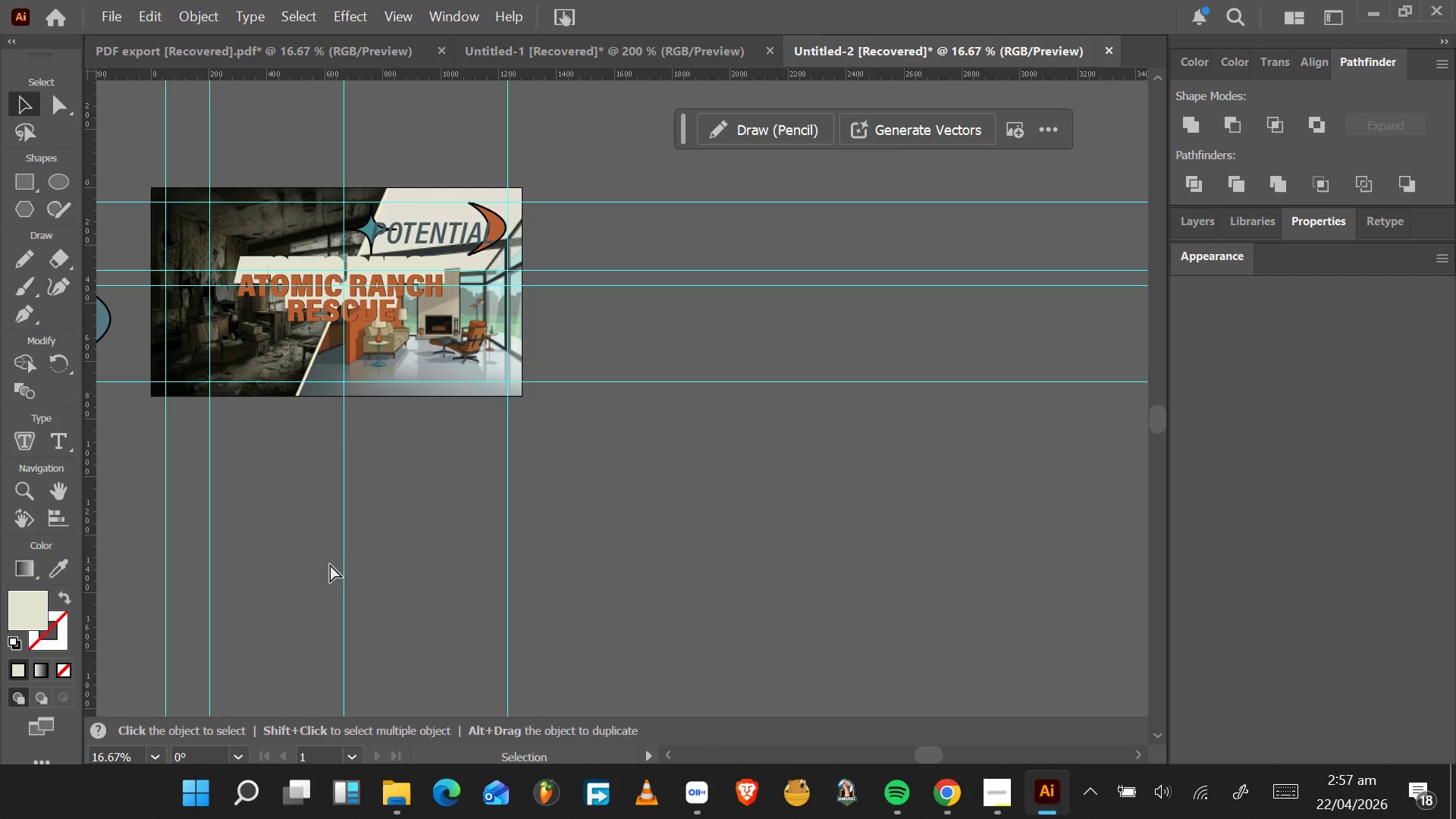 
key(Control+Z)
 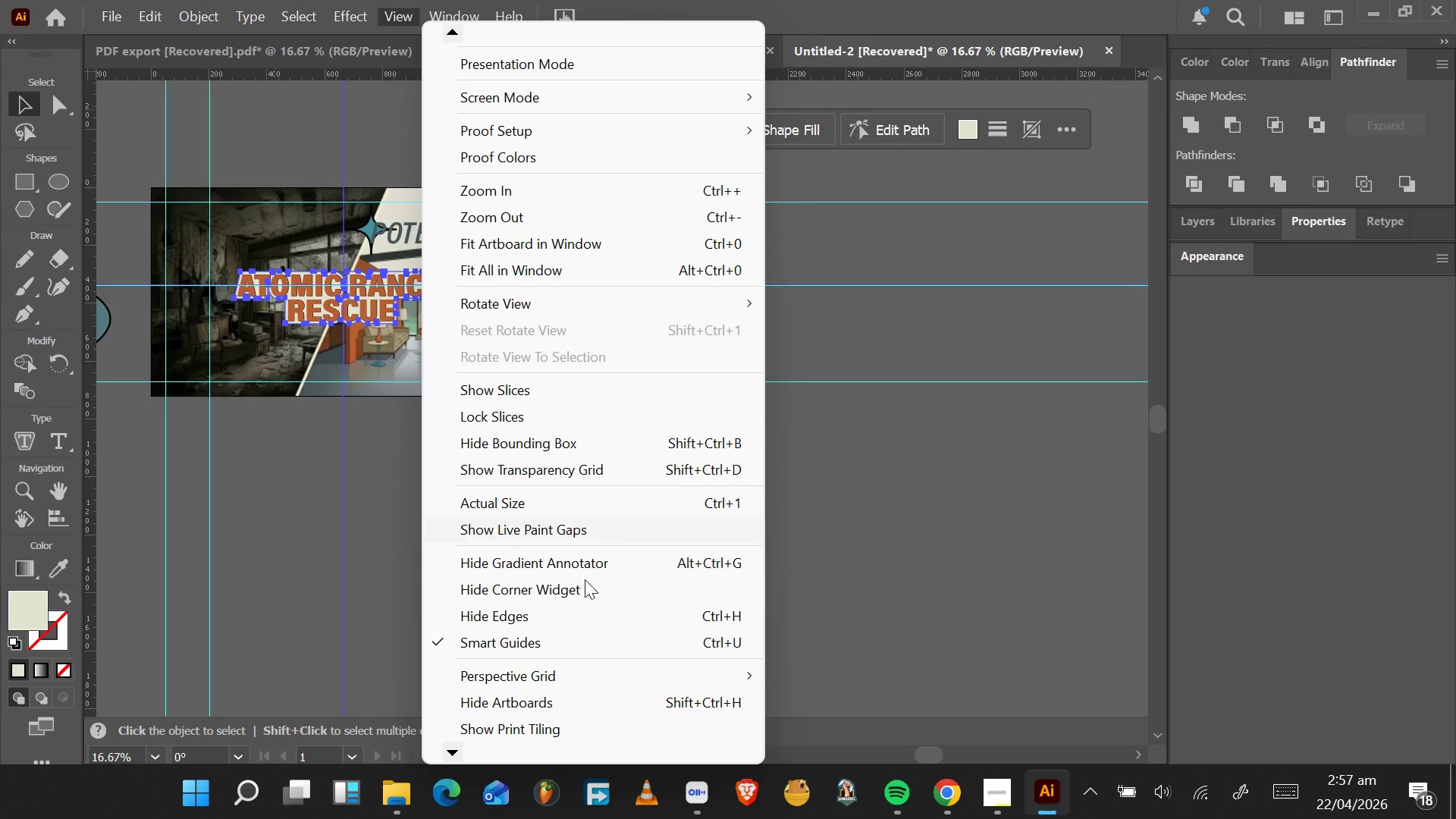 
scroll: coordinate [576, 688], scroll_direction: down, amount: 3.0
 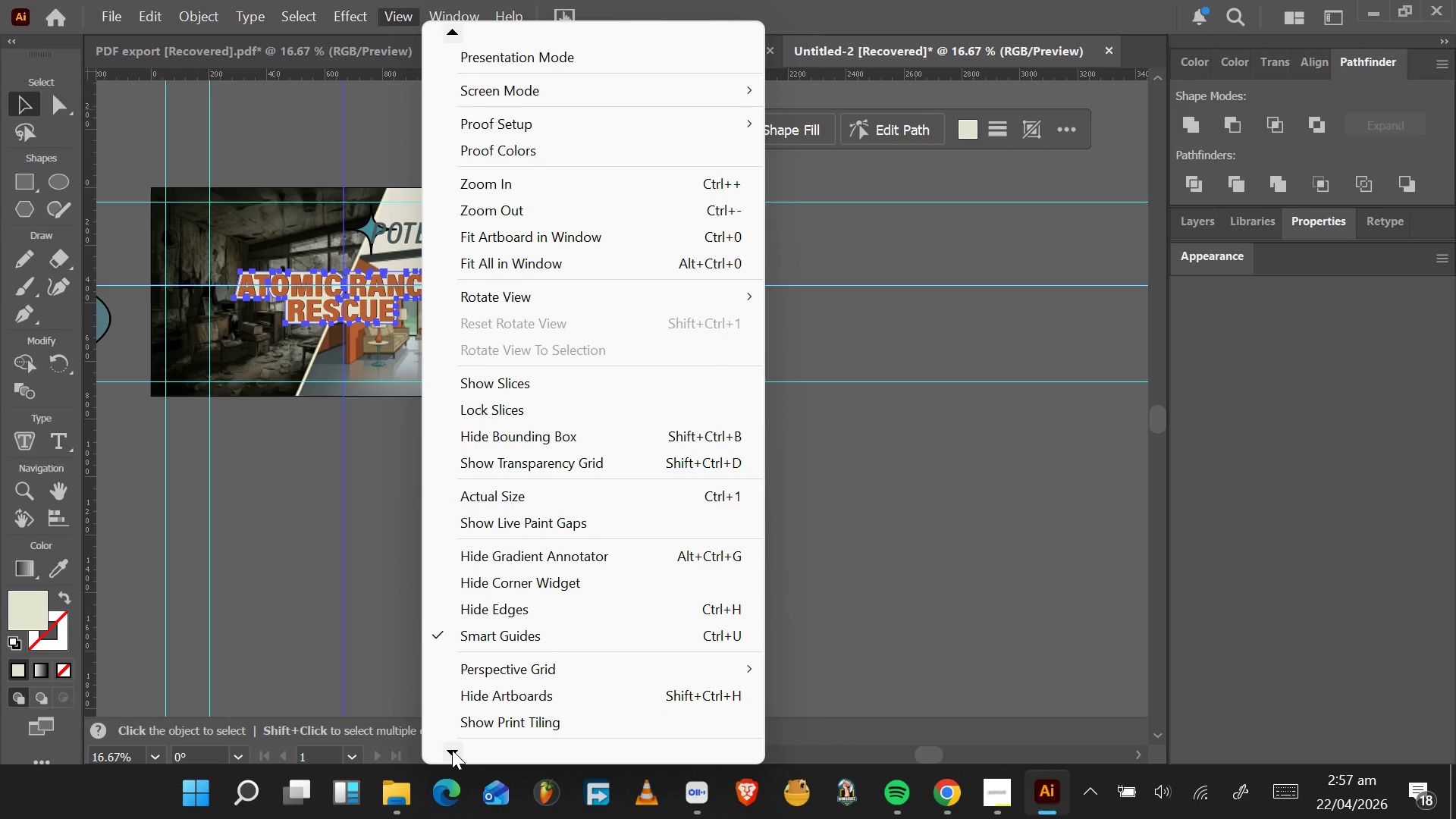 
double_click([452, 750])
 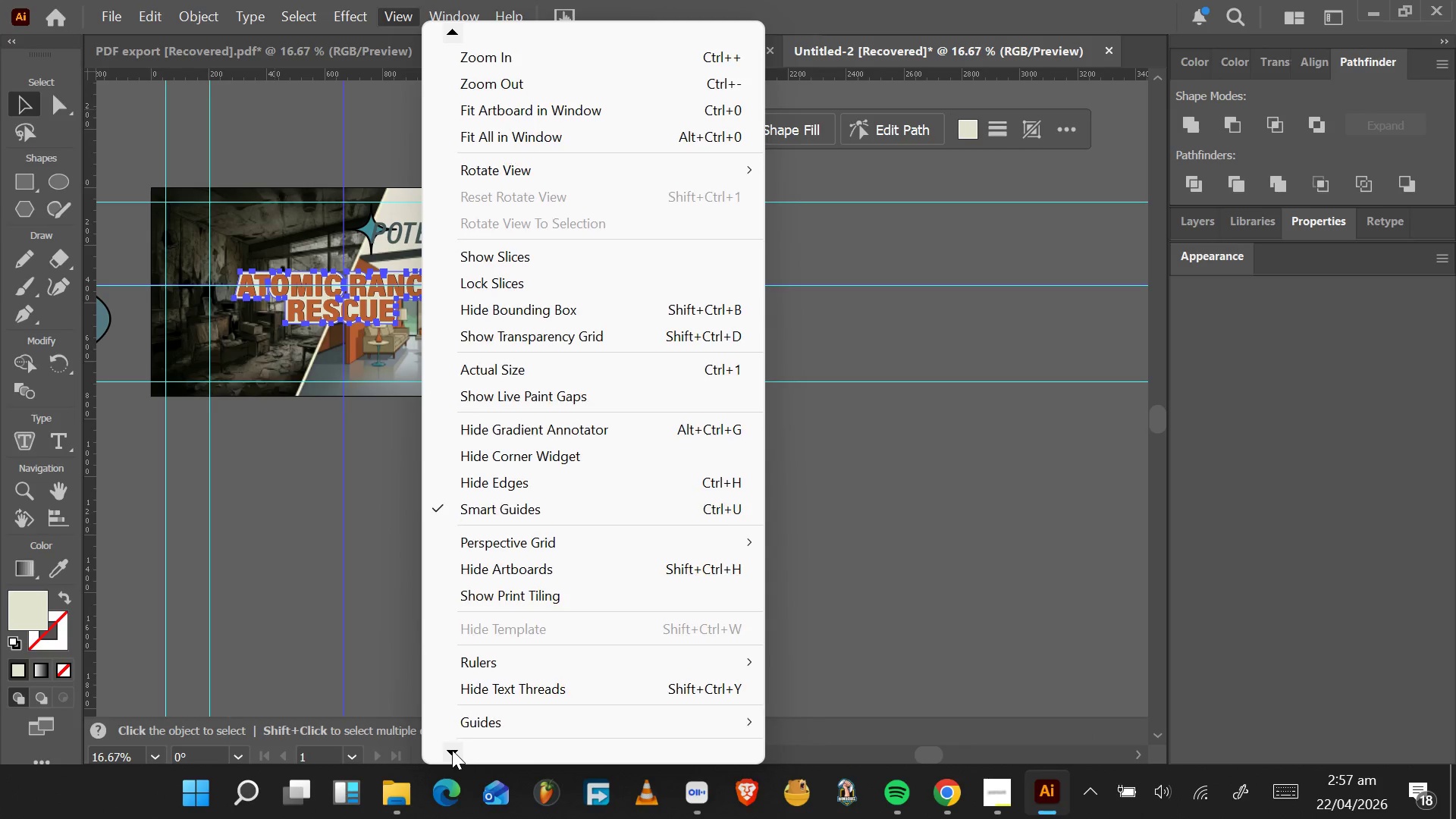 
triple_click([452, 750])
 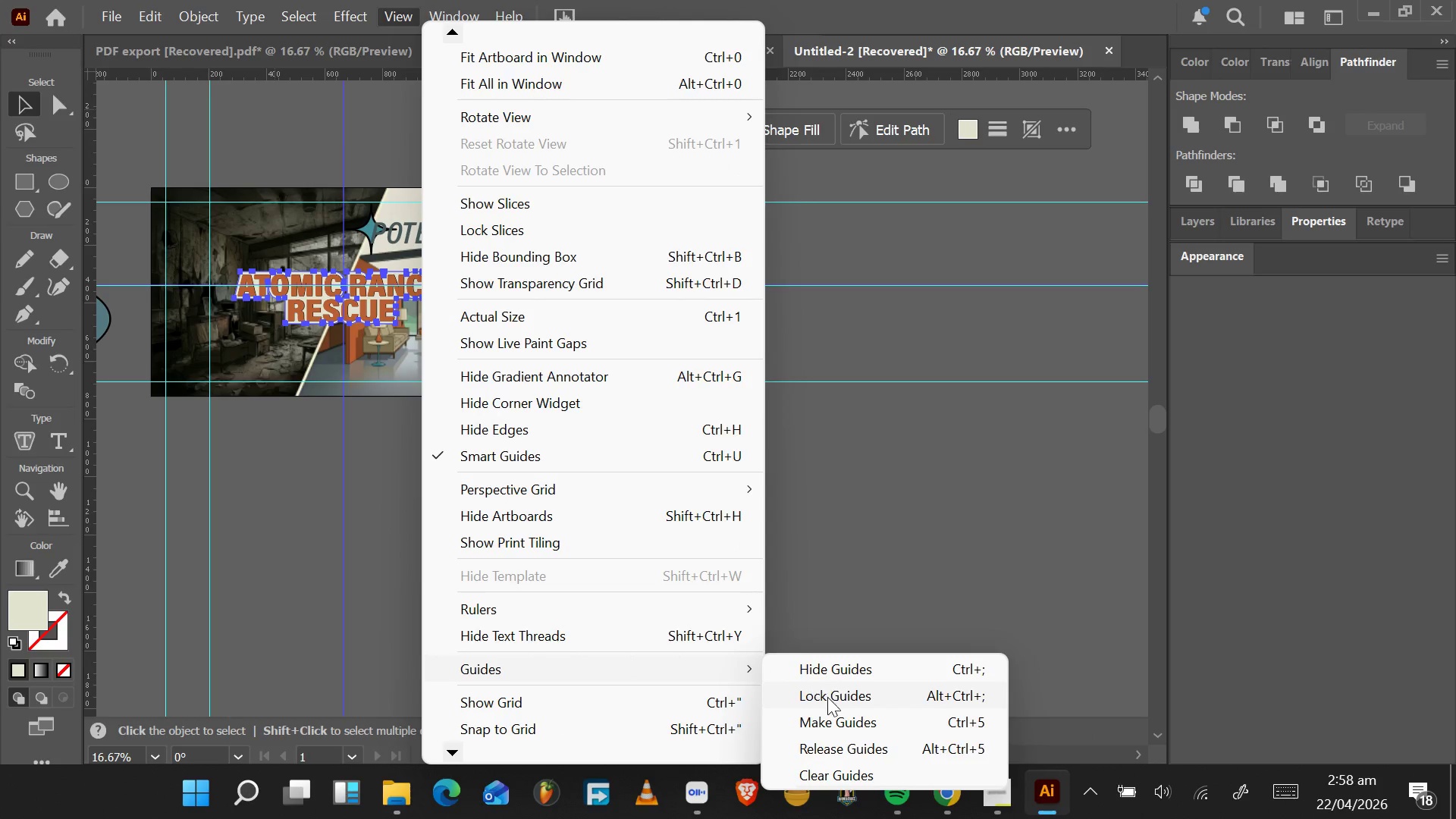 
left_click([806, 777])
 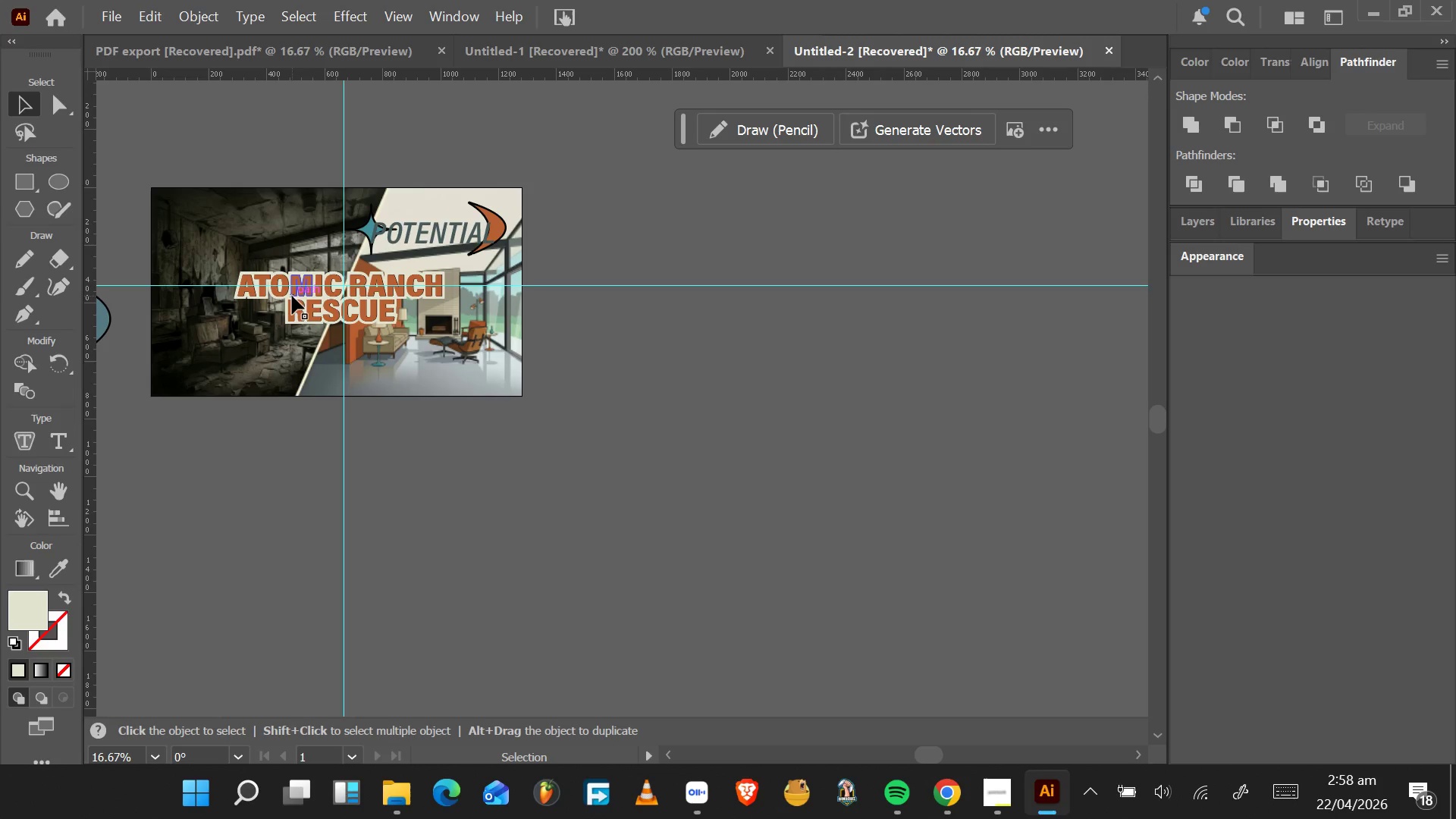 
left_click([288, 297])
 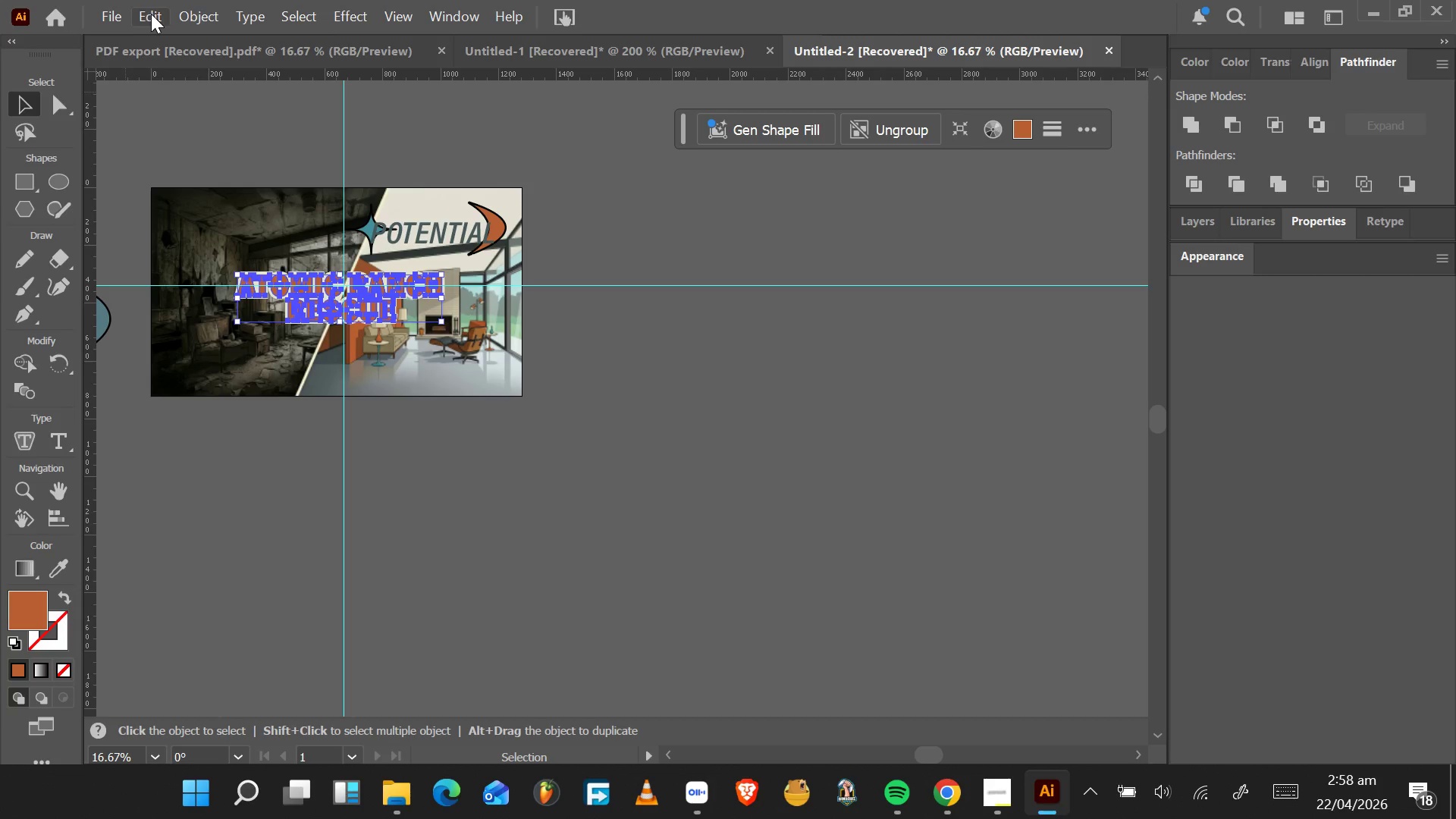 
left_click([152, 14])
 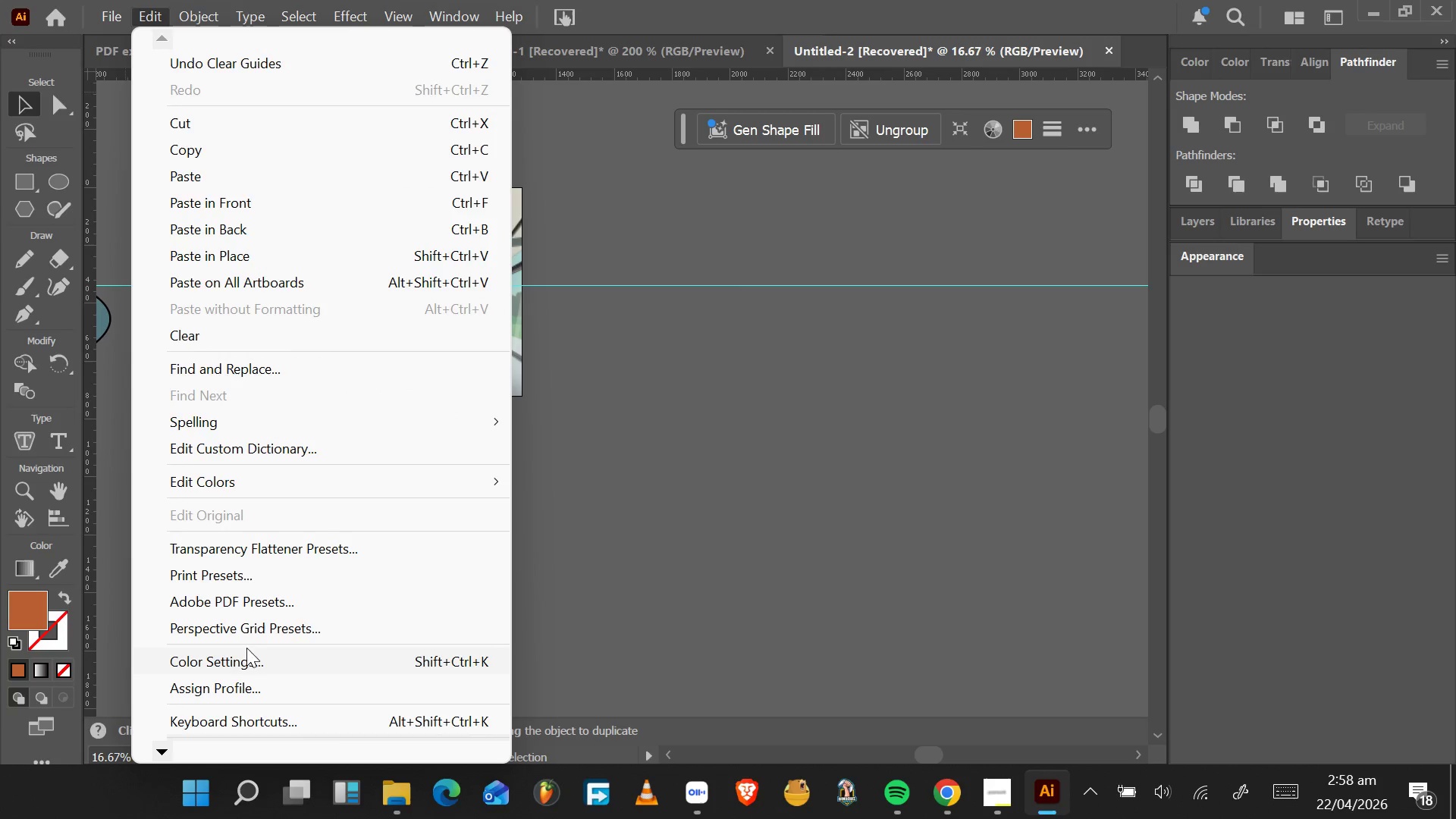 
scroll: coordinate [244, 660], scroll_direction: down, amount: 4.0
 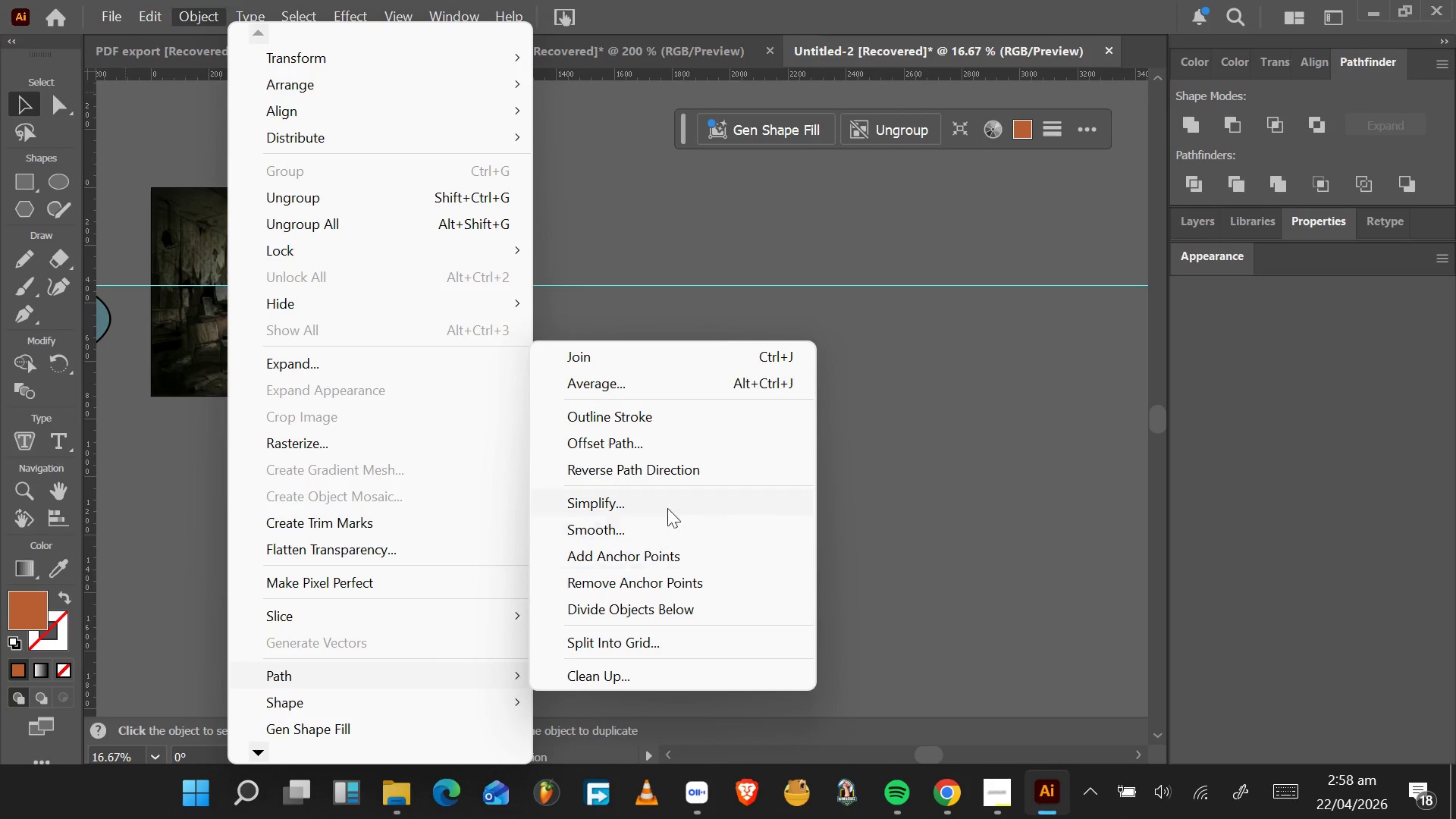 
wait(5.04)
 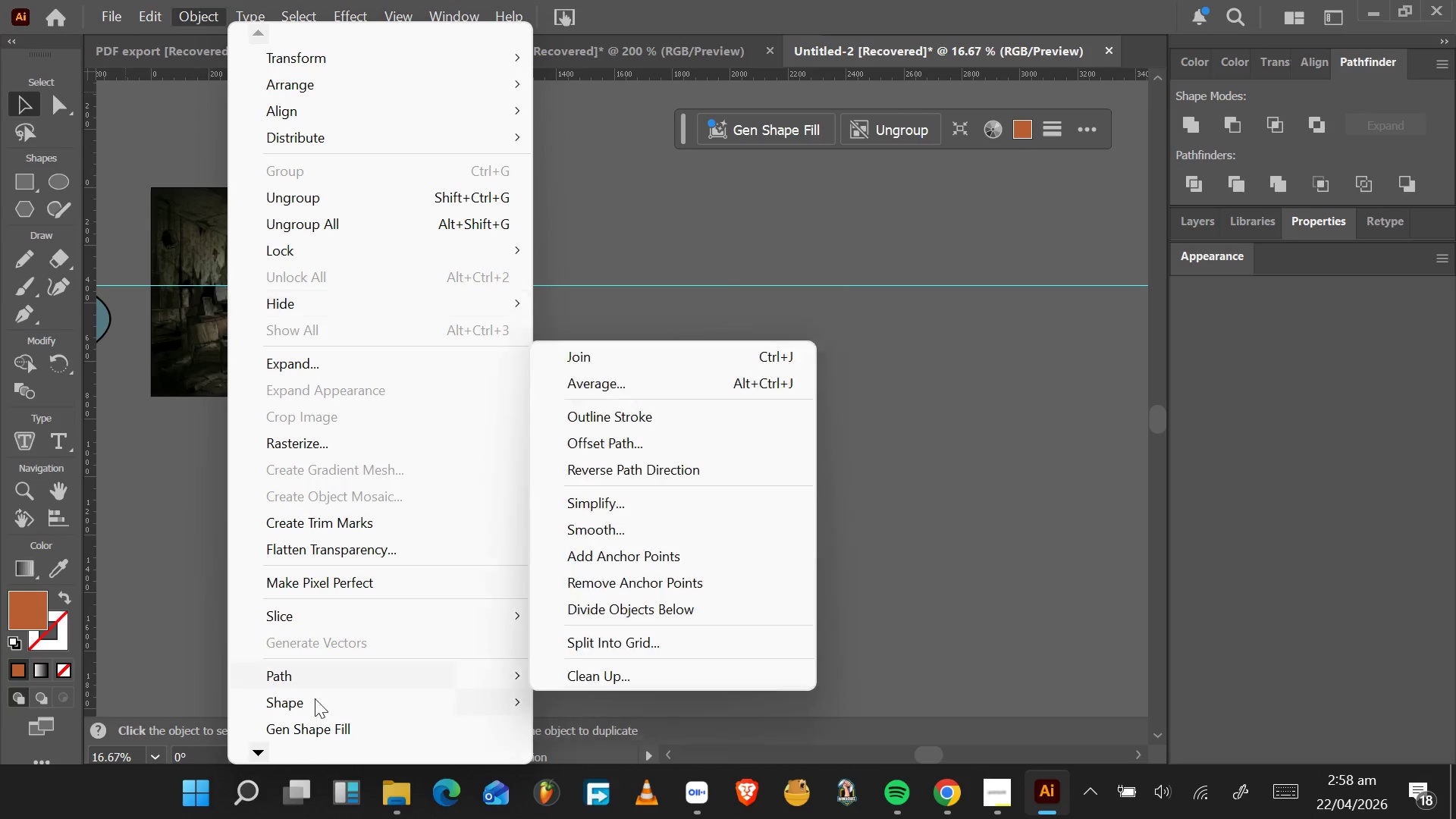 
left_click([665, 433])
 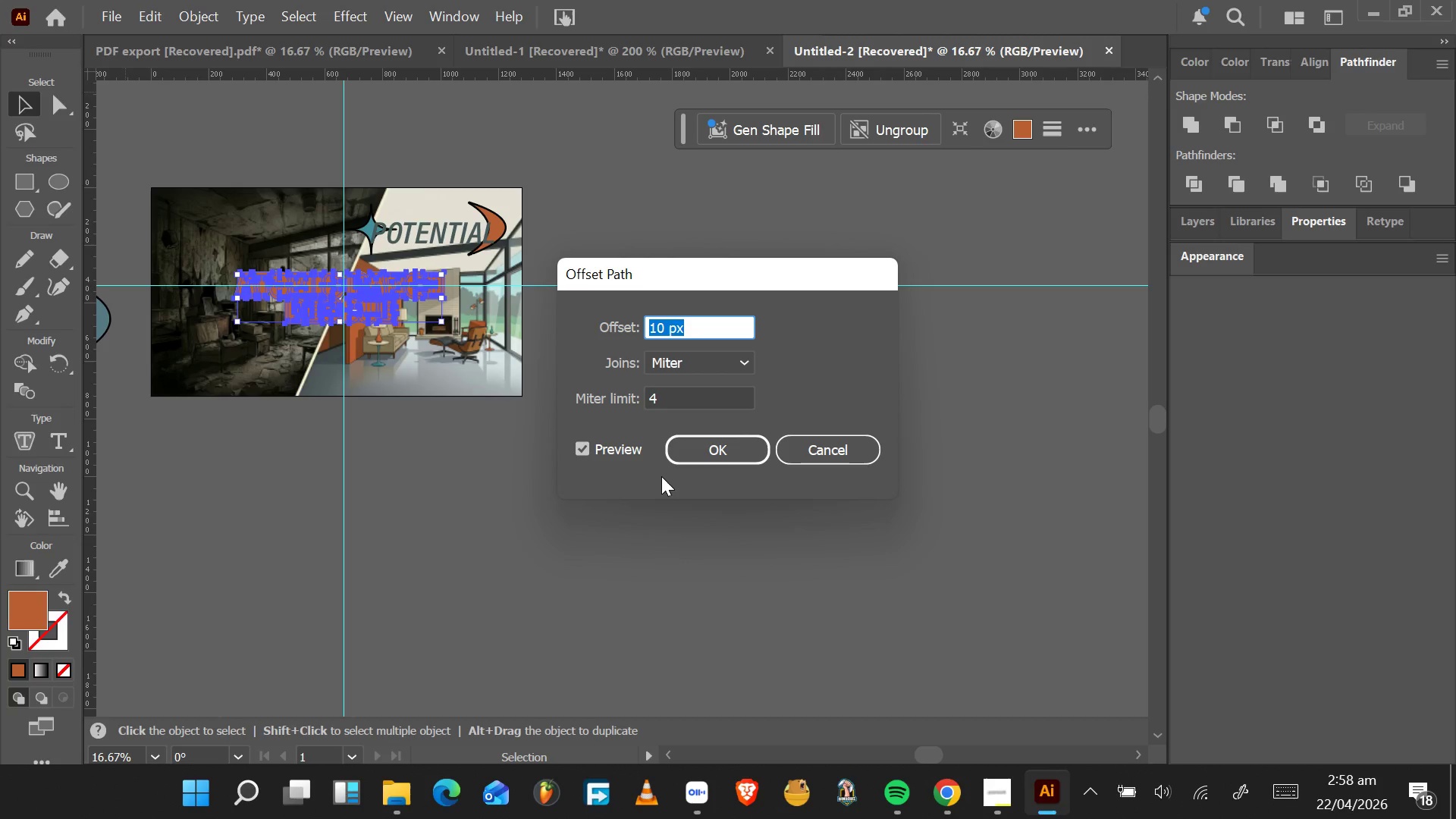 
left_click([784, 456])
 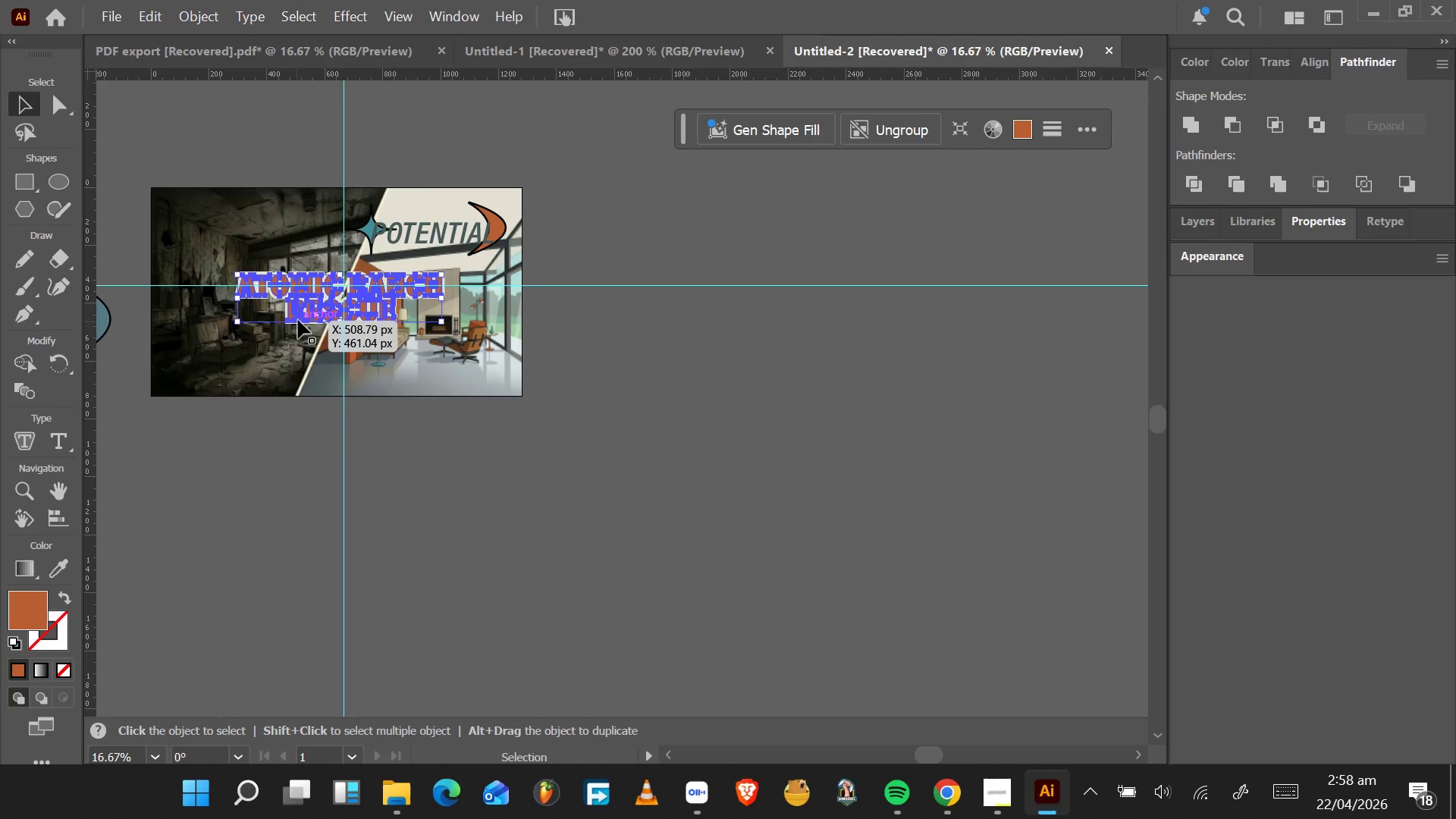 
hold_key(key=AltLeft, duration=0.83)
scroll: coordinate [278, 303], scroll_direction: up, amount: 3.0
 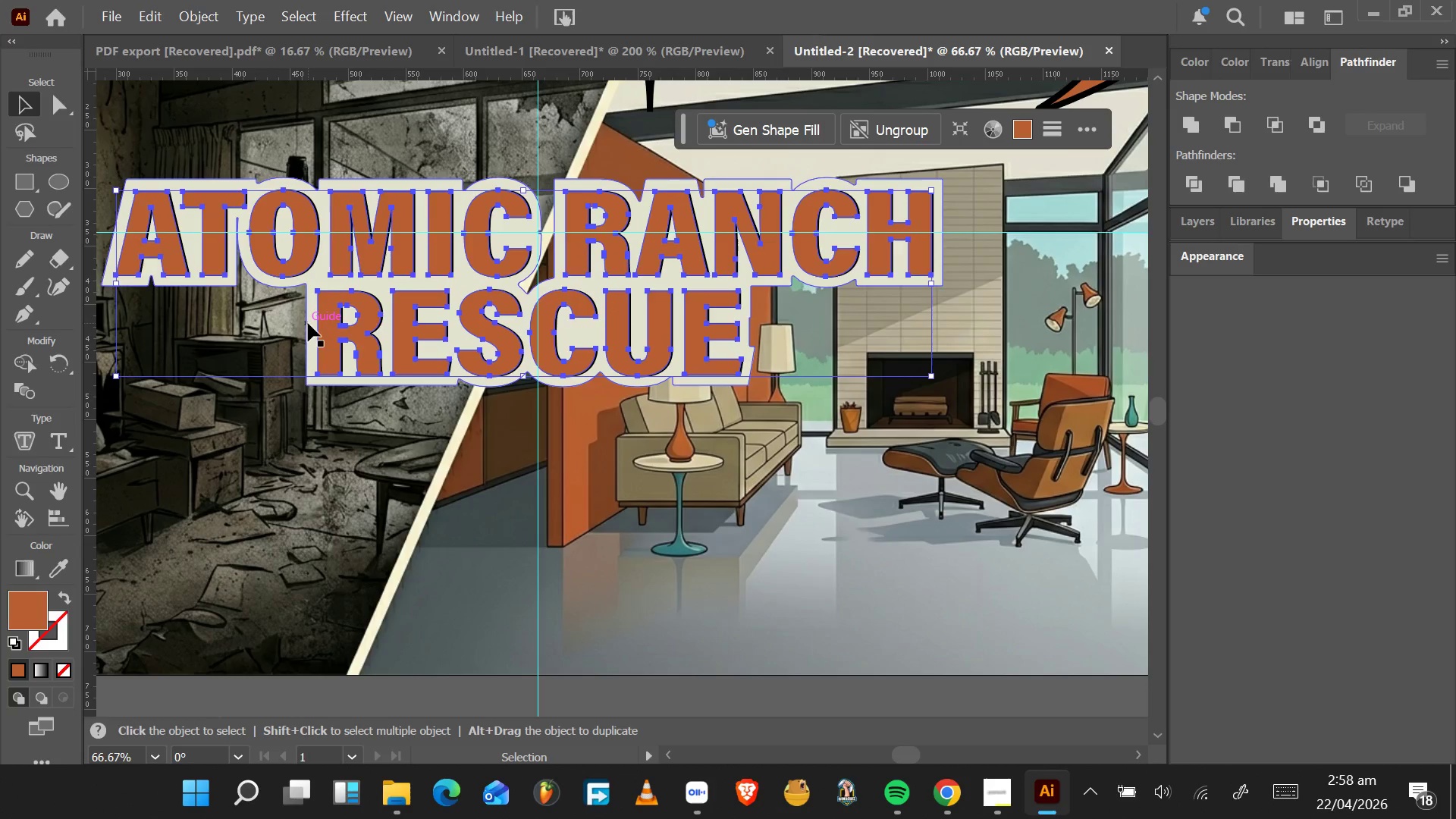 
left_click([308, 323])
 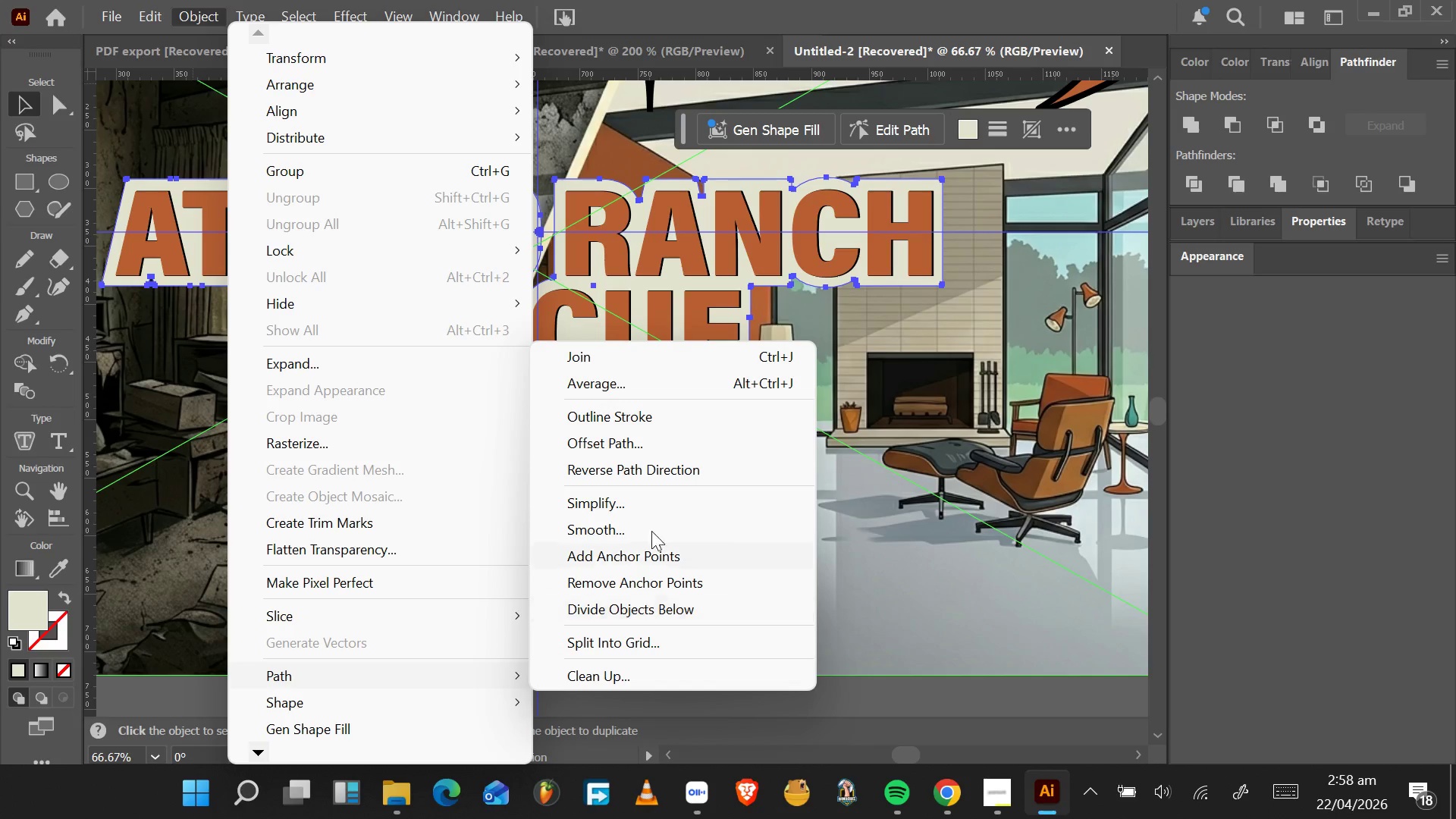 
wait(9.75)
 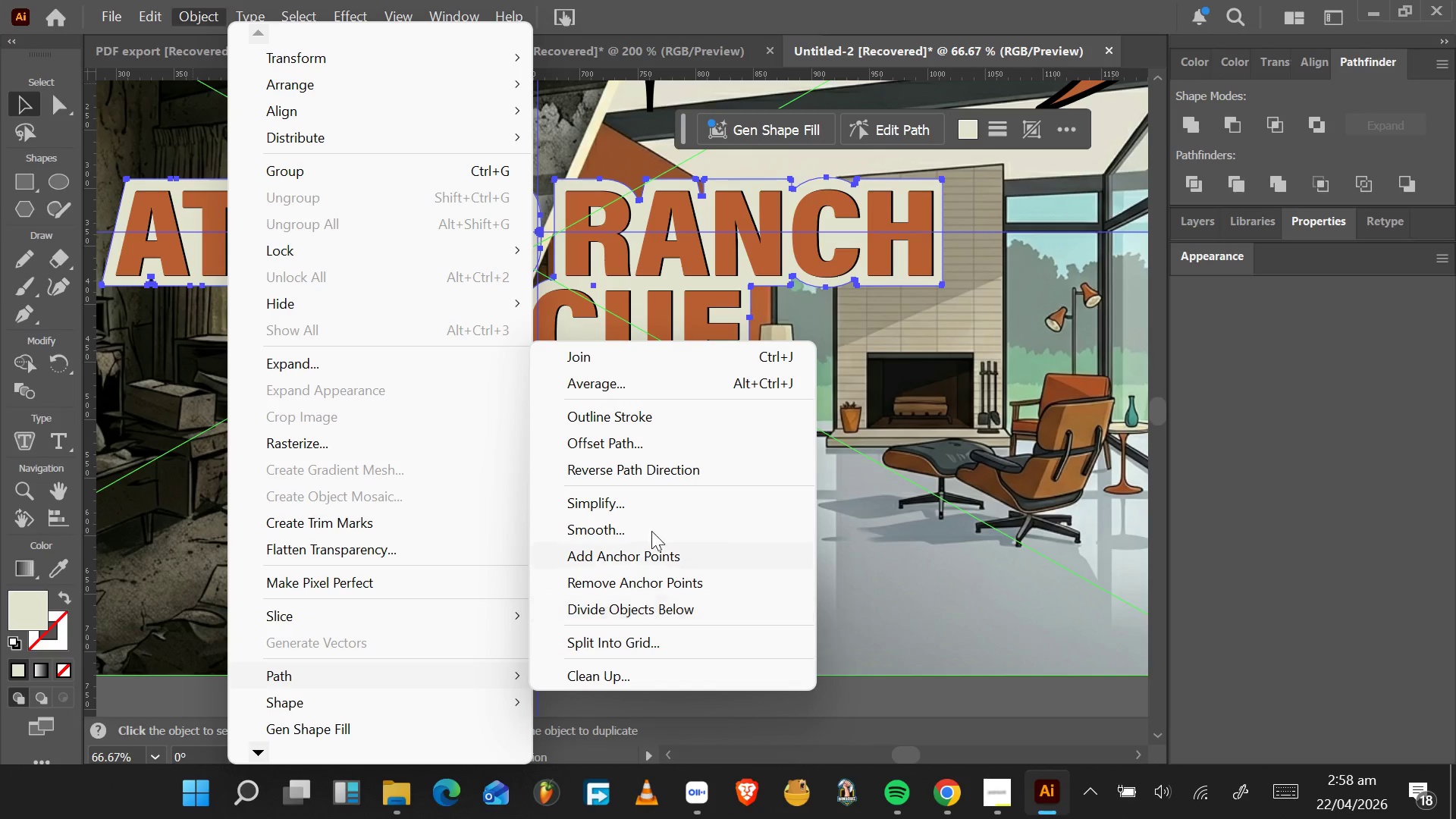 
left_click([645, 450])
 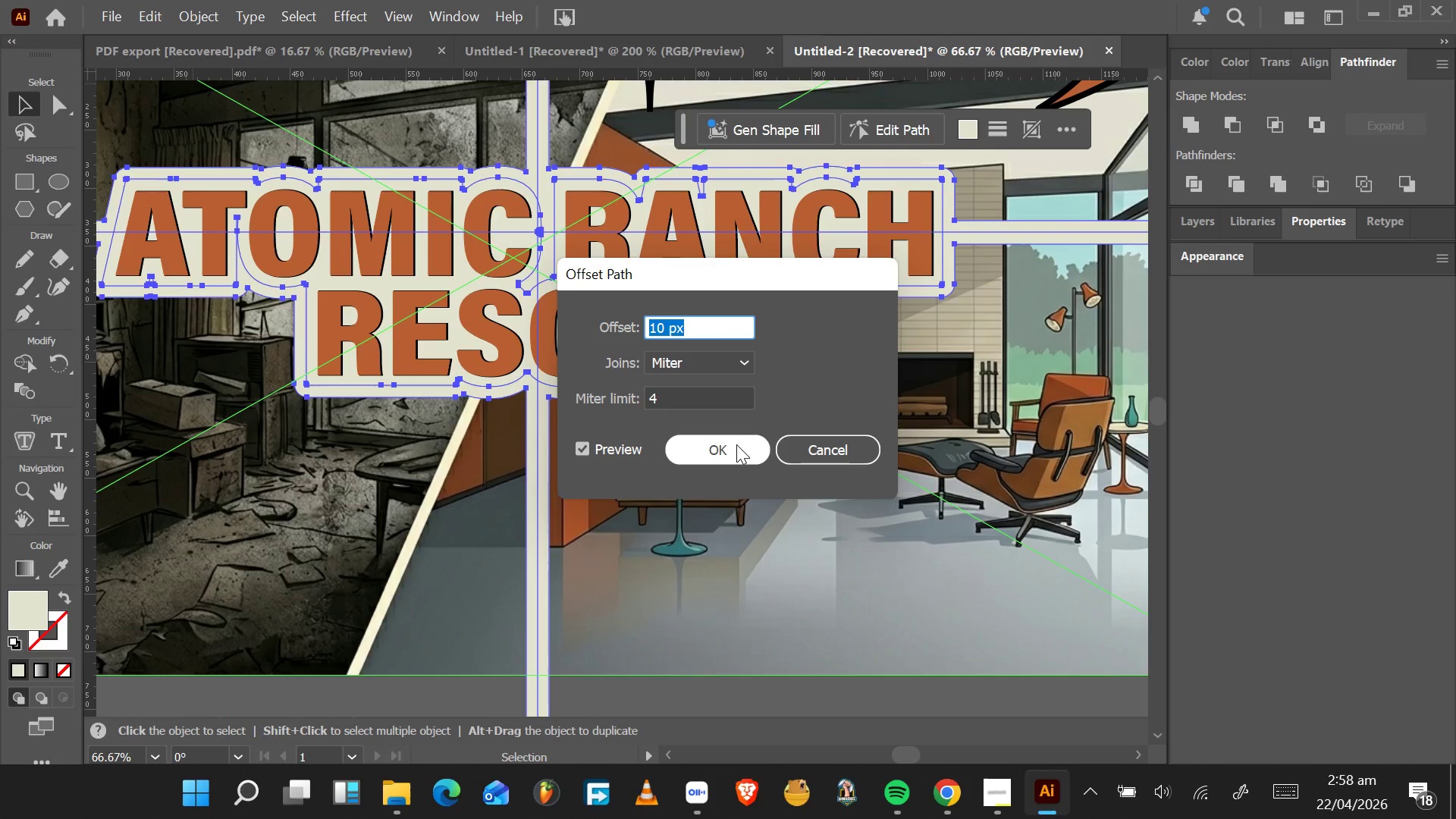 
left_click([721, 446])
 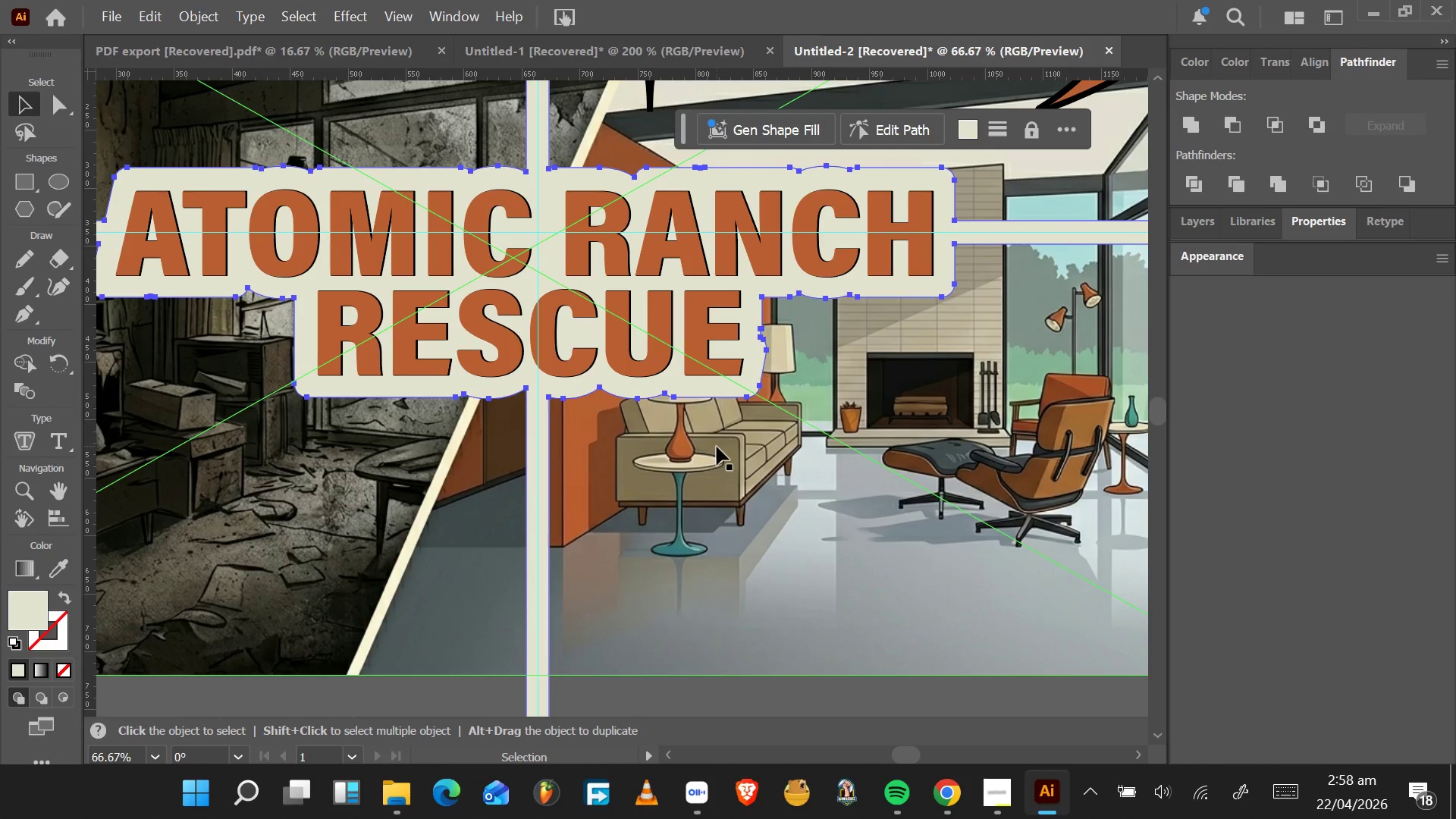 
key(Control+X)
 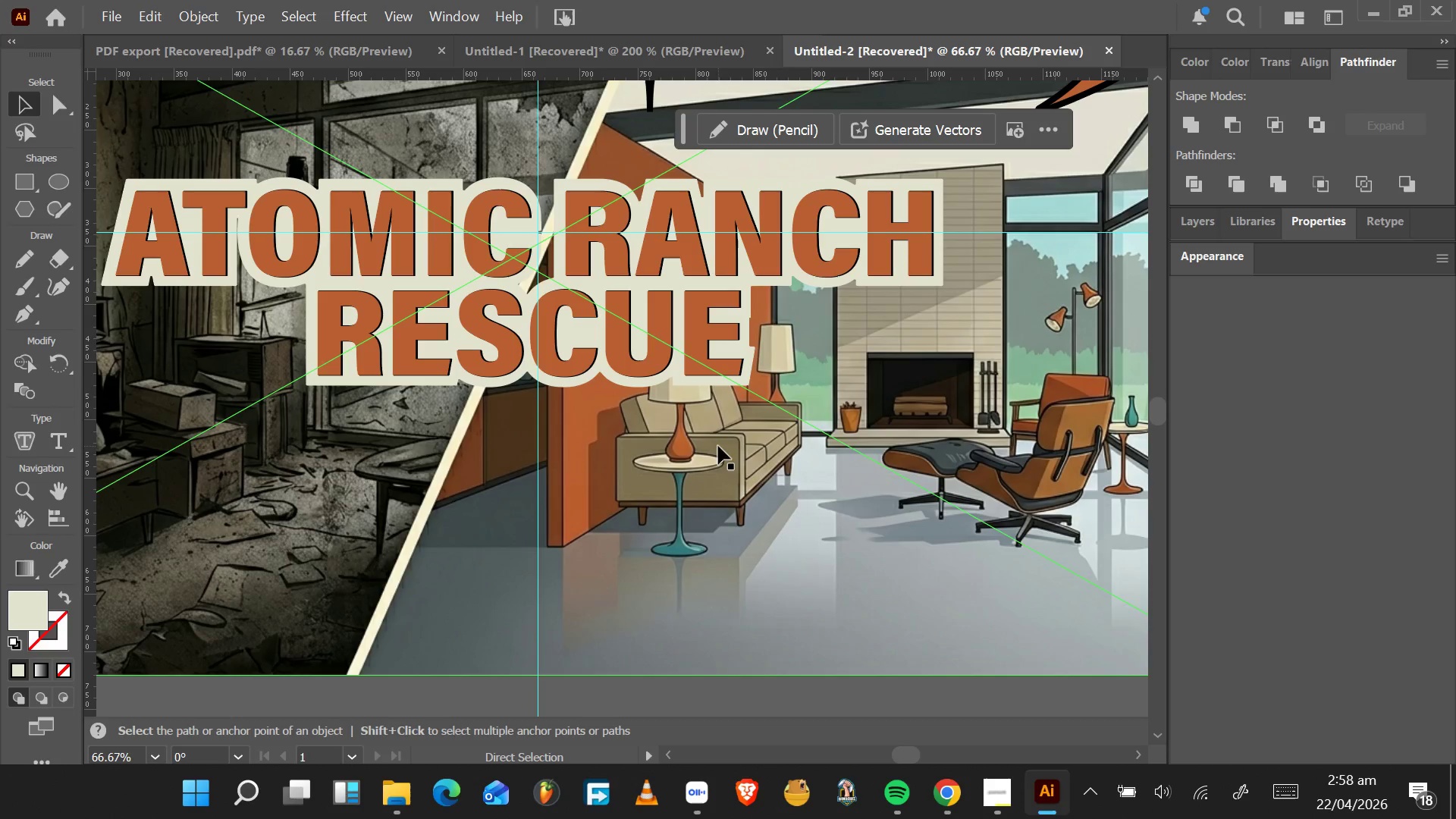 
hold_key(key=ControlLeft, duration=1.5)
 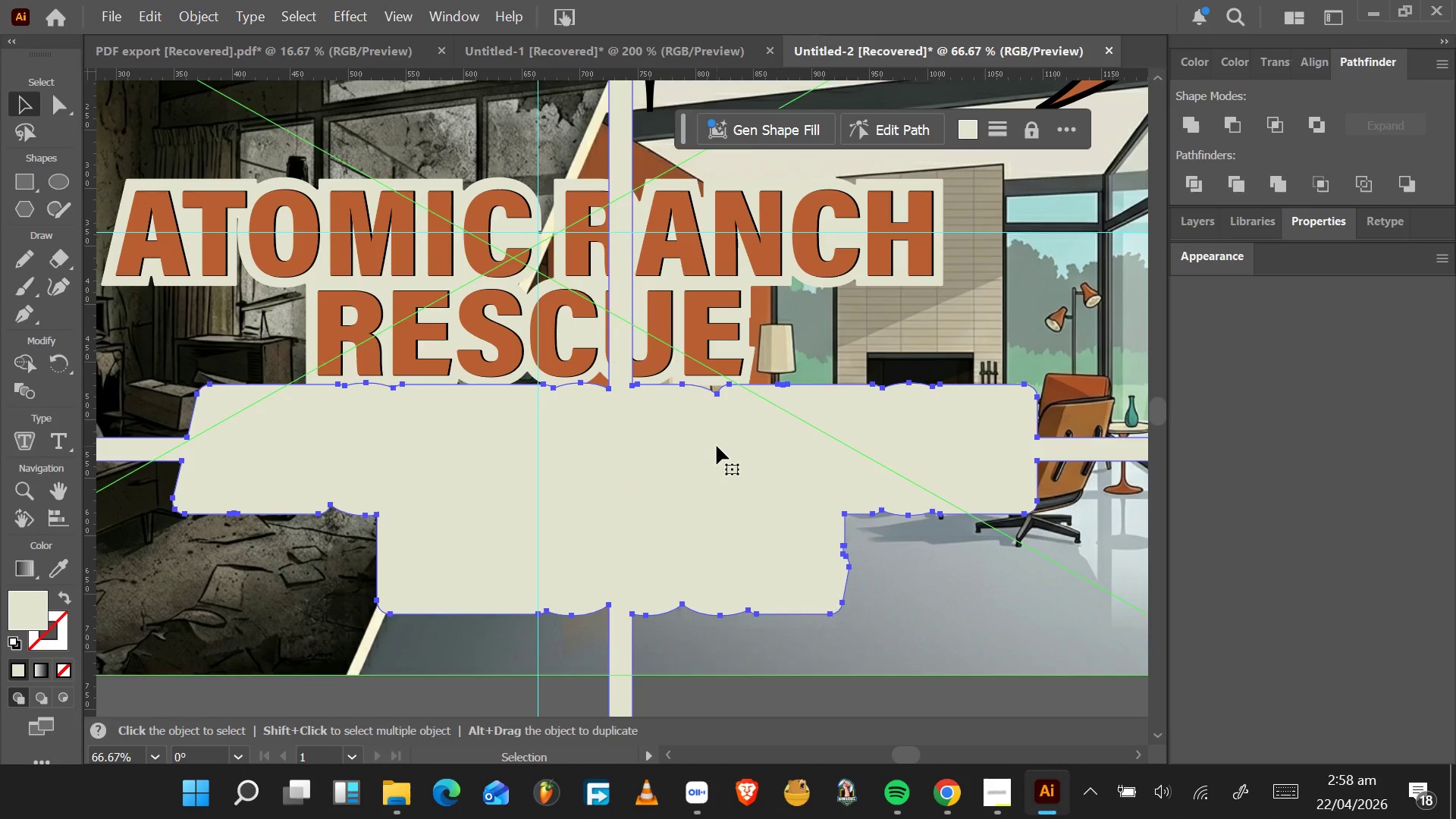 
key(Control+V)
 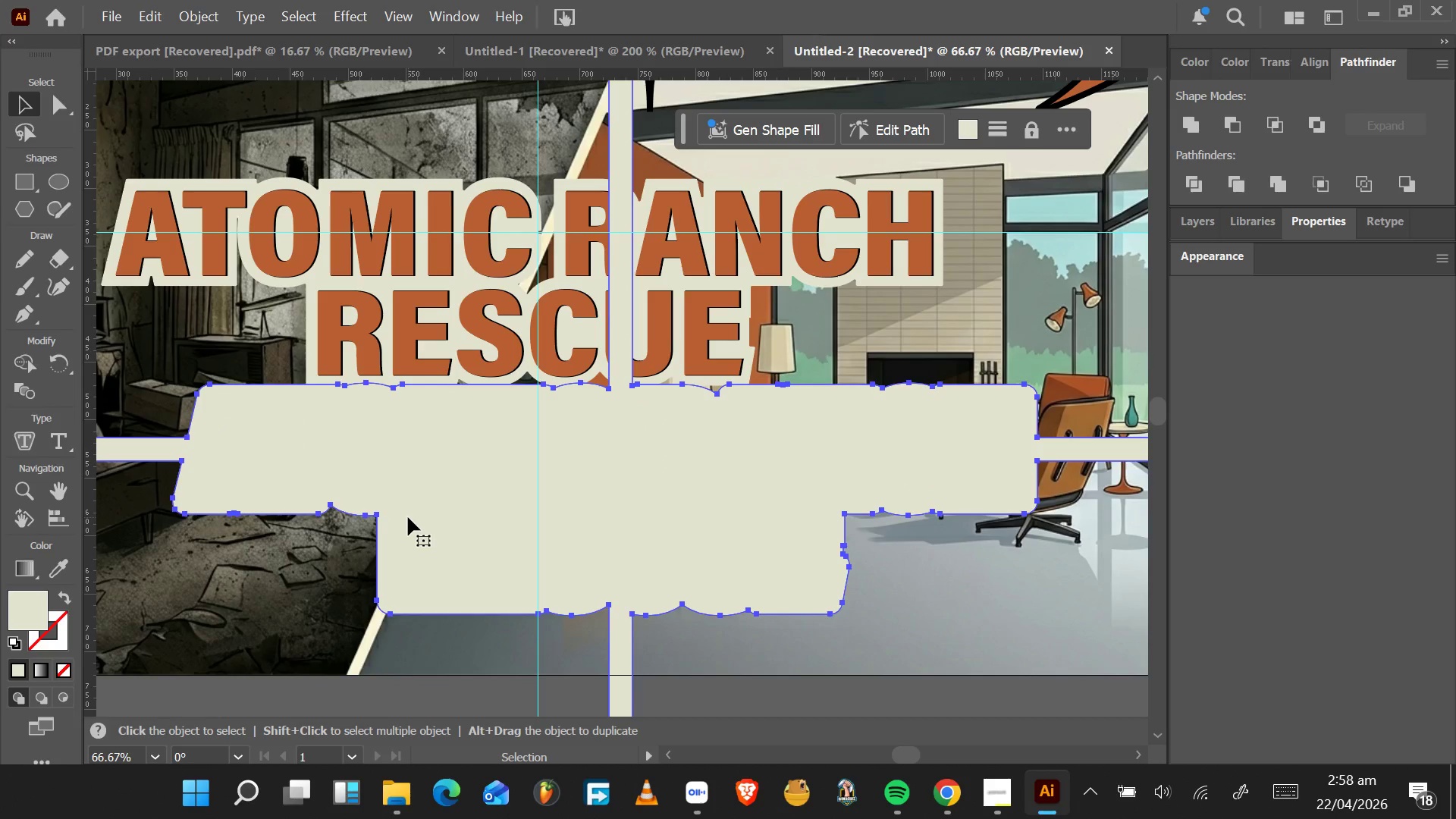 
key(Control+Z)
 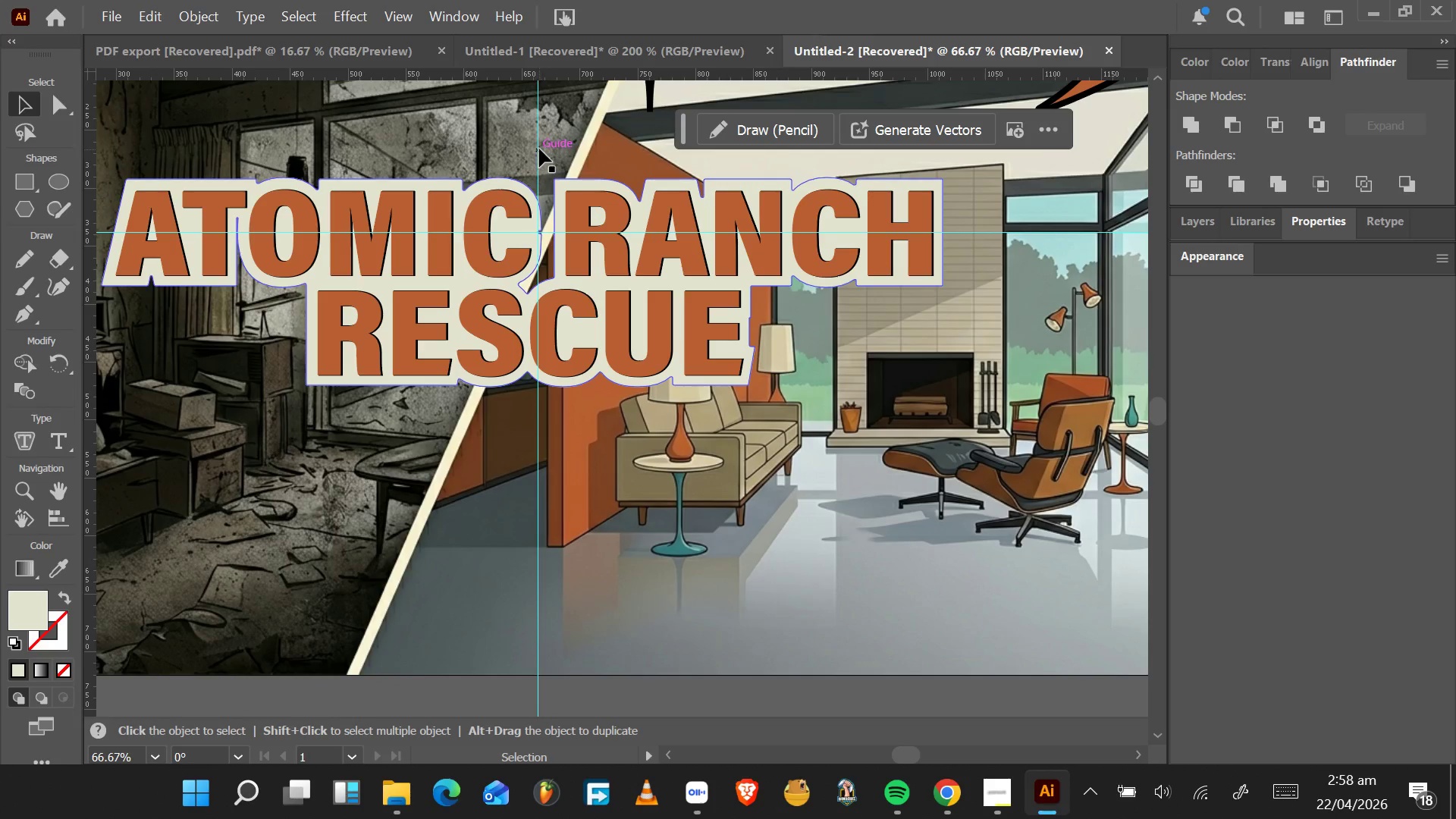 
double_click([538, 149])
 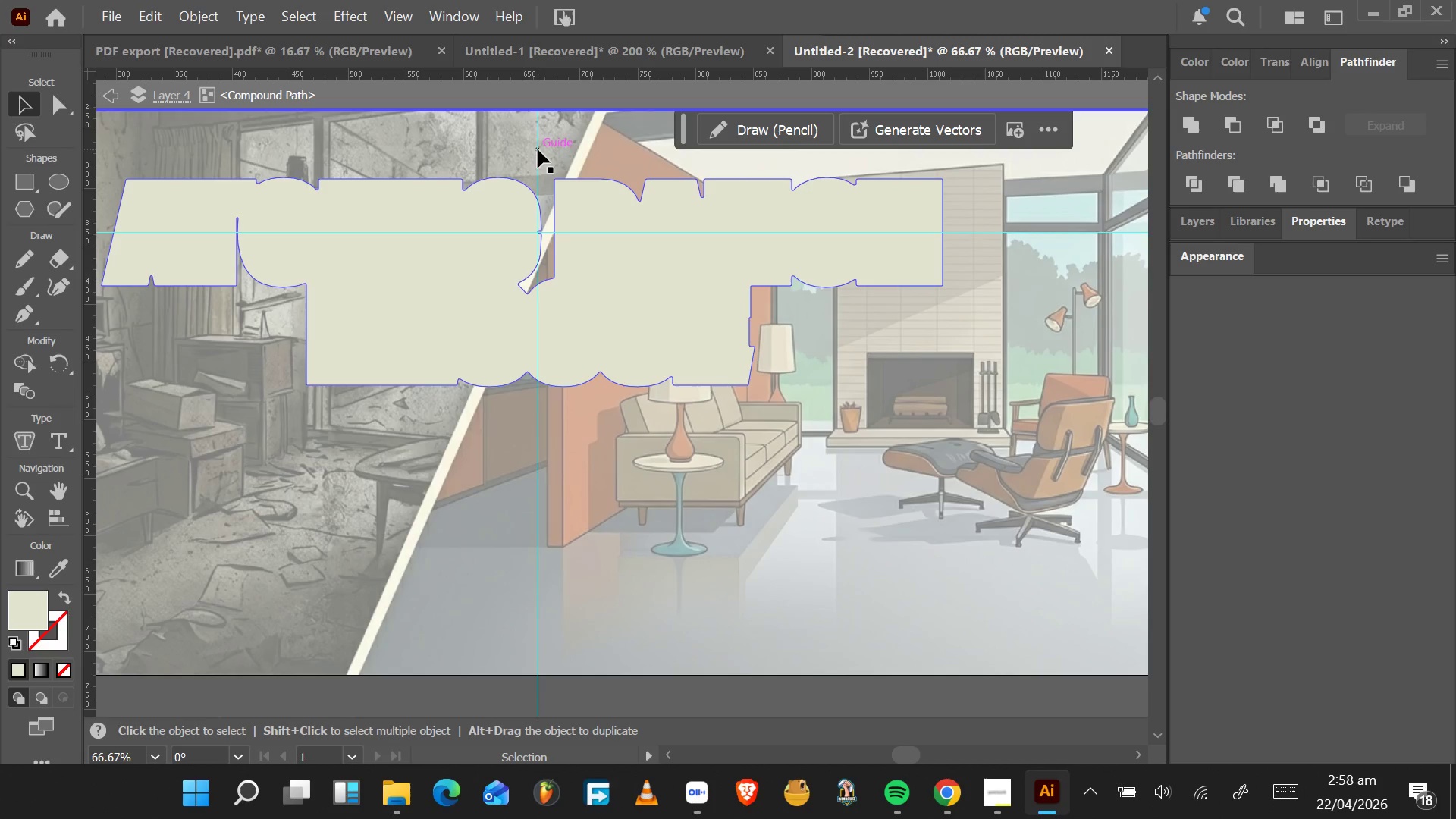 
left_click([538, 149])
 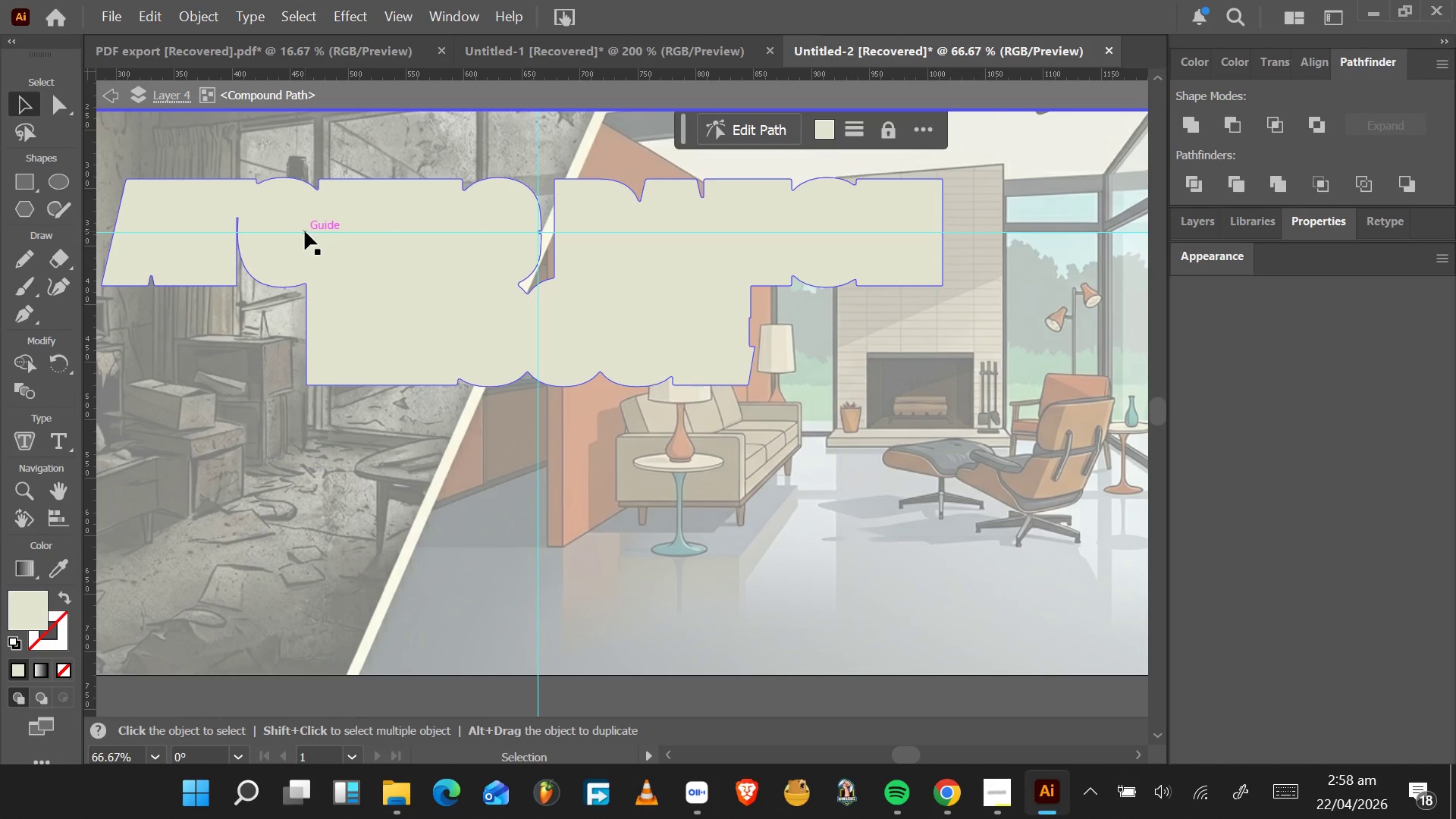 
left_click([304, 232])
 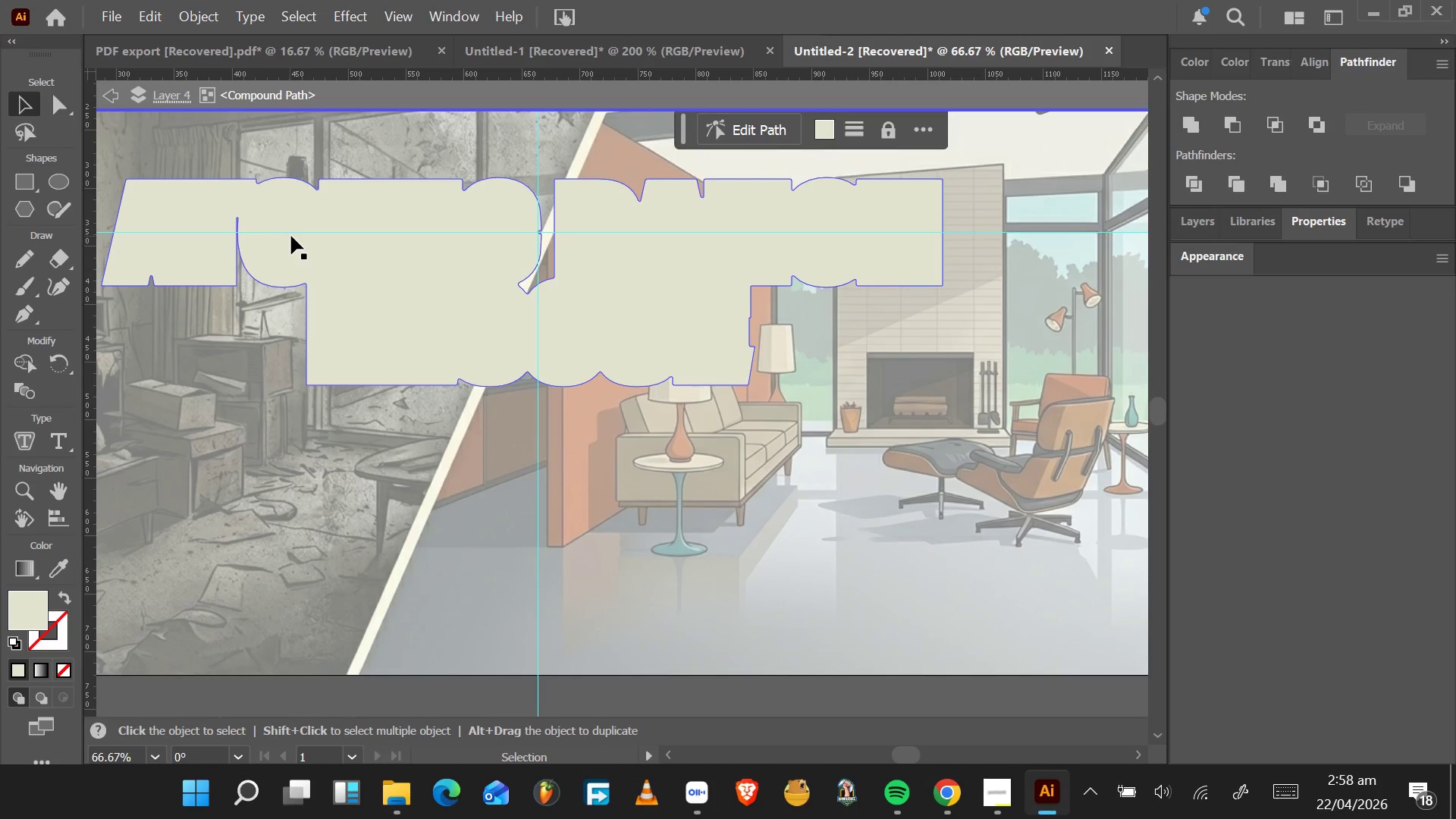 
hold_key(key=AltLeft, duration=0.5)
scroll: coordinate [290, 234], scroll_direction: down, amount: 3.0
 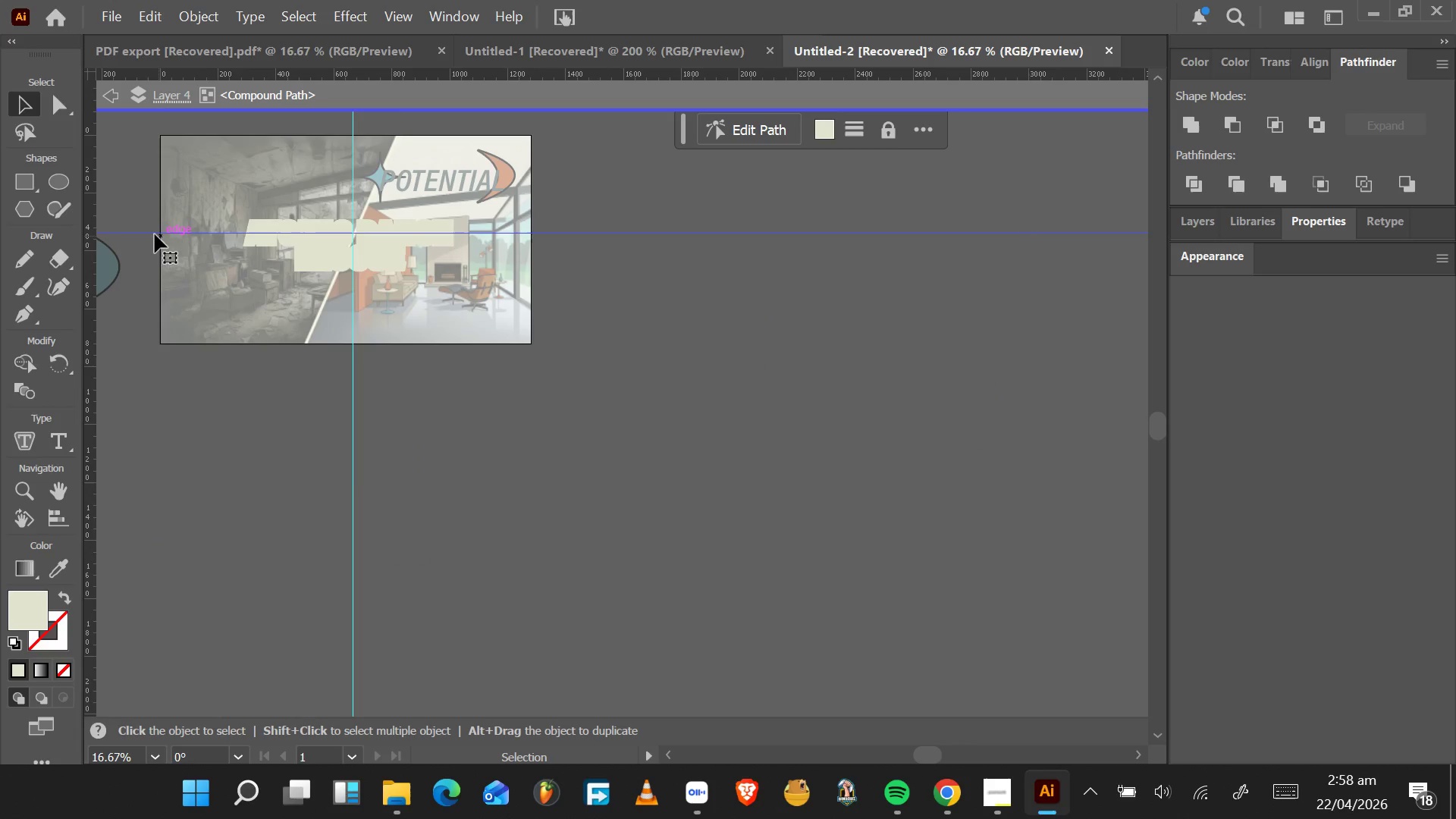 
left_click([147, 231])
 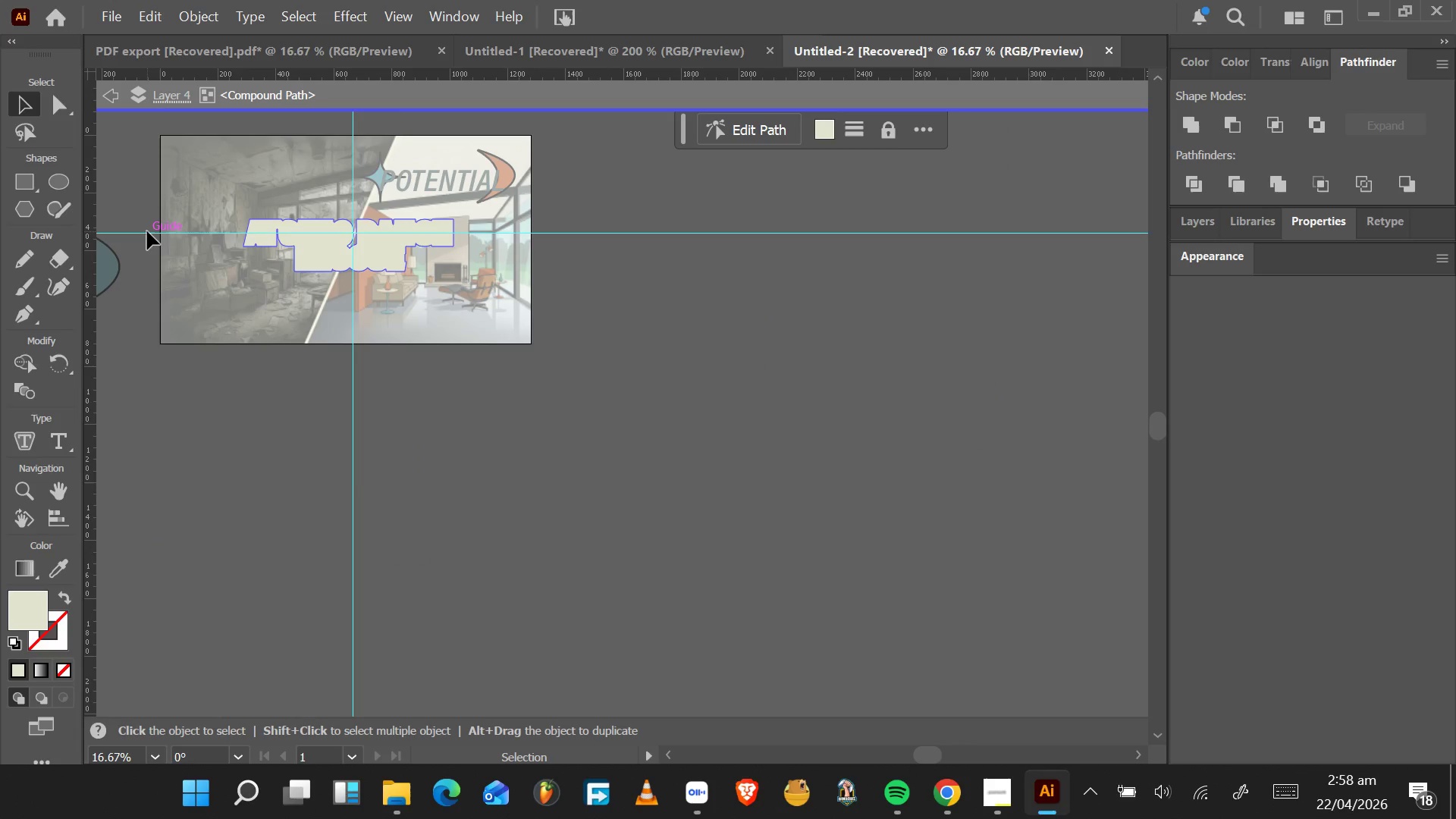 
left_click([147, 231])
 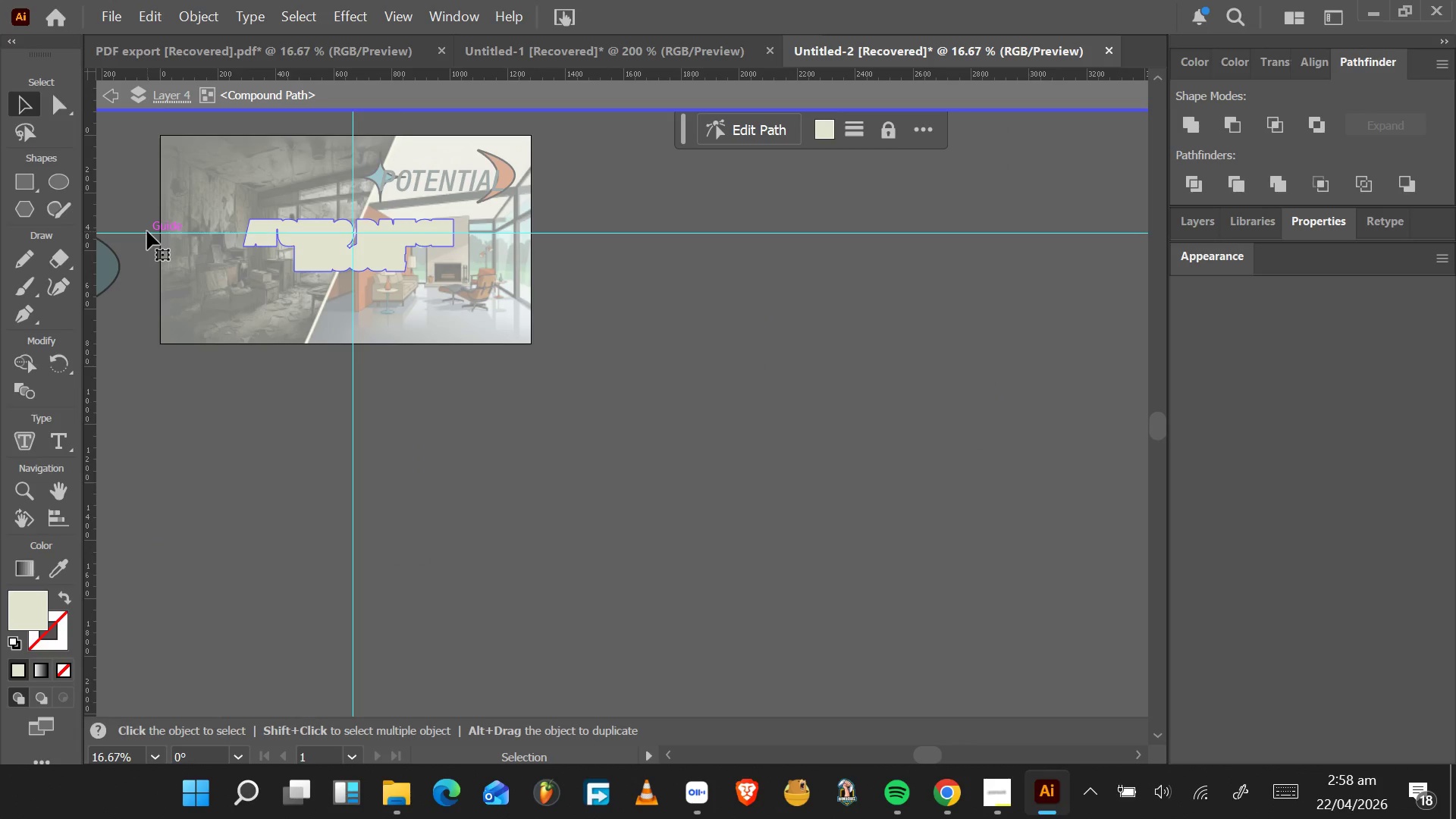 
left_click([147, 231])
 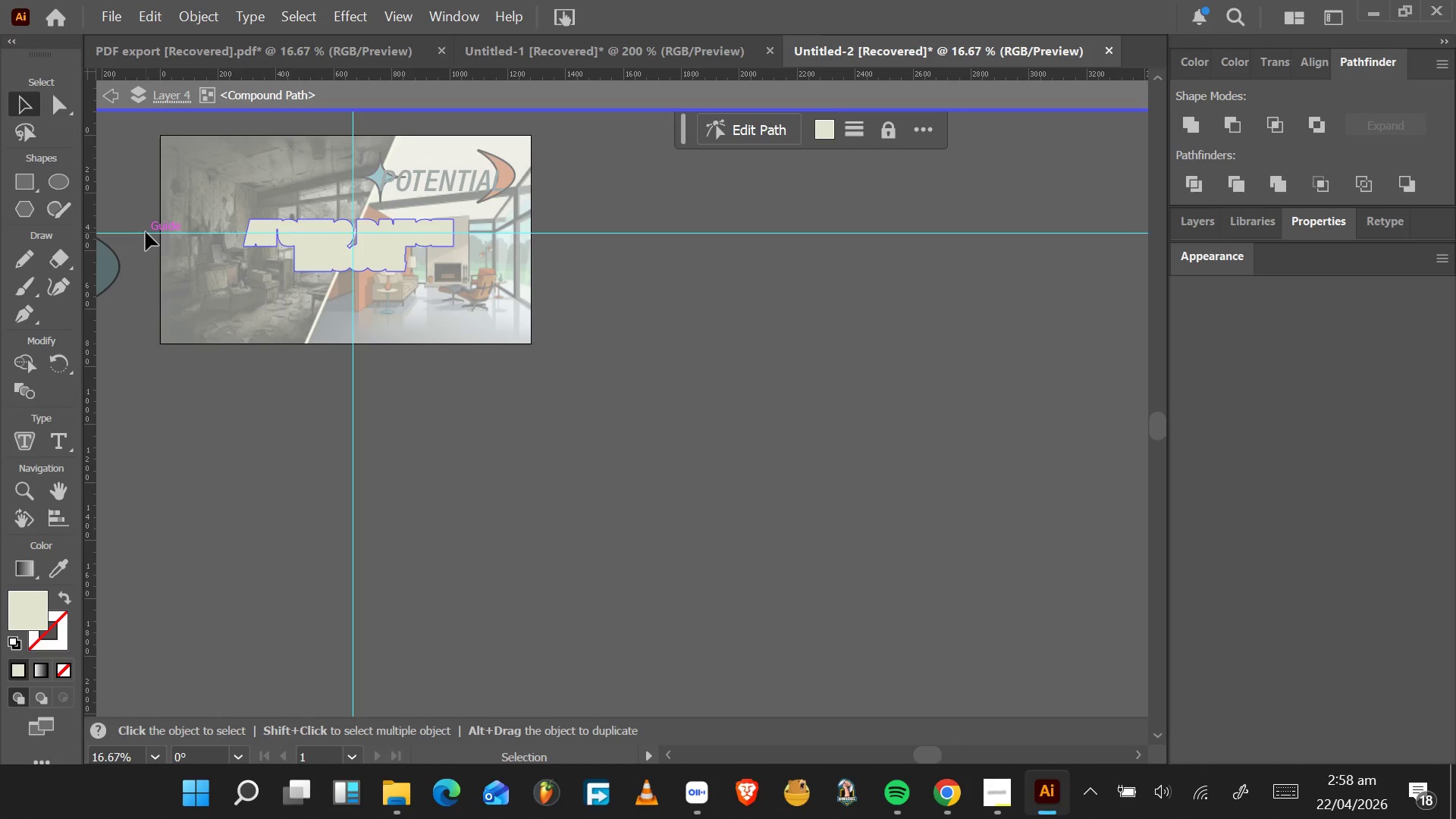 
triple_click([146, 232])
 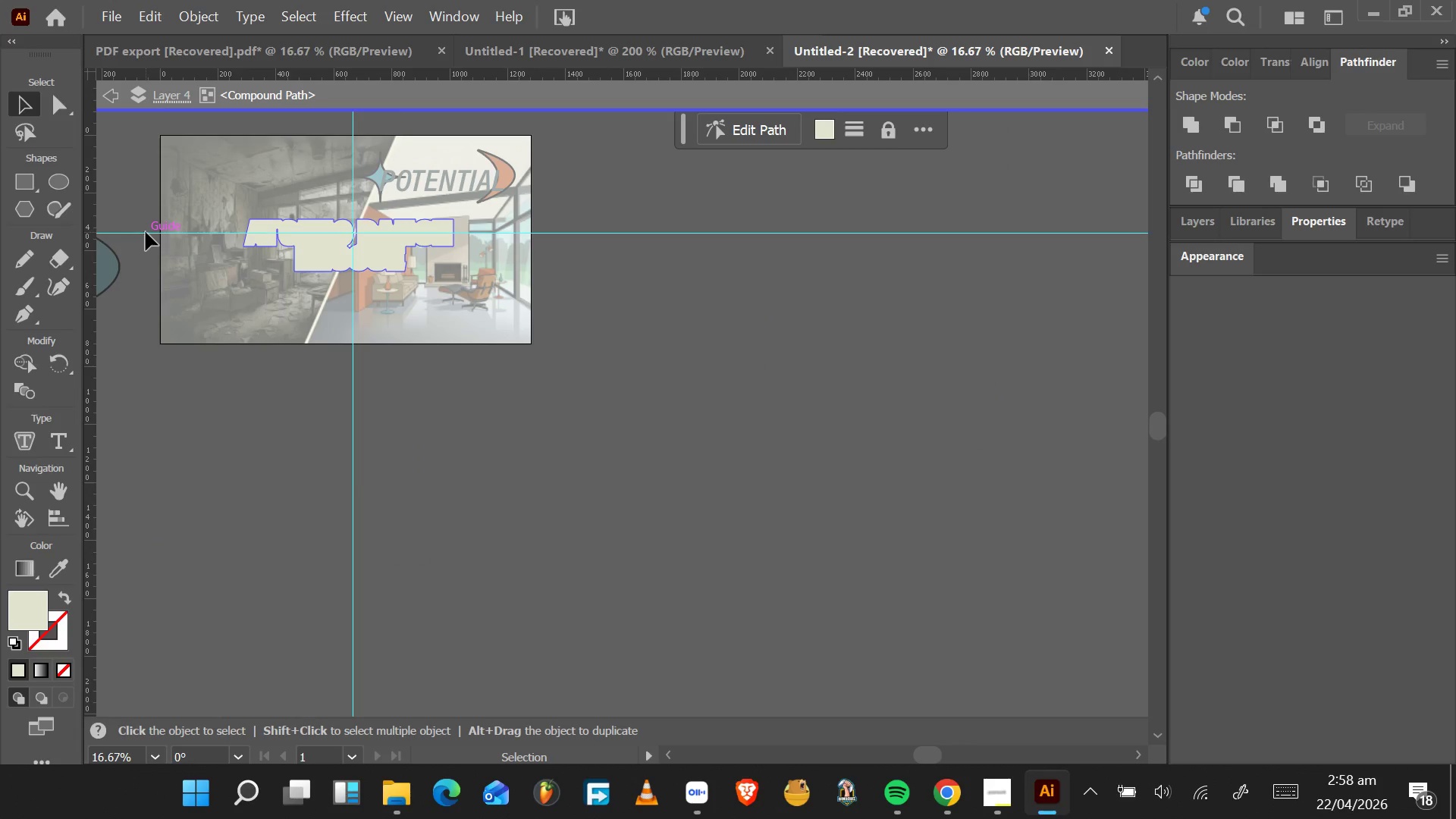 
triple_click([146, 232])
 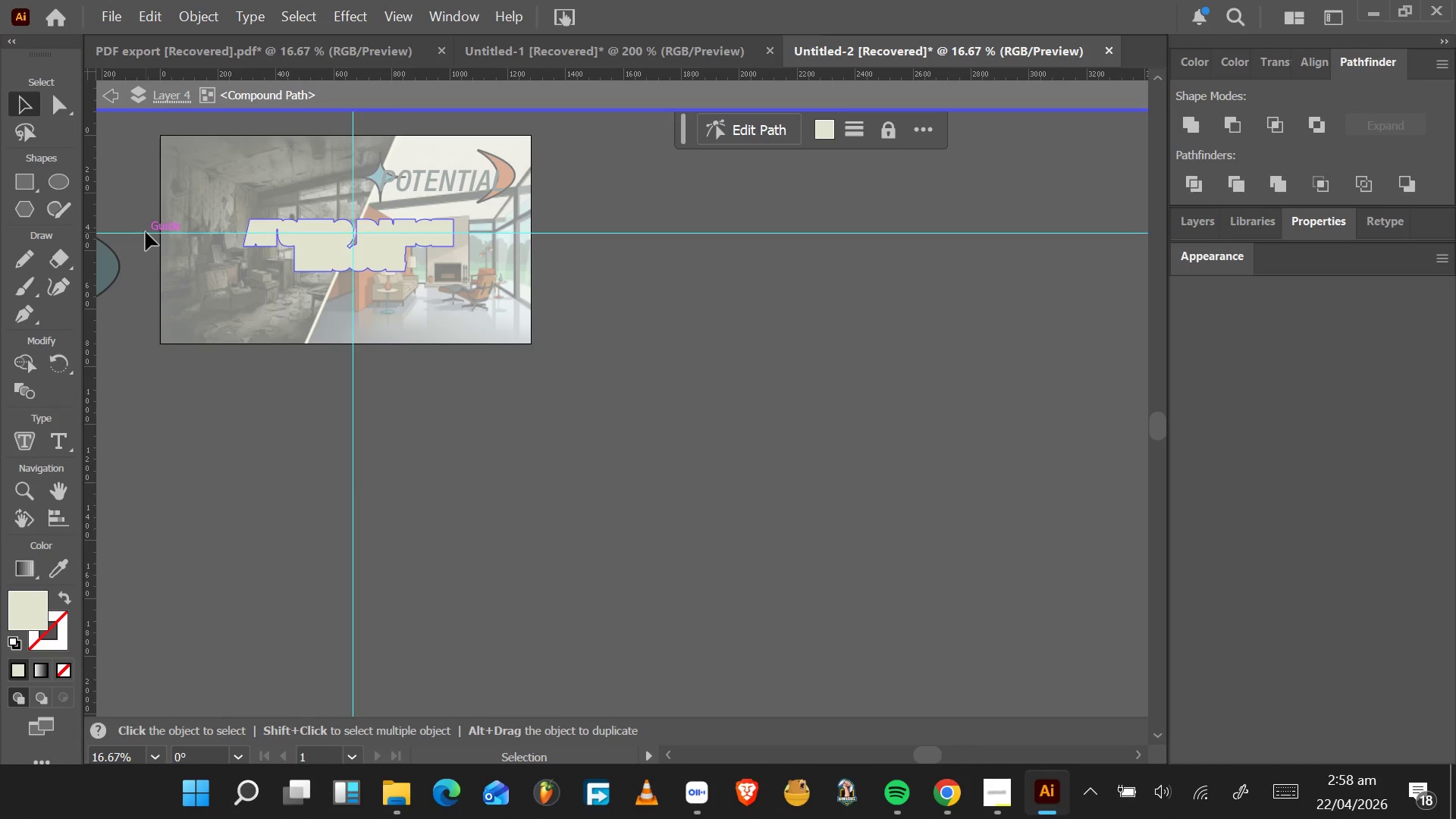 
left_click([146, 232])
 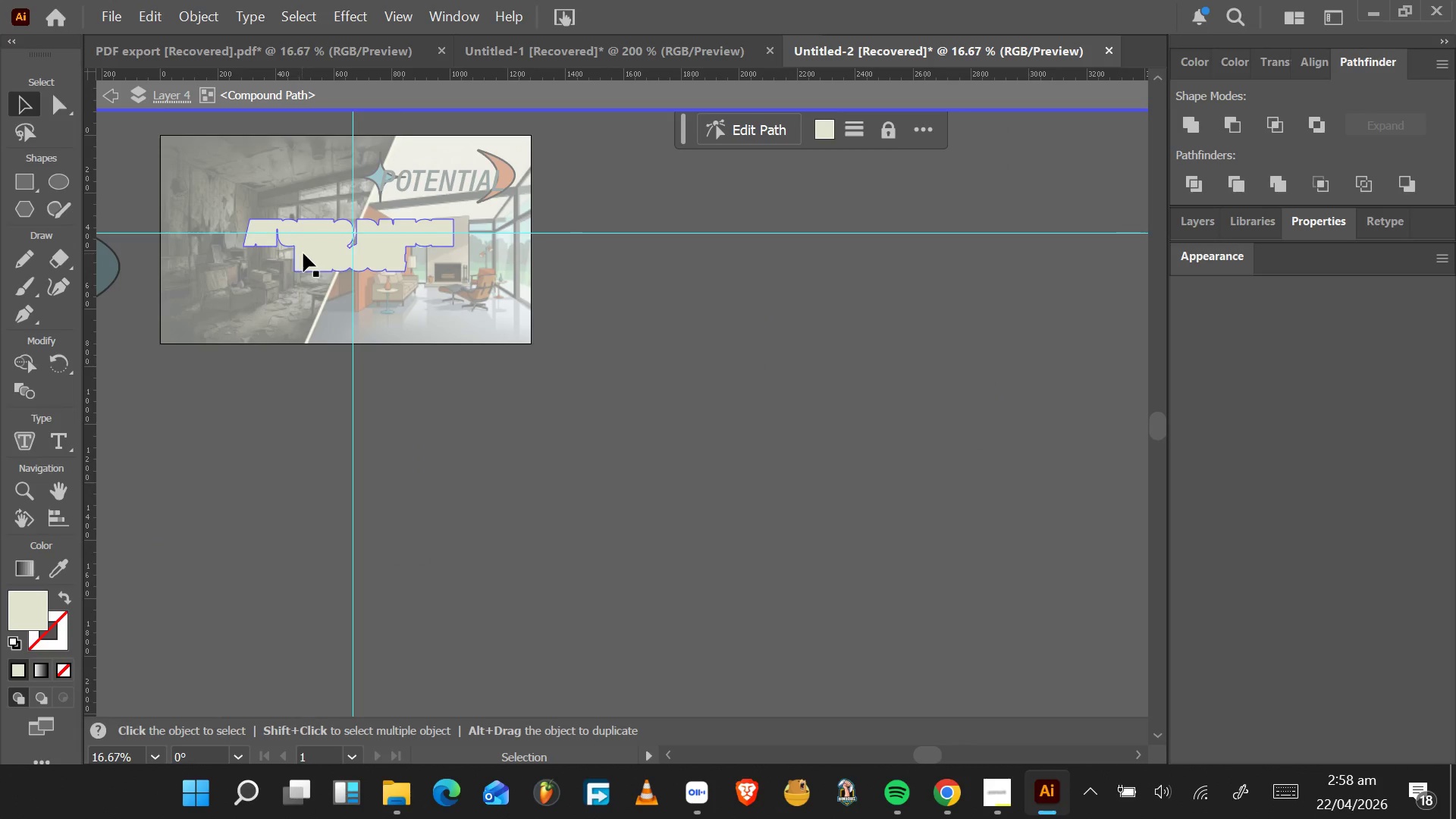 
double_click([303, 253])
 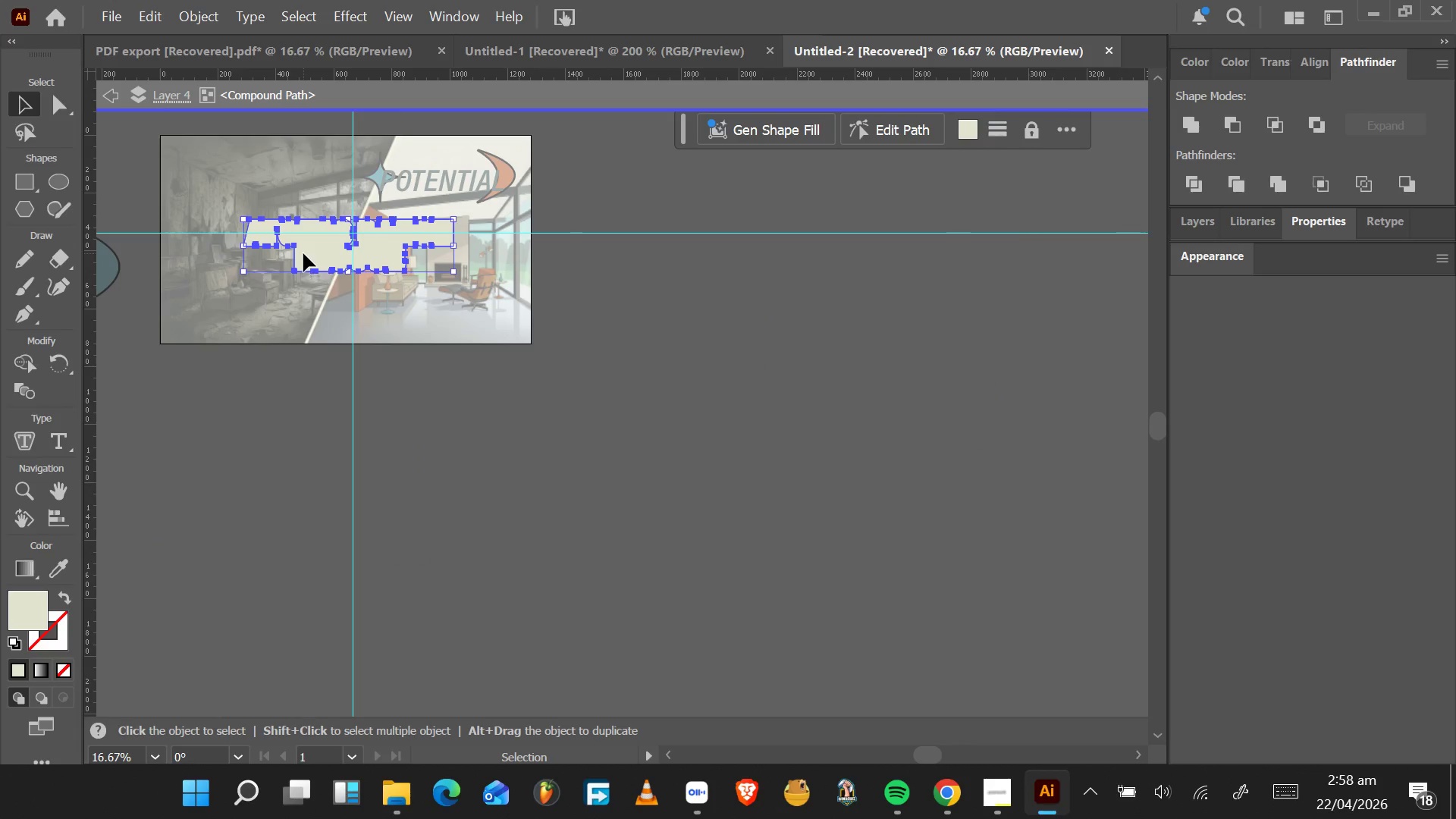 
double_click([303, 253])
 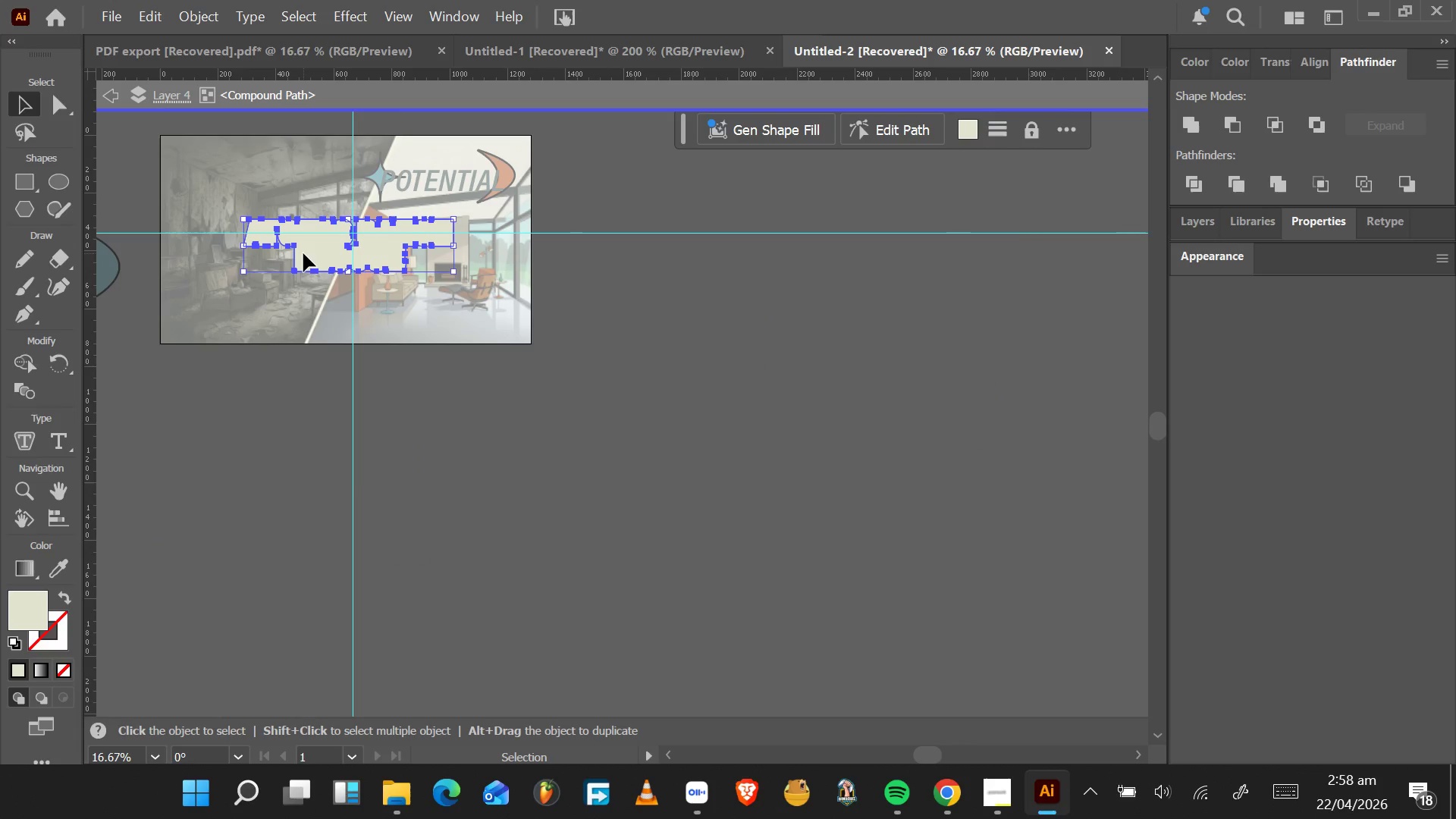 
triple_click([303, 253])
 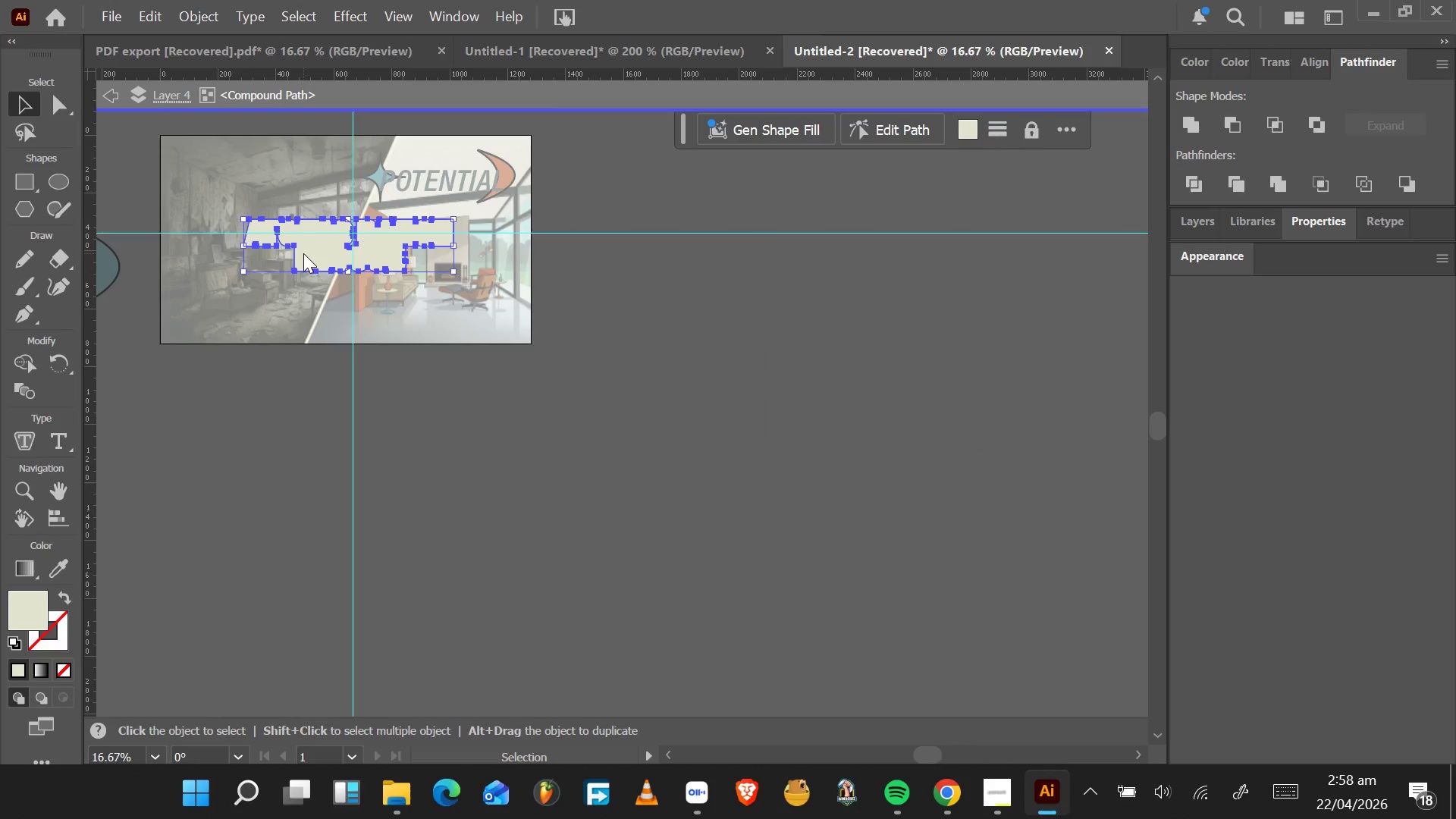 
right_click([303, 253])
 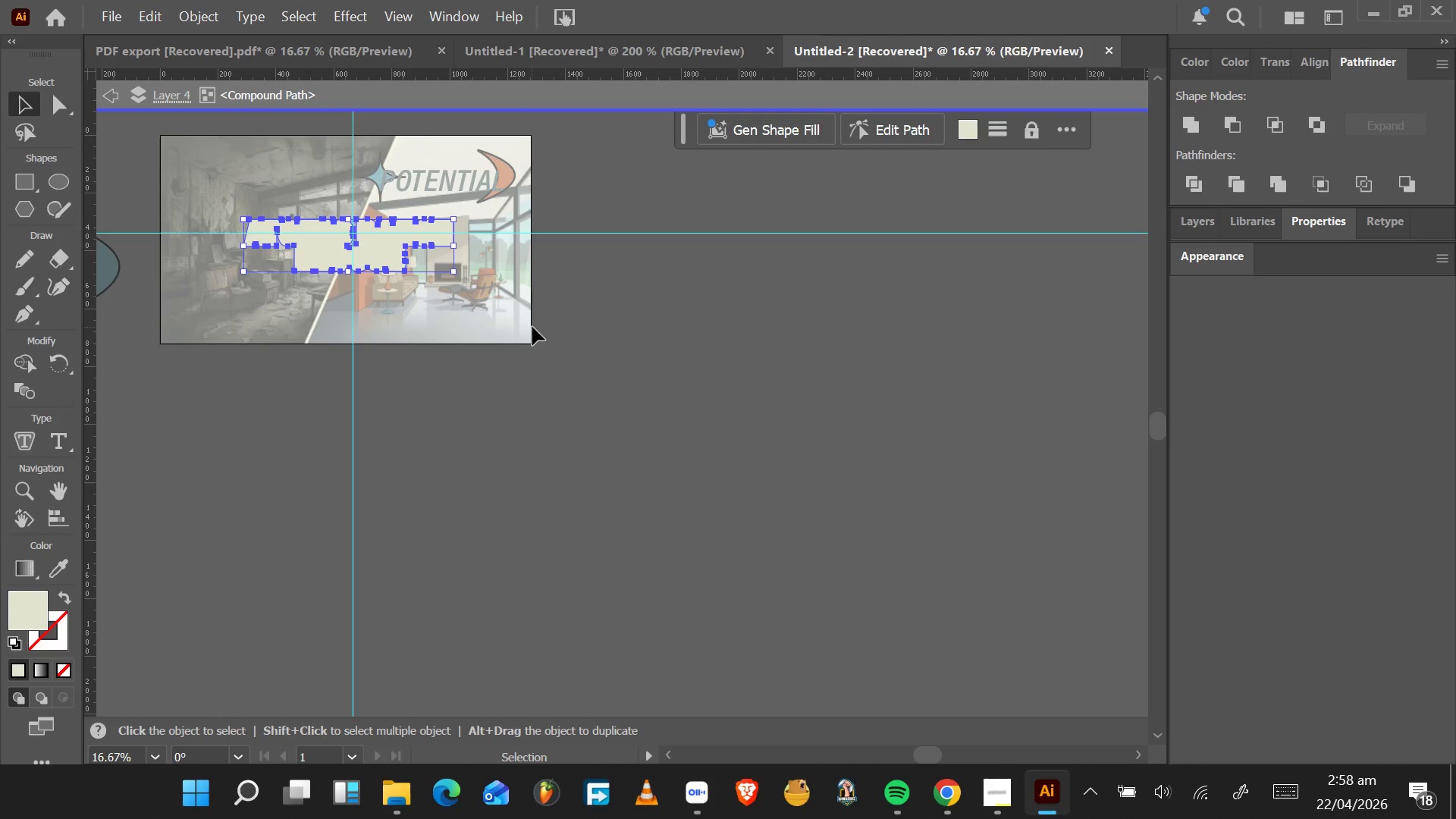 
left_click_drag(start_coordinate=[654, 161], to_coordinate=[665, 302])
 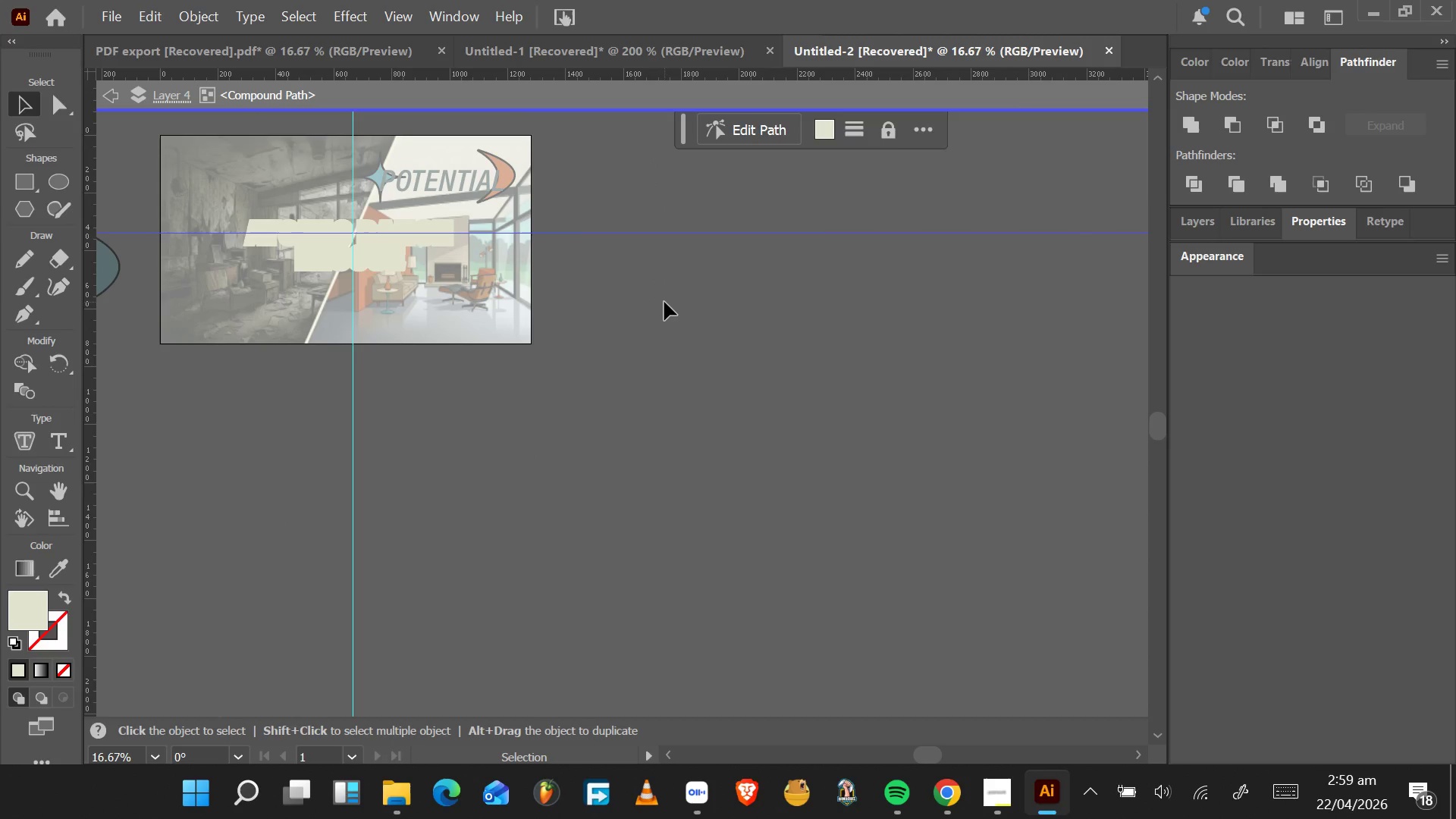 
key(Delete)
 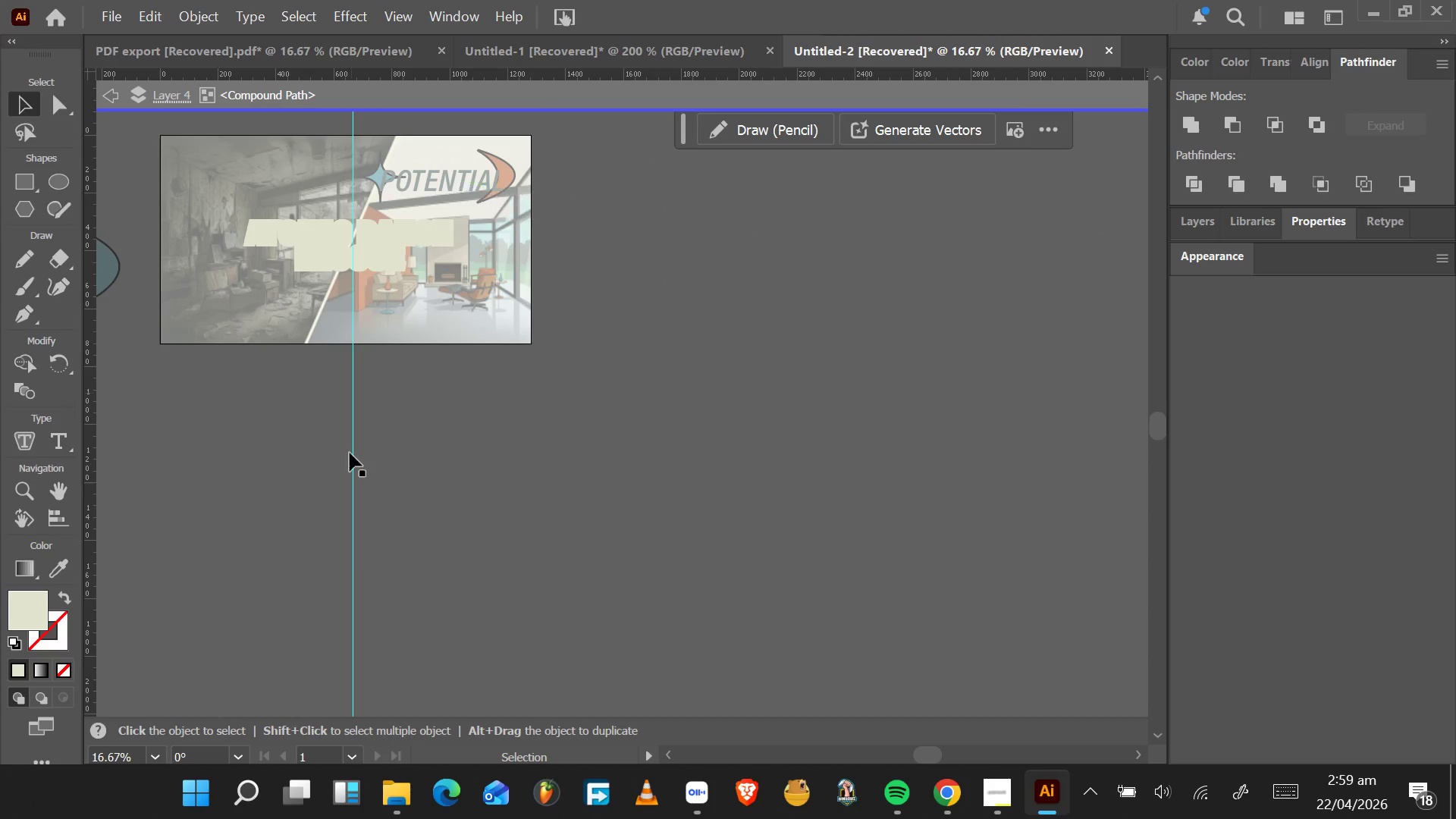 
left_click_drag(start_coordinate=[215, 533], to_coordinate=[422, 571])
 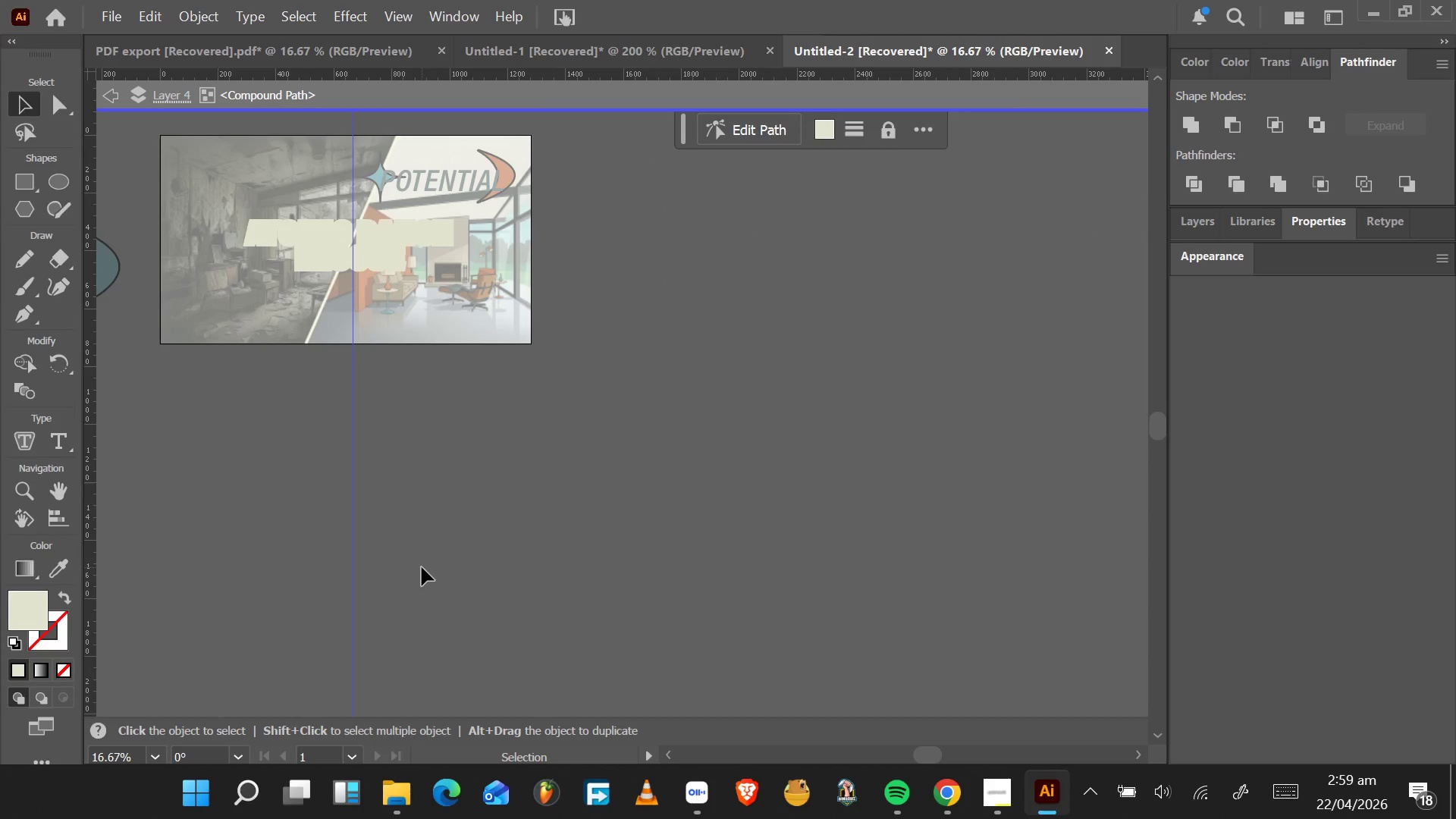 
key(Delete)
 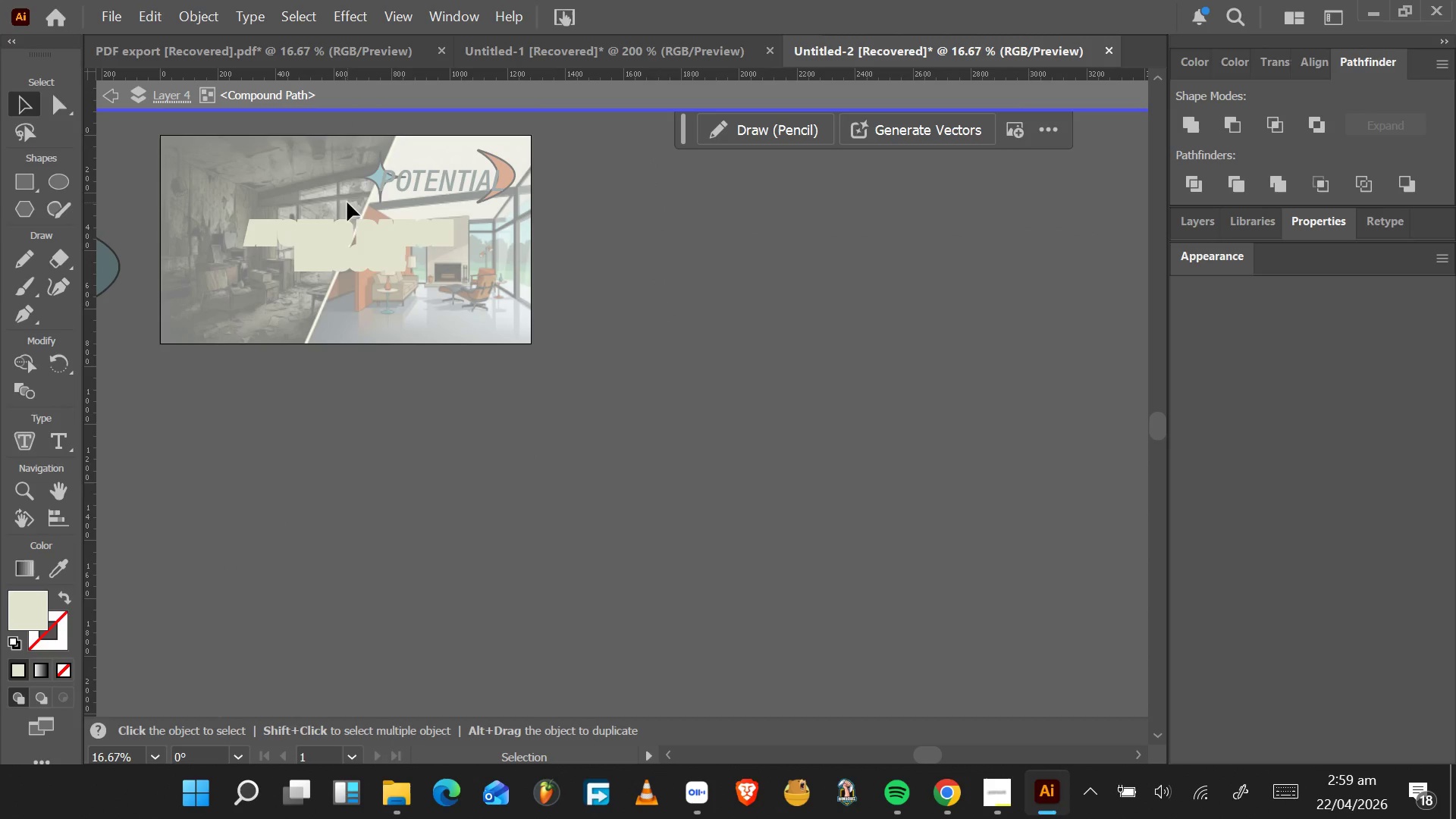 
left_click([368, 256])
 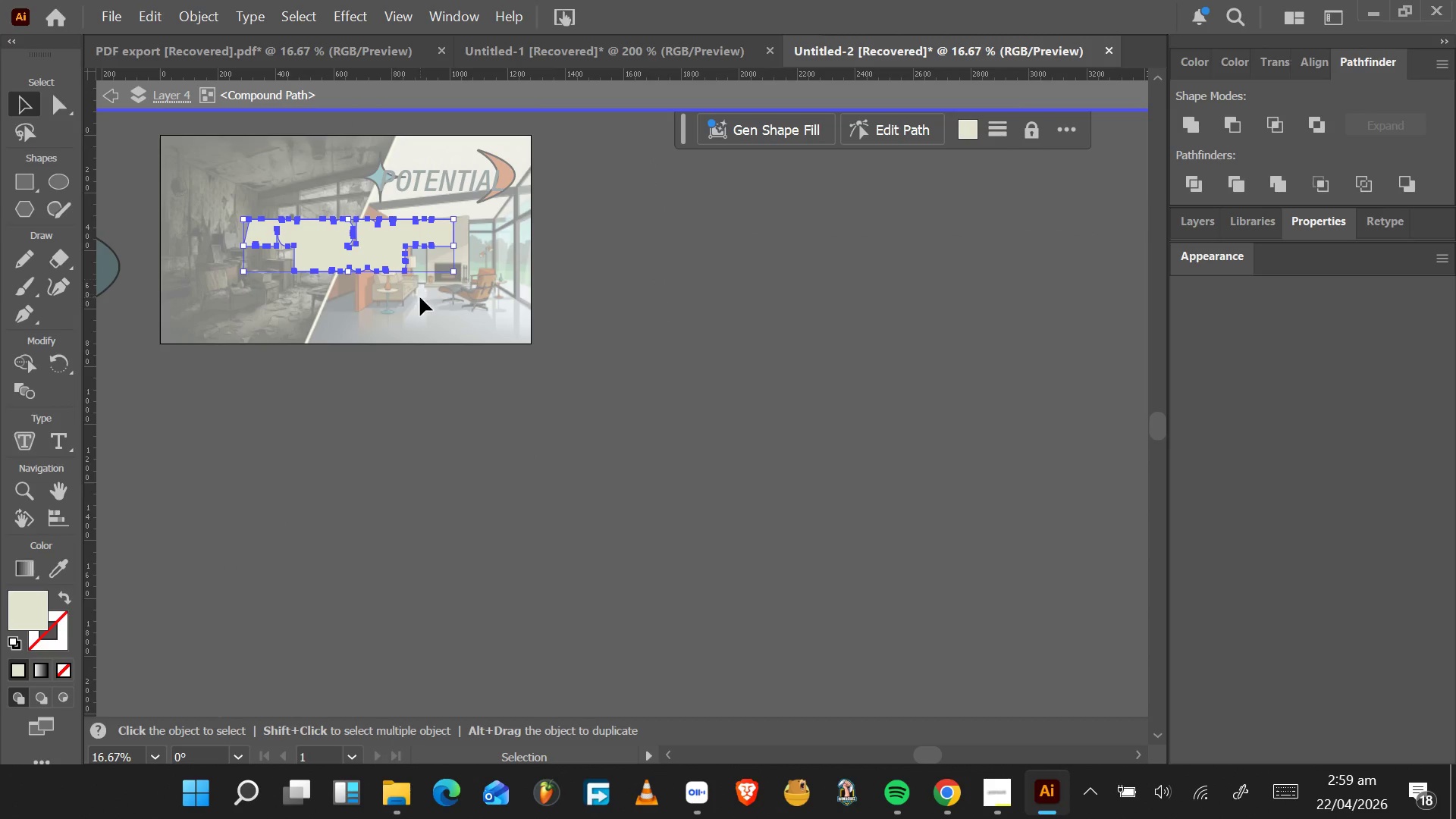 
double_click([422, 300])
 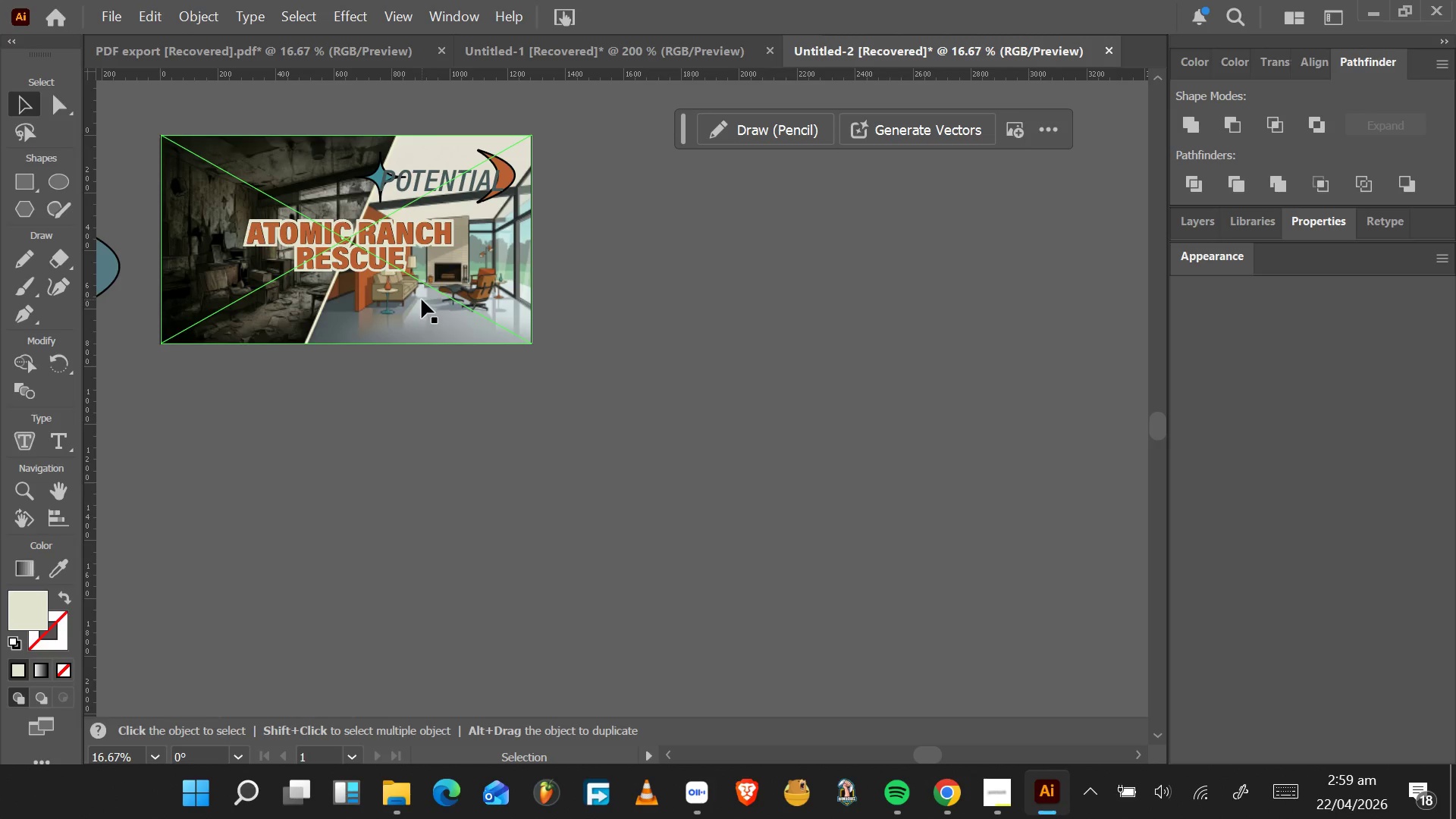 
key(VolumeDown)
 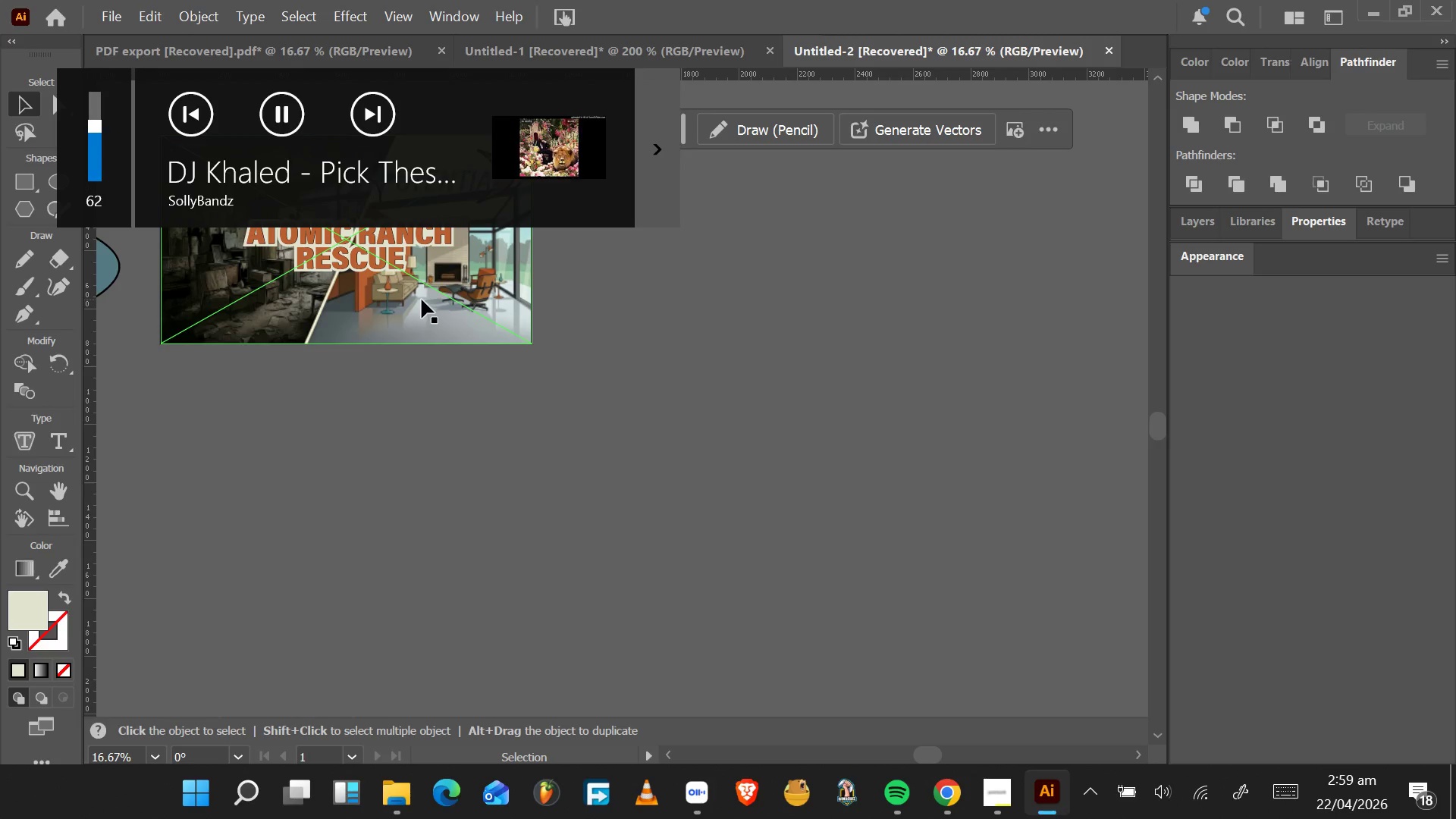 
key(VolumeUp)
 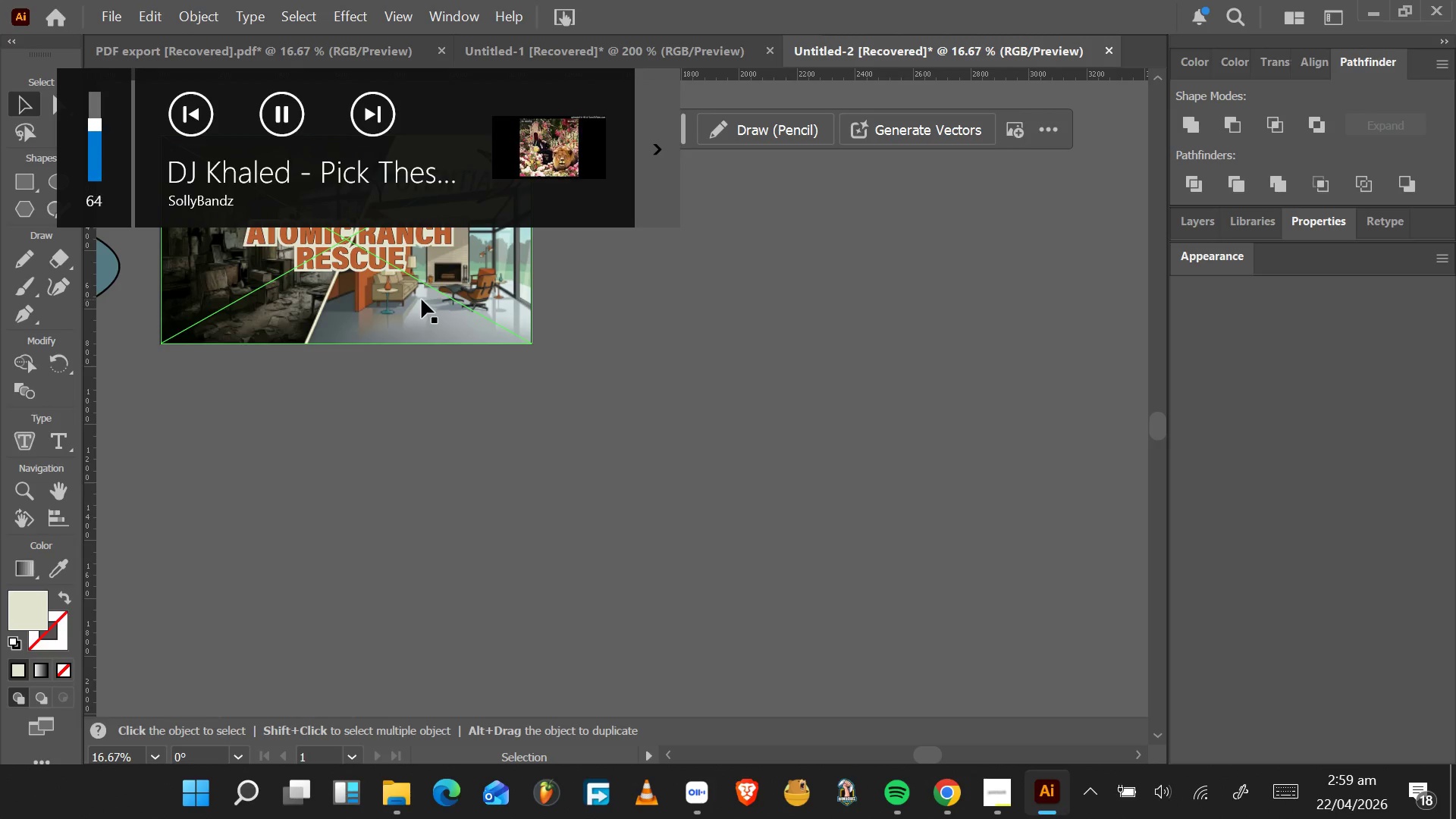 
key(VolumeUp)
 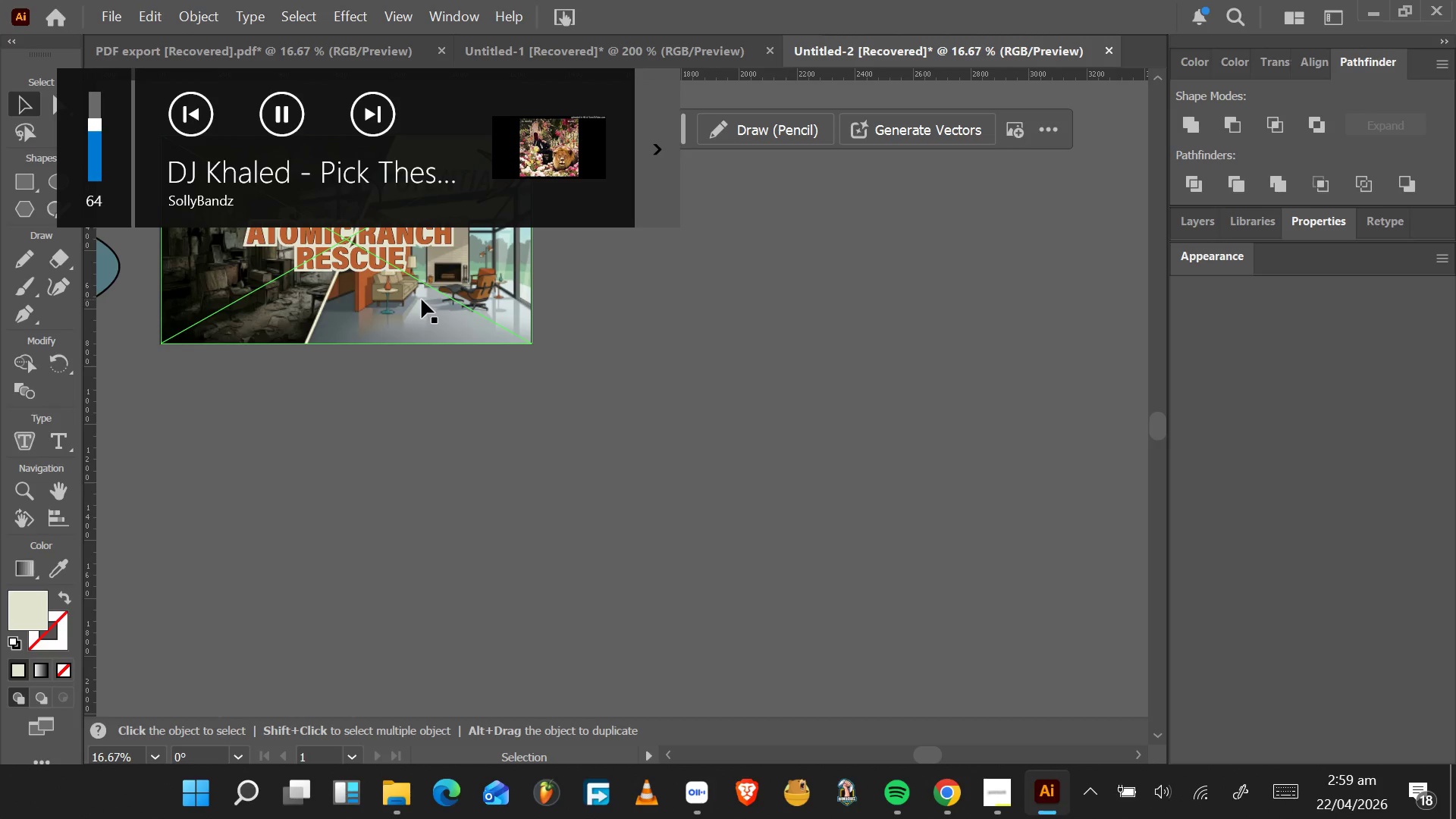 
hold_key(key=VolumeDown, duration=1.05)
 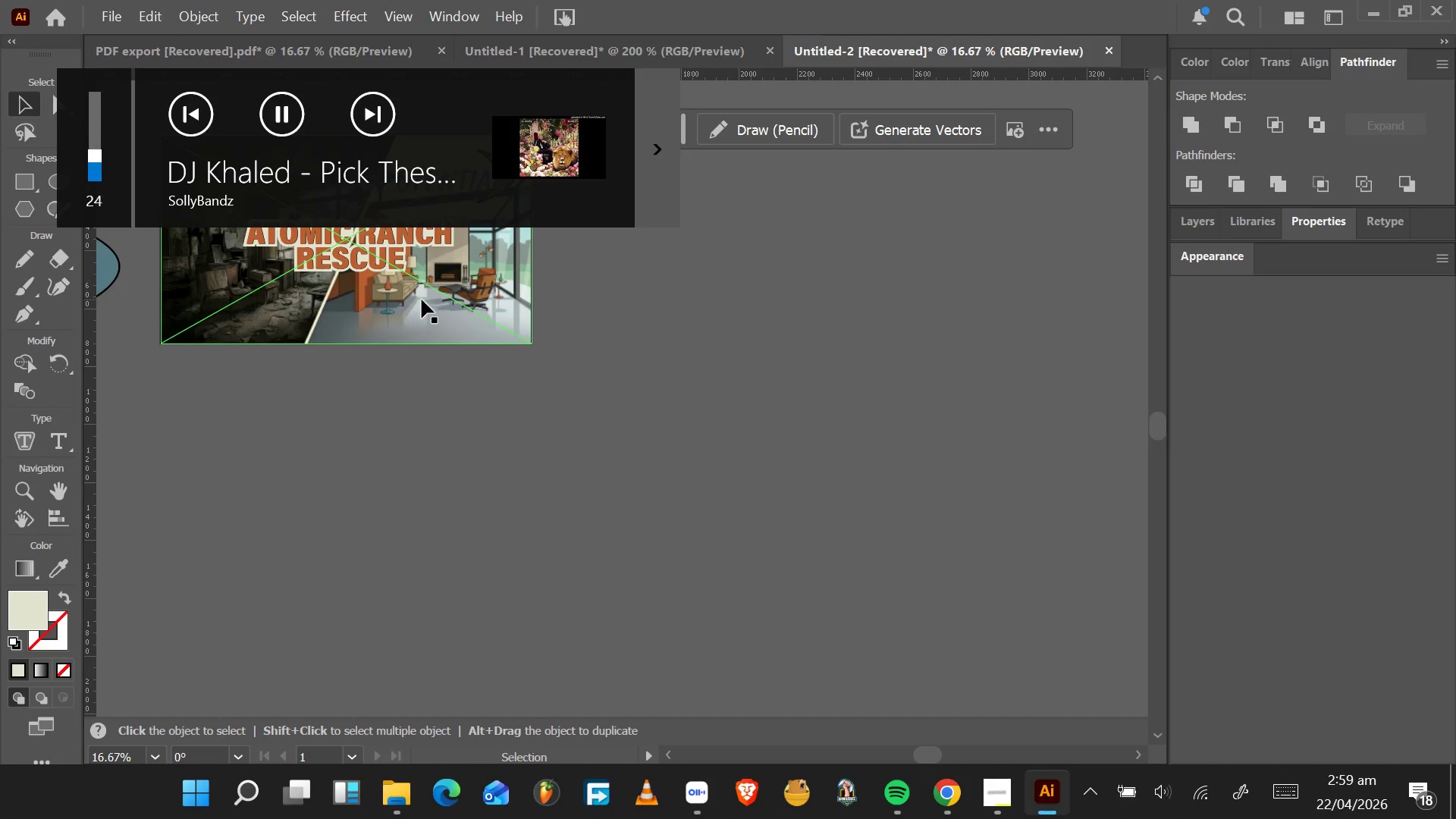 
key(VolumeDown)
 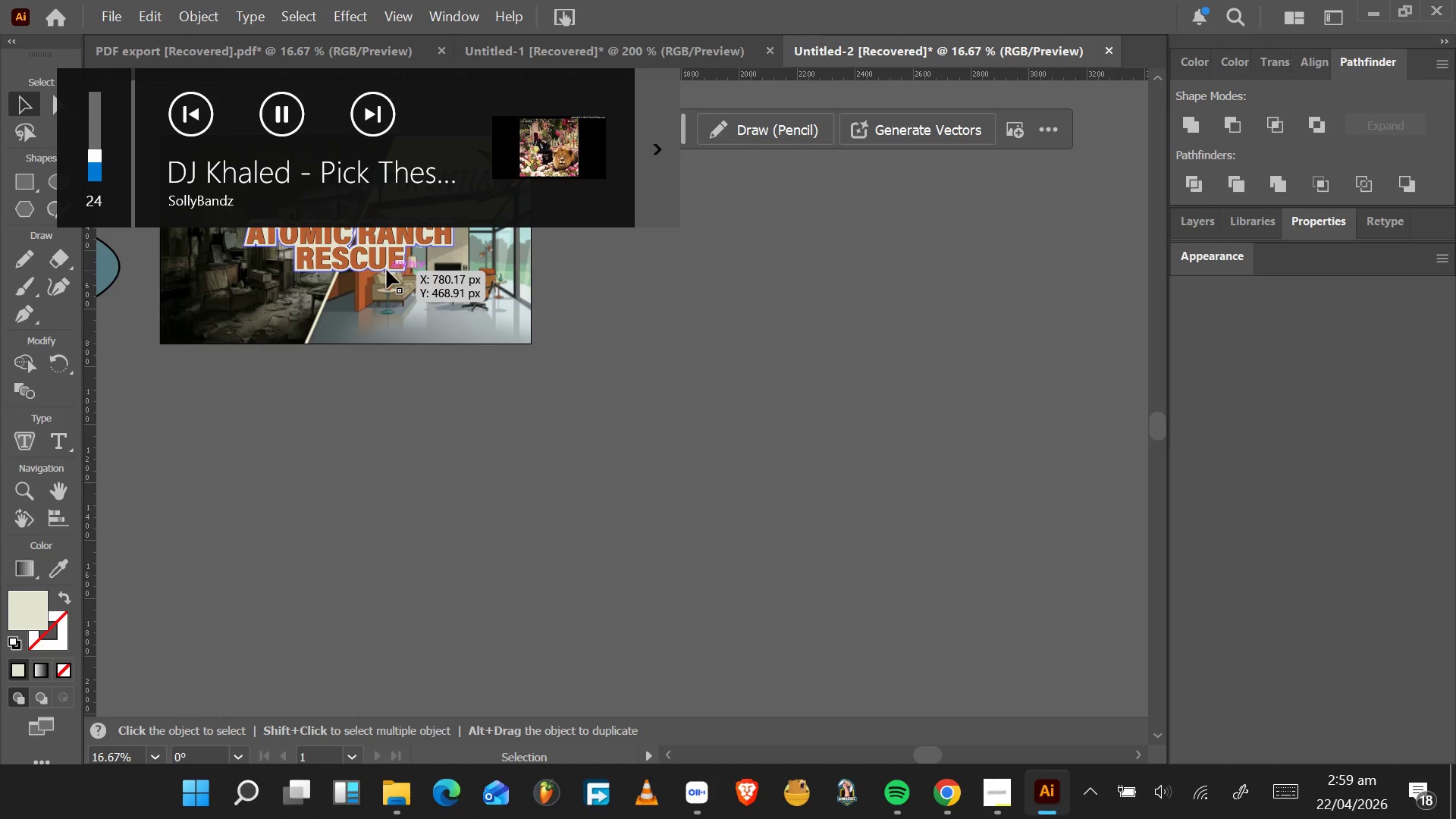 
hold_key(key=AltLeft, duration=0.47)
scroll: coordinate [388, 270], scroll_direction: up, amount: 4.0
 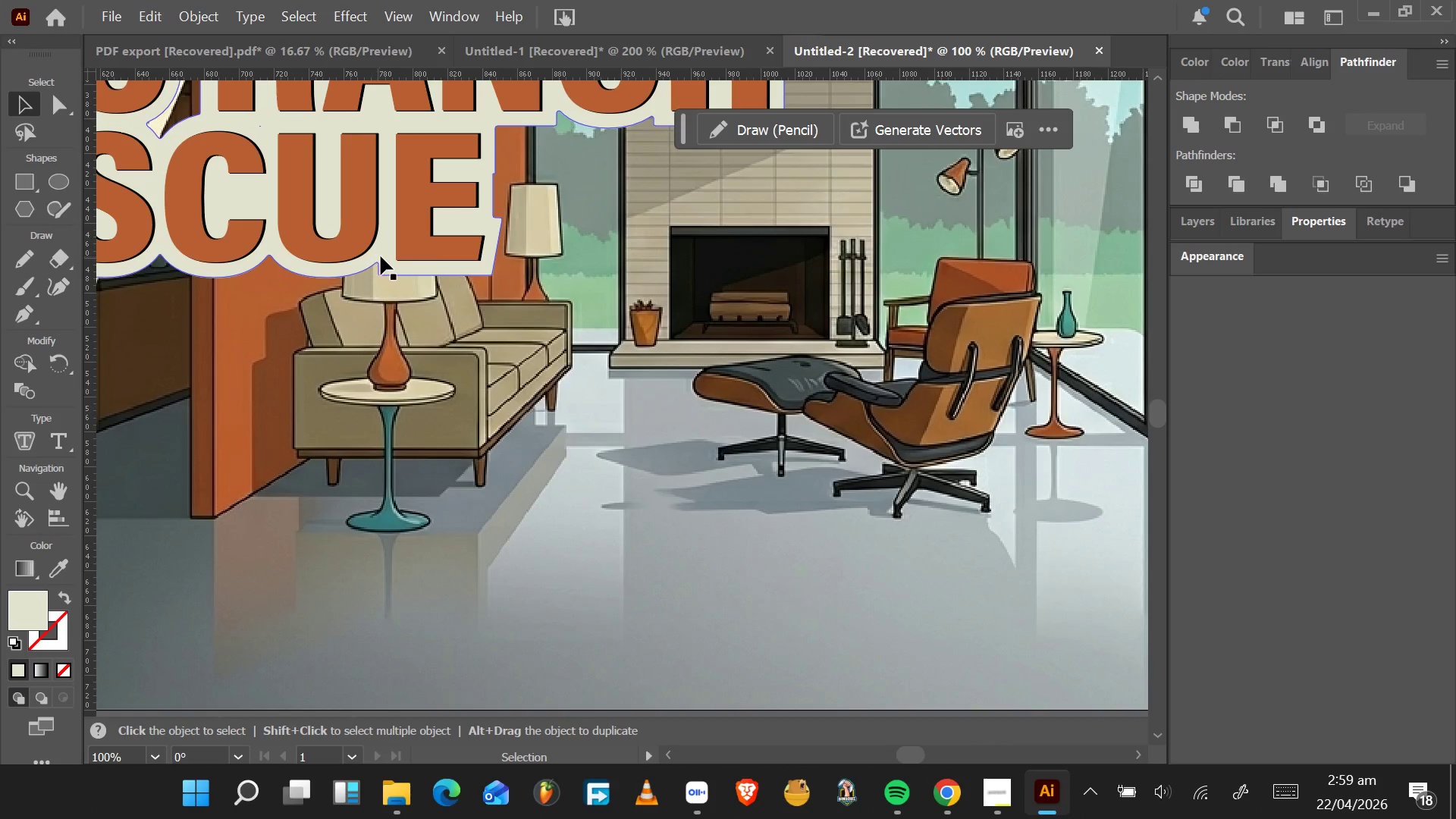 
left_click([381, 256])
 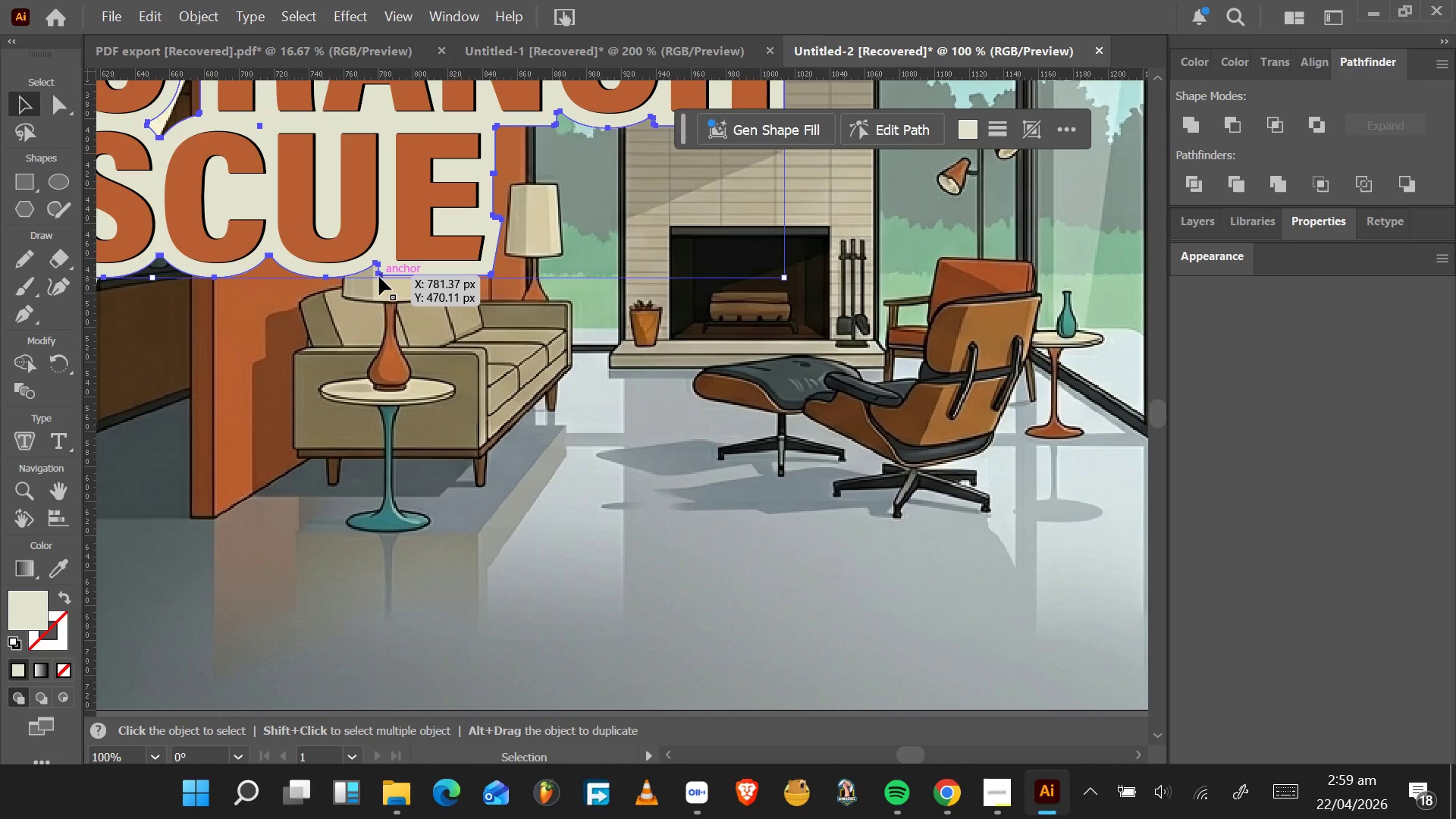 
wait(21.08)
 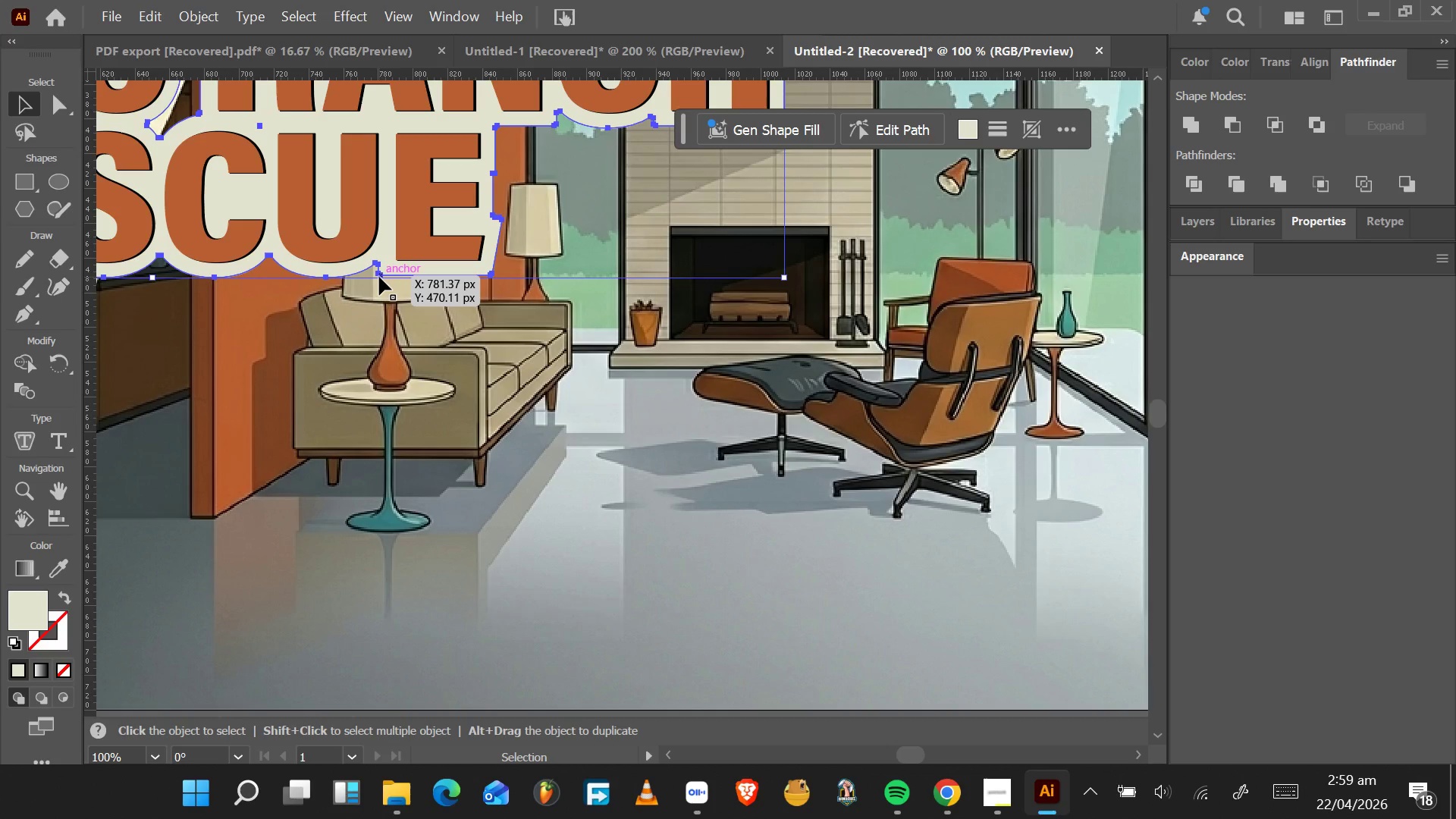 
hold_key(key=AltLeft, duration=0.44)
scroll: coordinate [469, 462], scroll_direction: down, amount: 4.0
 